 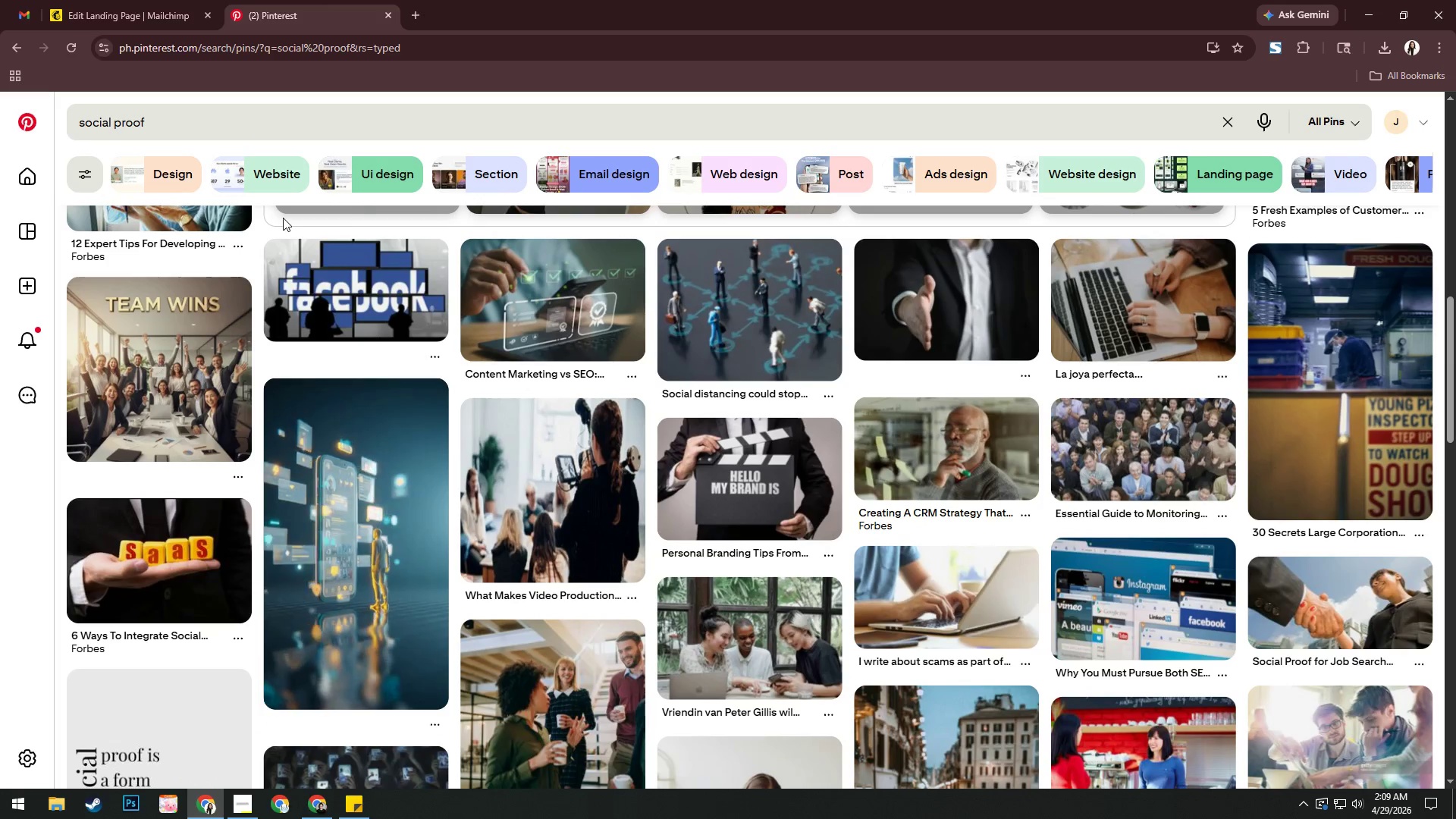 
scroll: coordinate [283, 218], scroll_direction: down, amount: 5.0
 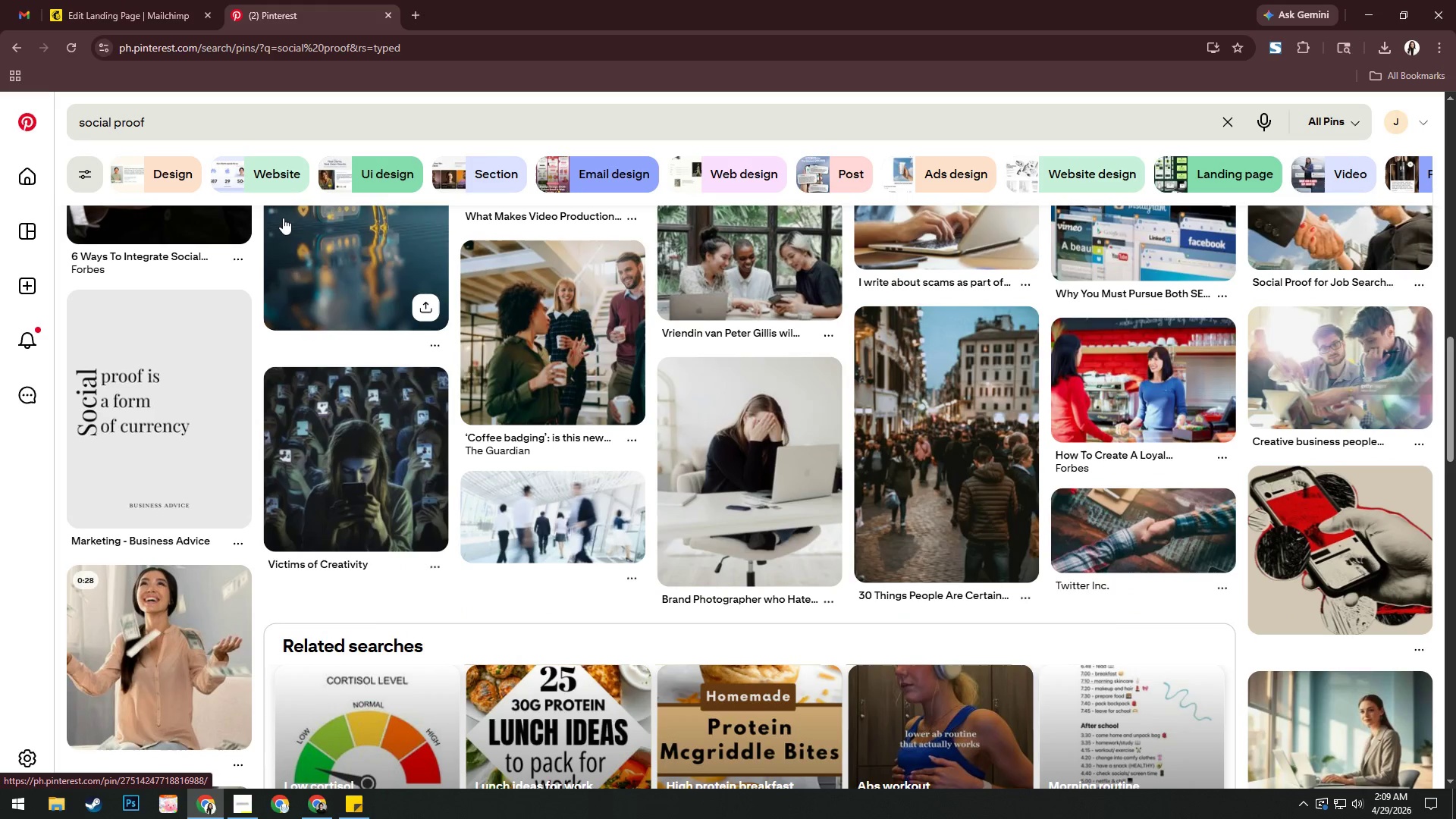 
scroll: coordinate [311, 306], scroll_direction: up, amount: 23.0
 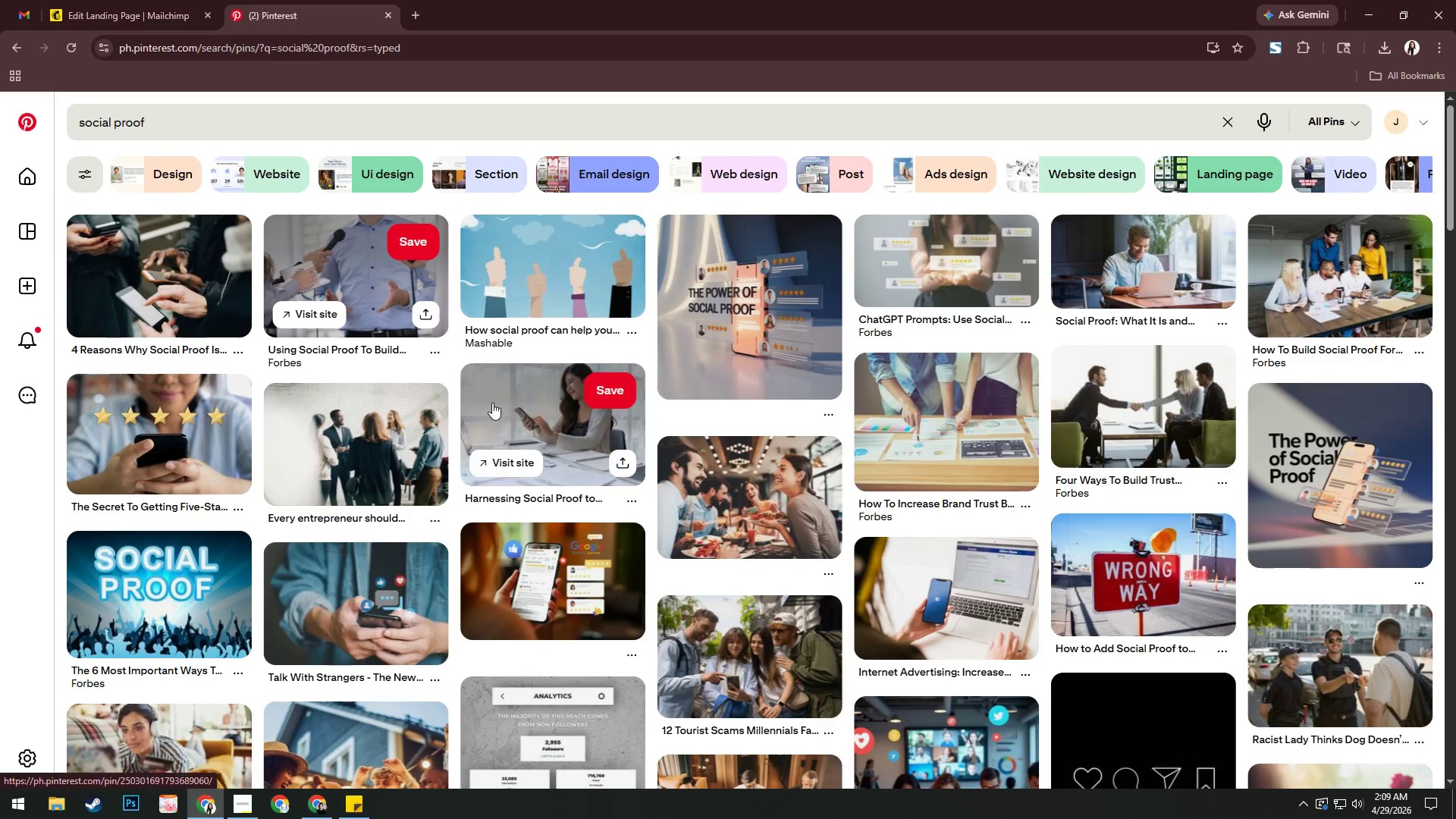 
left_click([492, 403])
 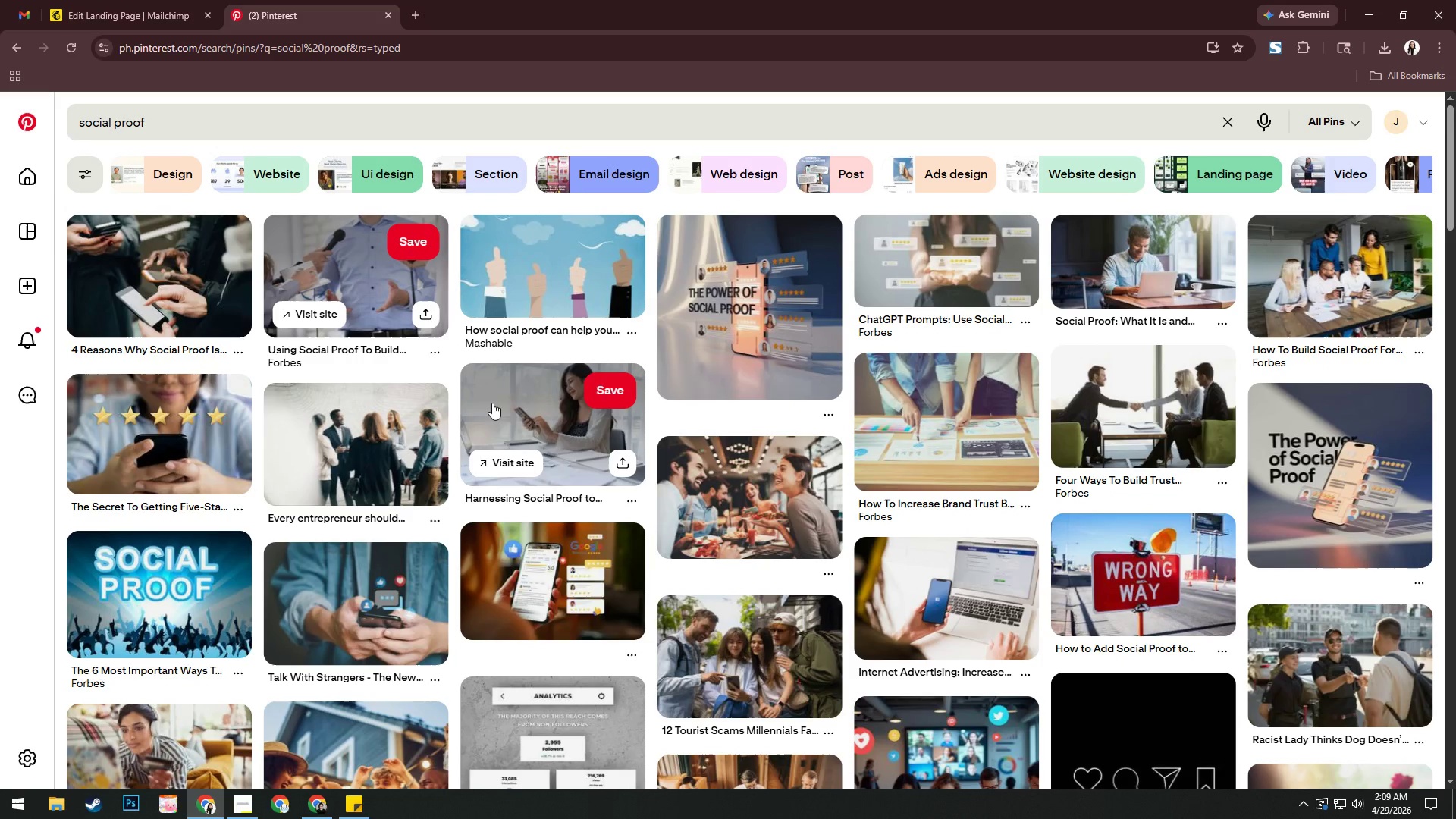 
left_click([495, 399])
 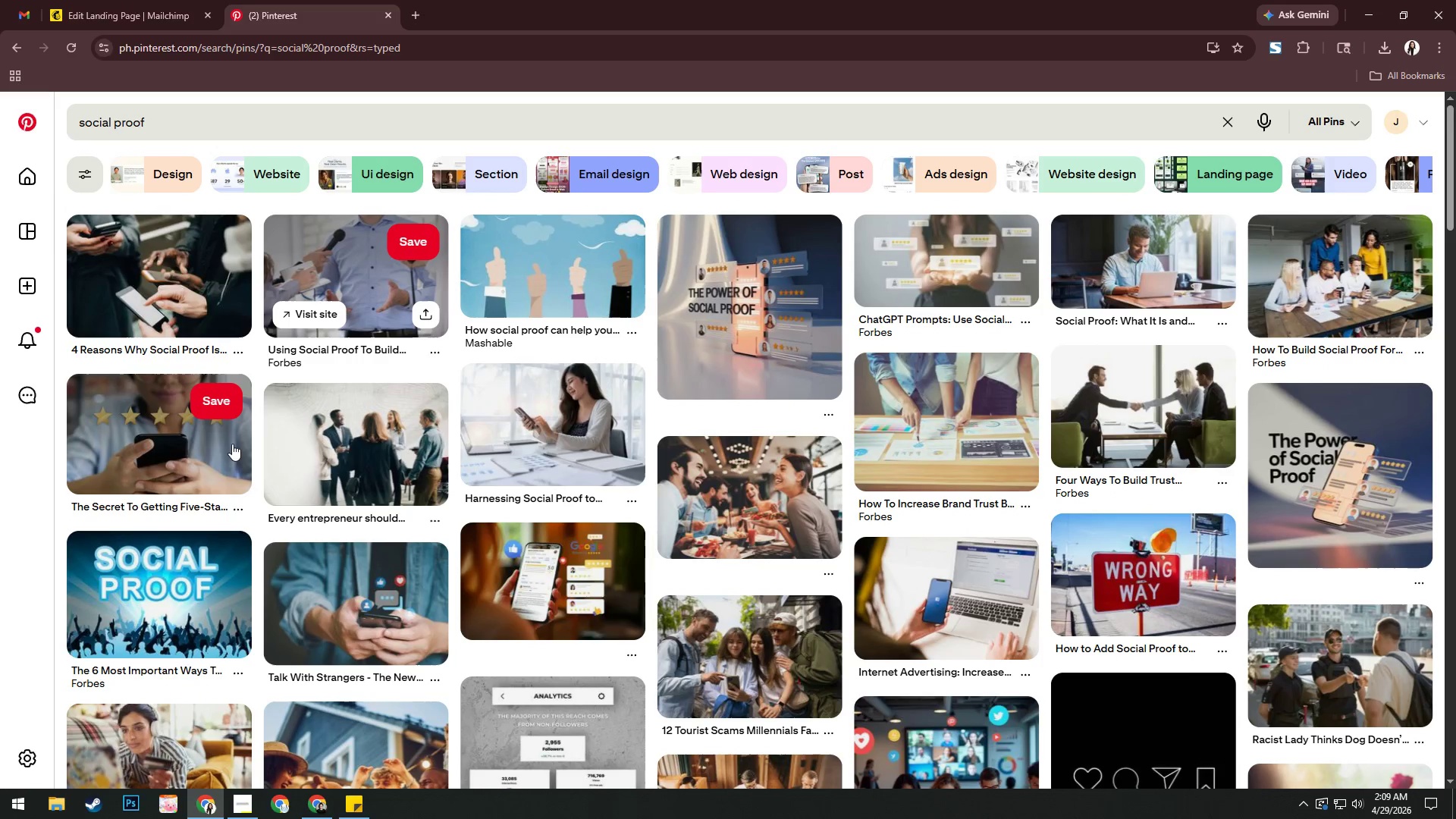 
left_click([168, 441])
 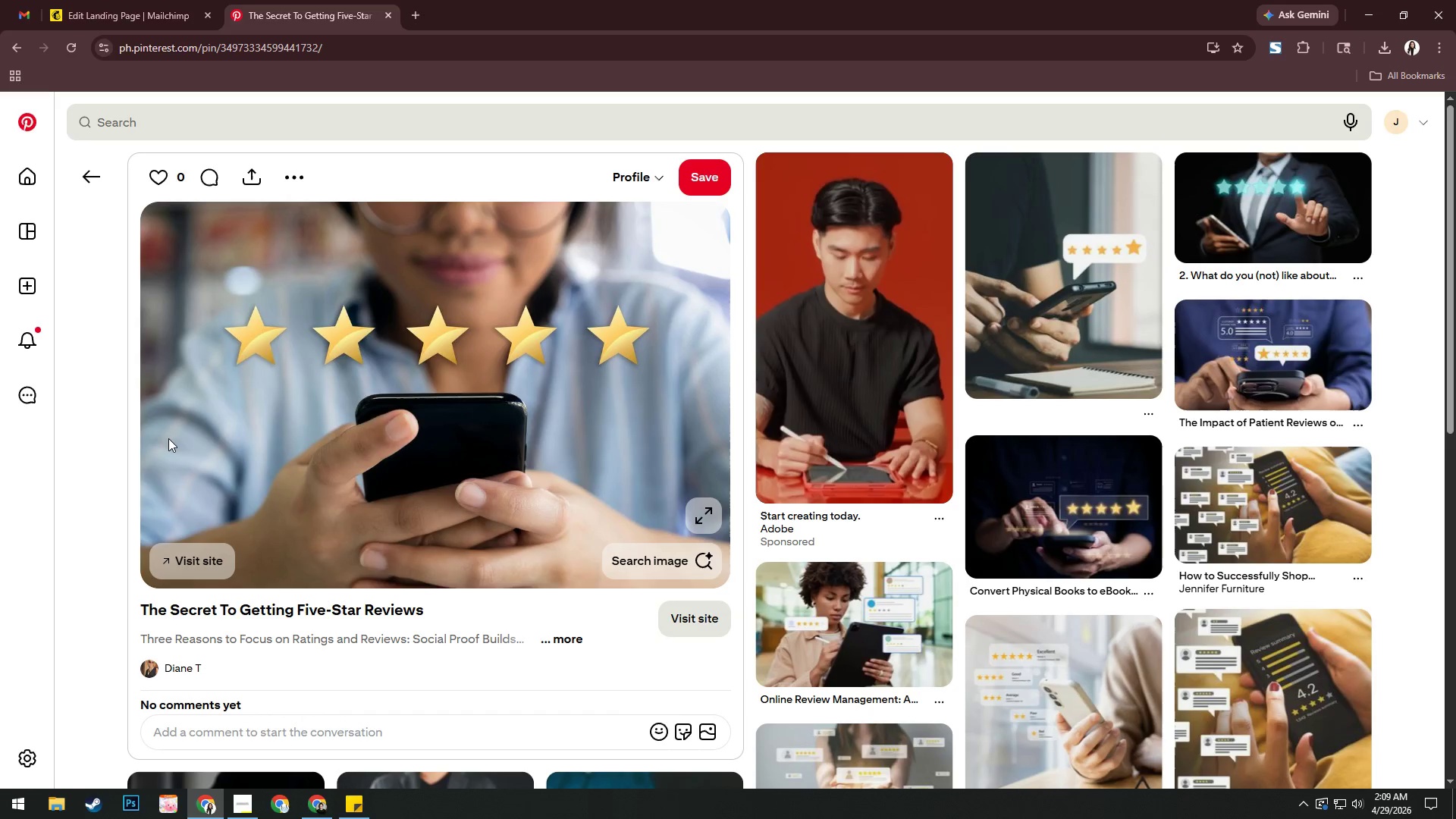 
scroll: coordinate [474, 441], scroll_direction: down, amount: 9.0
 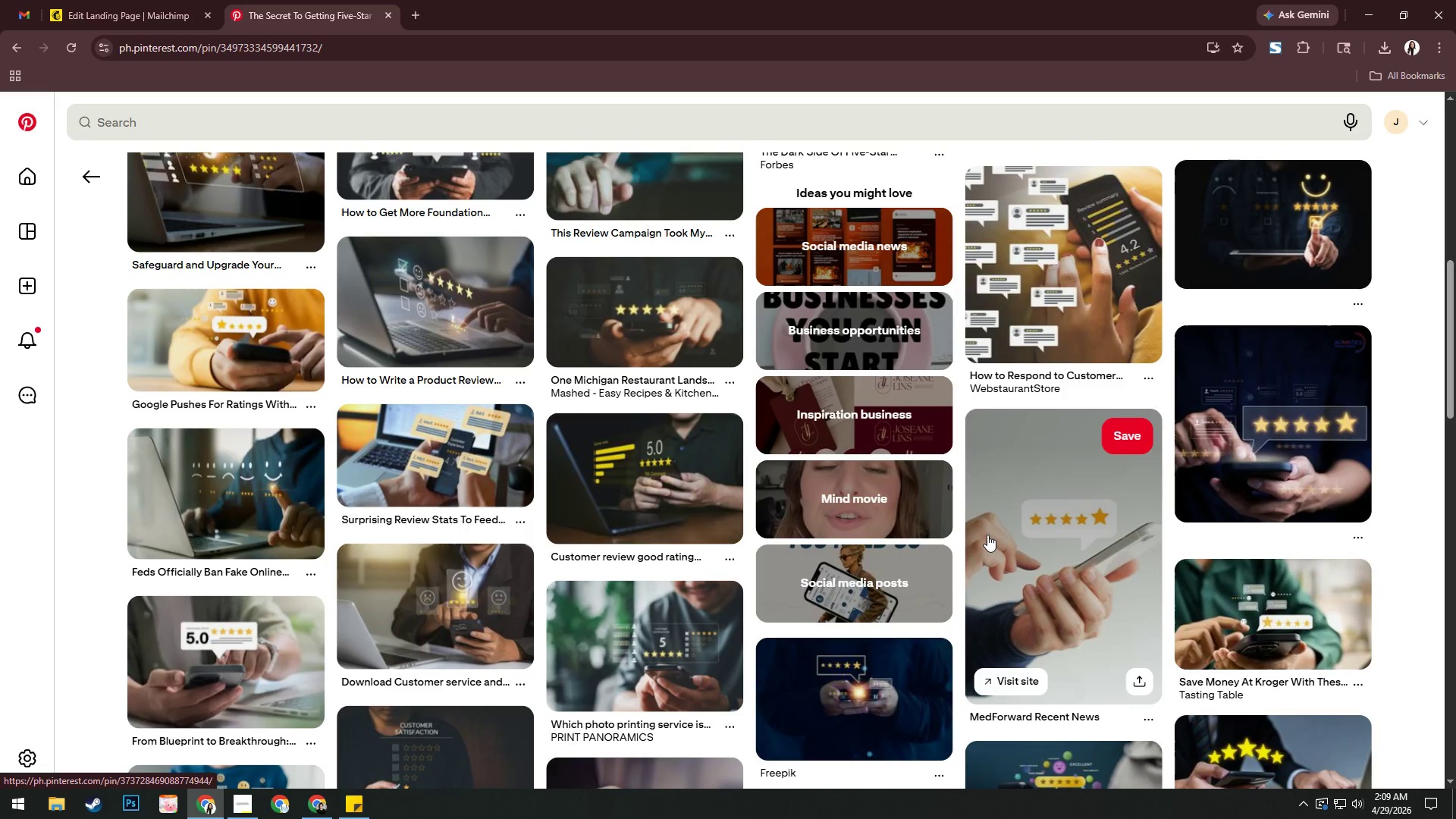 
left_click([1028, 526])
 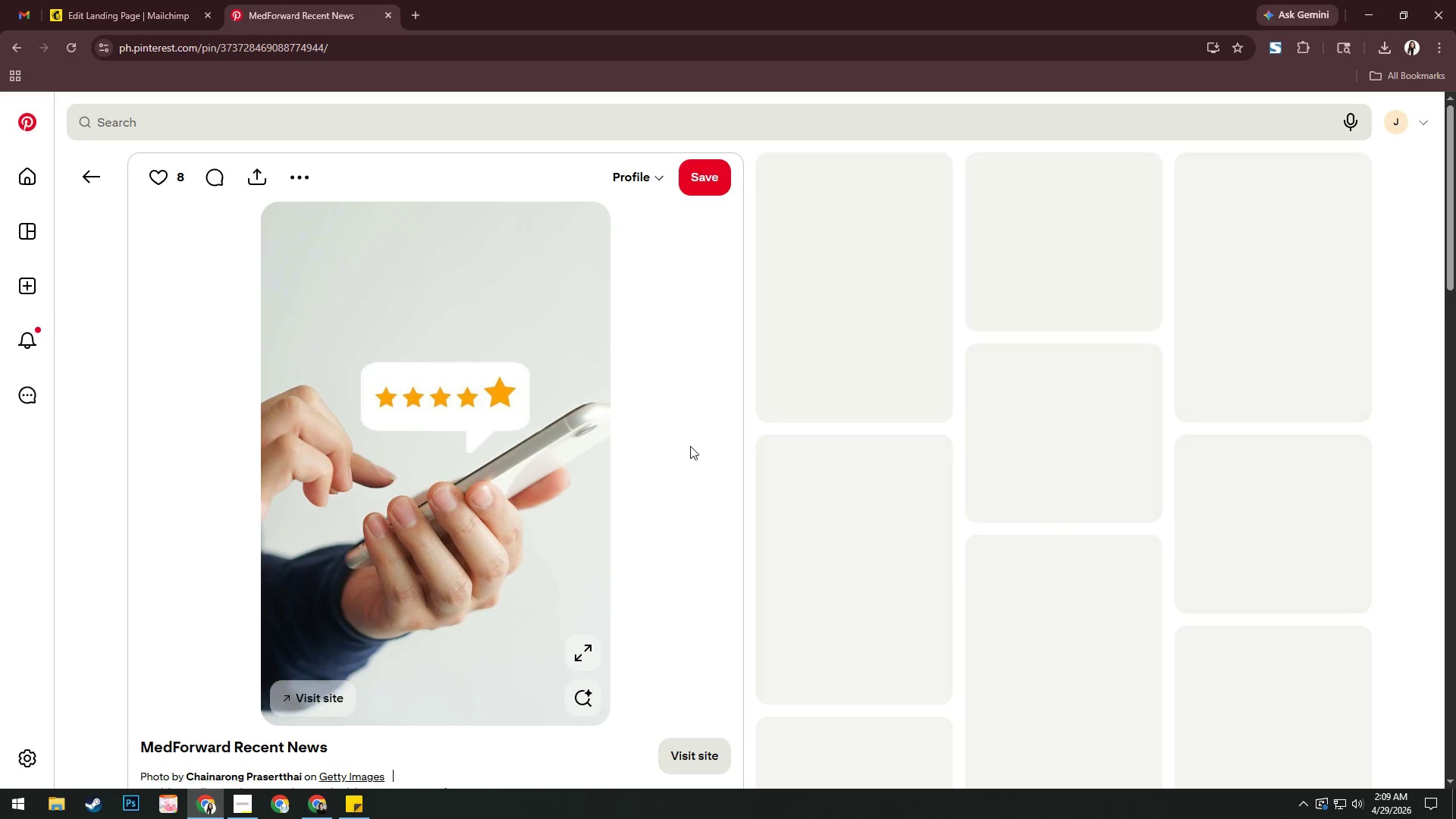 
mouse_move([508, 396])
 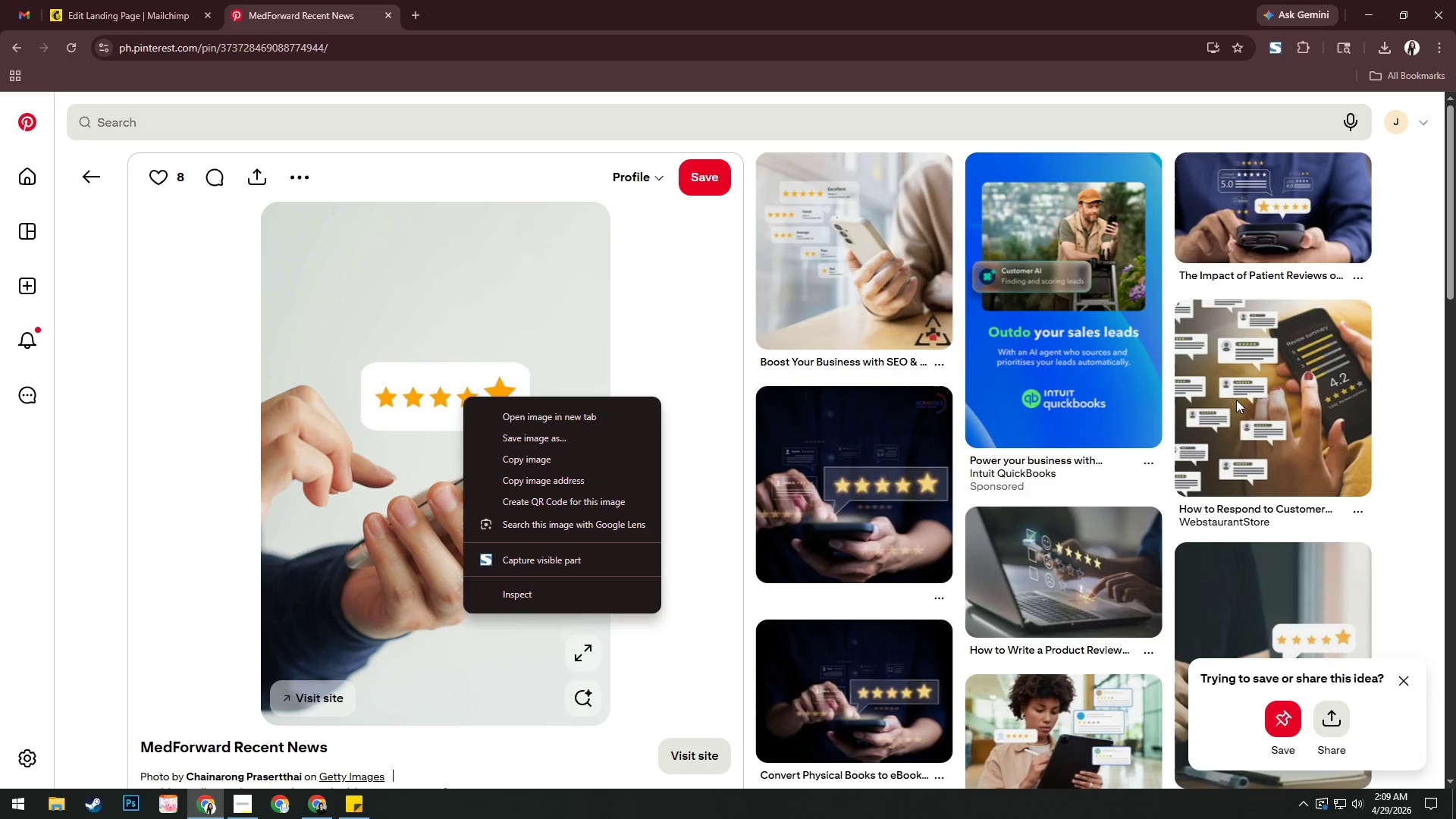 
left_click([1236, 399])
 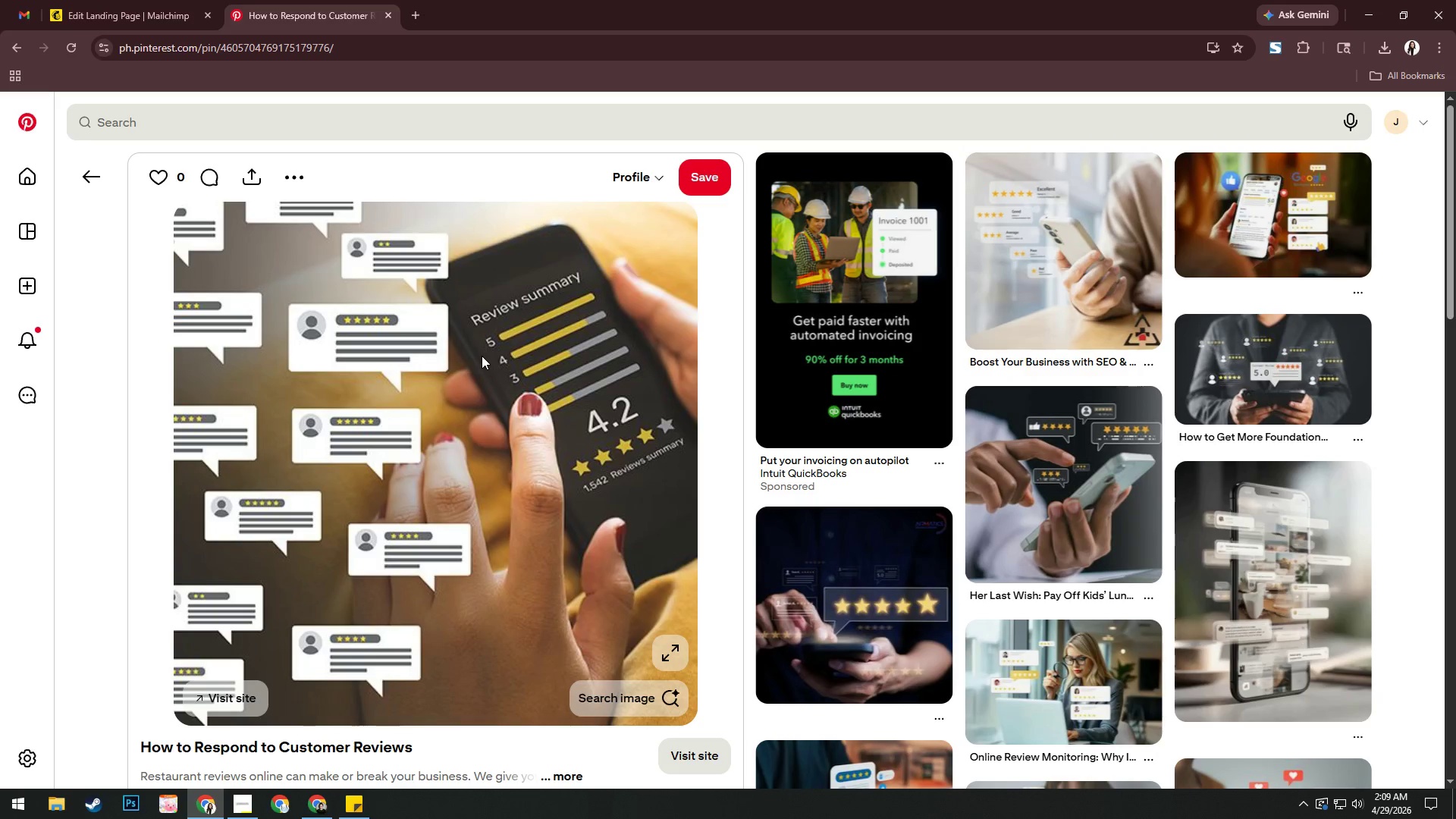 
wait(5.66)
 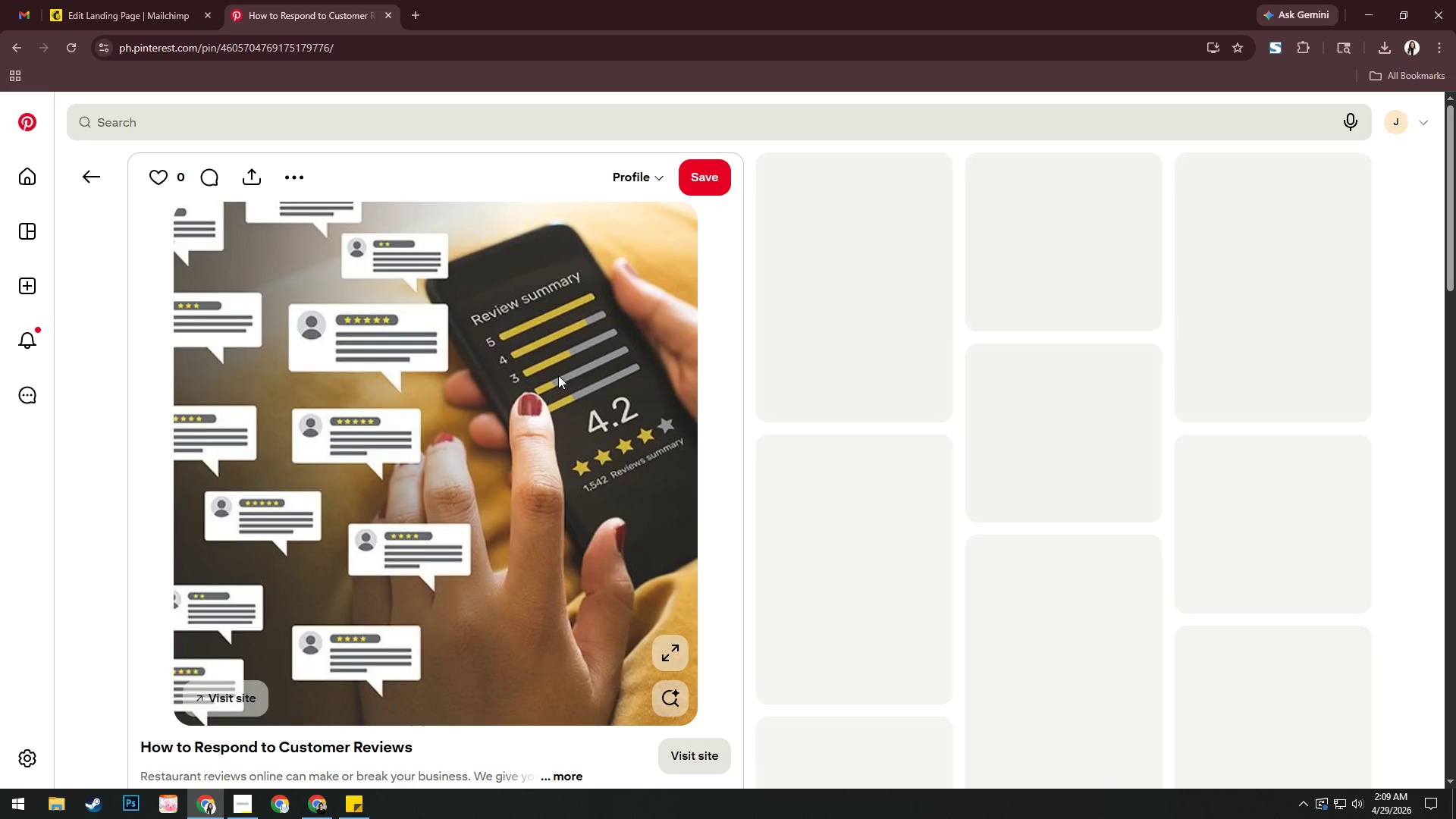 
left_click([93, 177])
 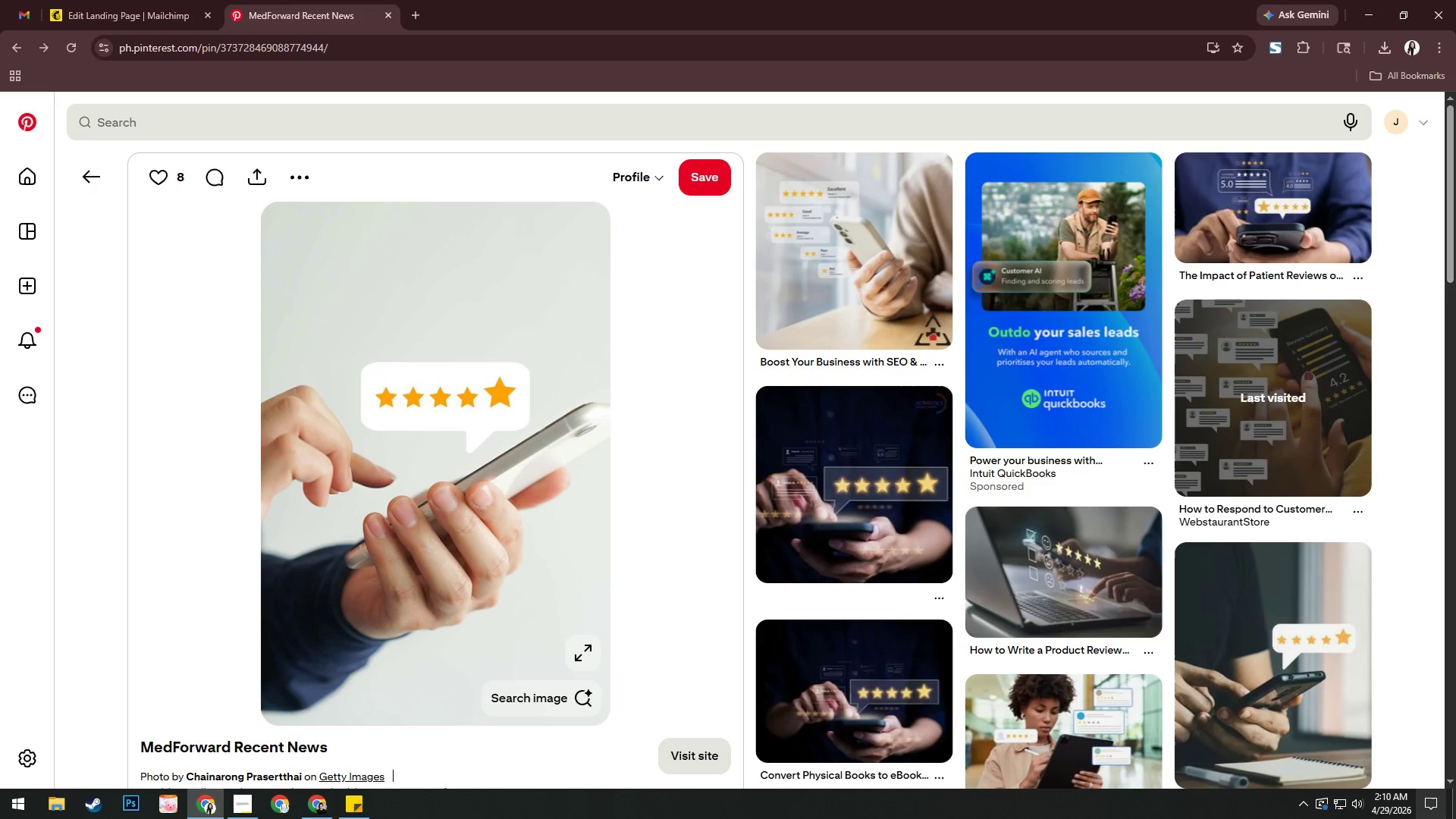 
scroll: coordinate [1445, 818], scroll_direction: down, amount: 2.0
 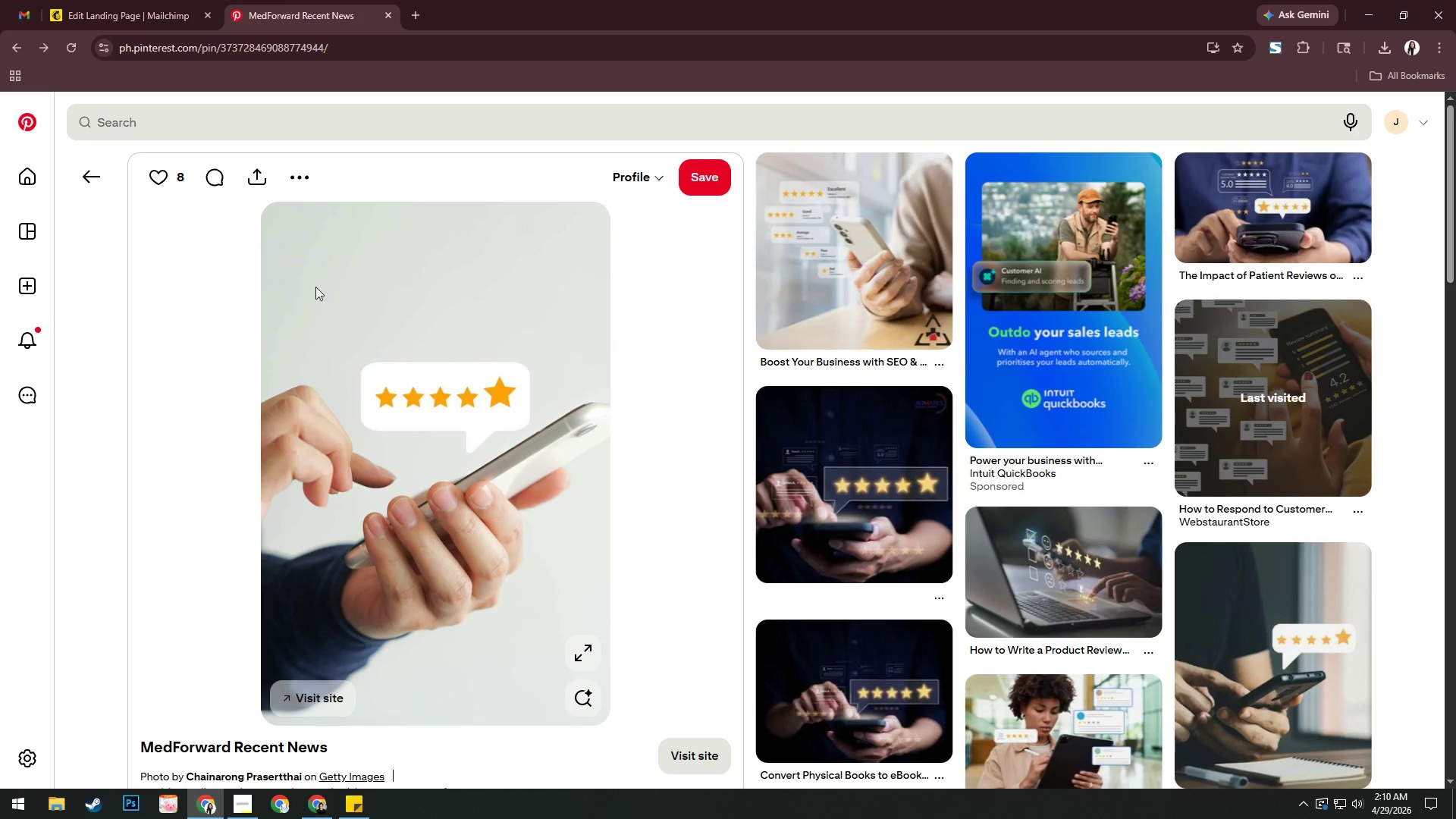 
left_click([171, 0])
 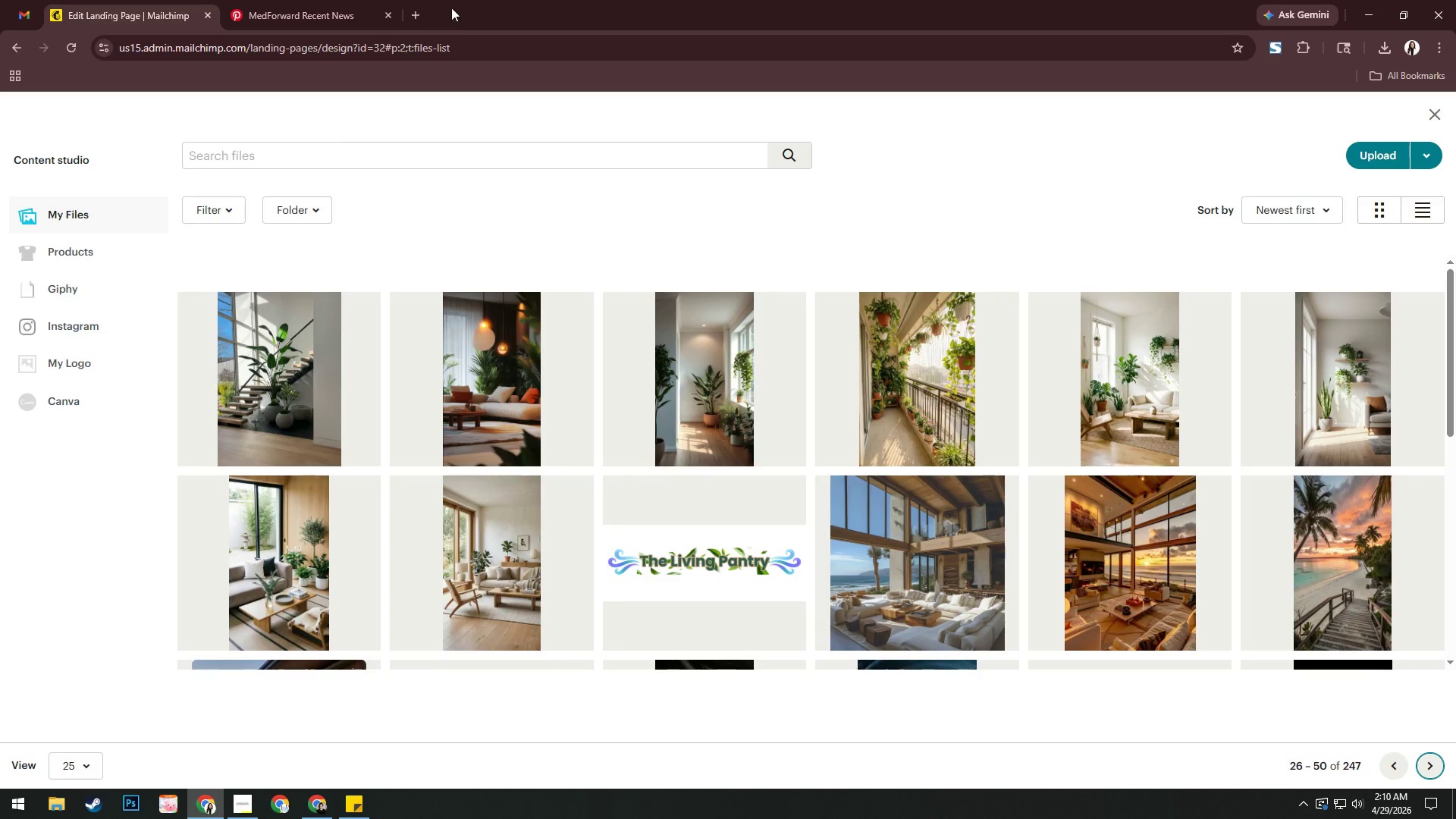 
left_click([316, 12])
 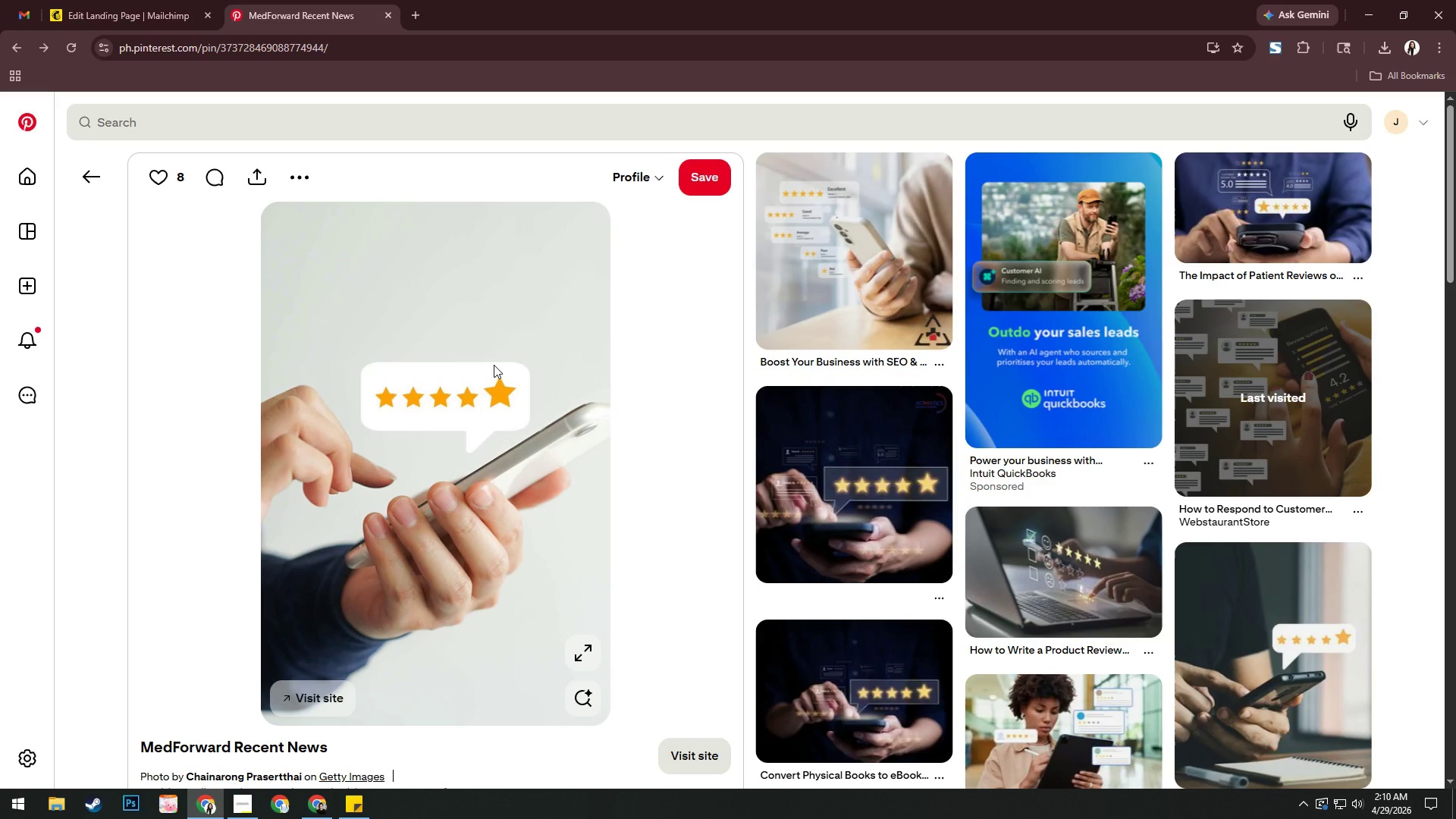 
right_click([494, 365])
 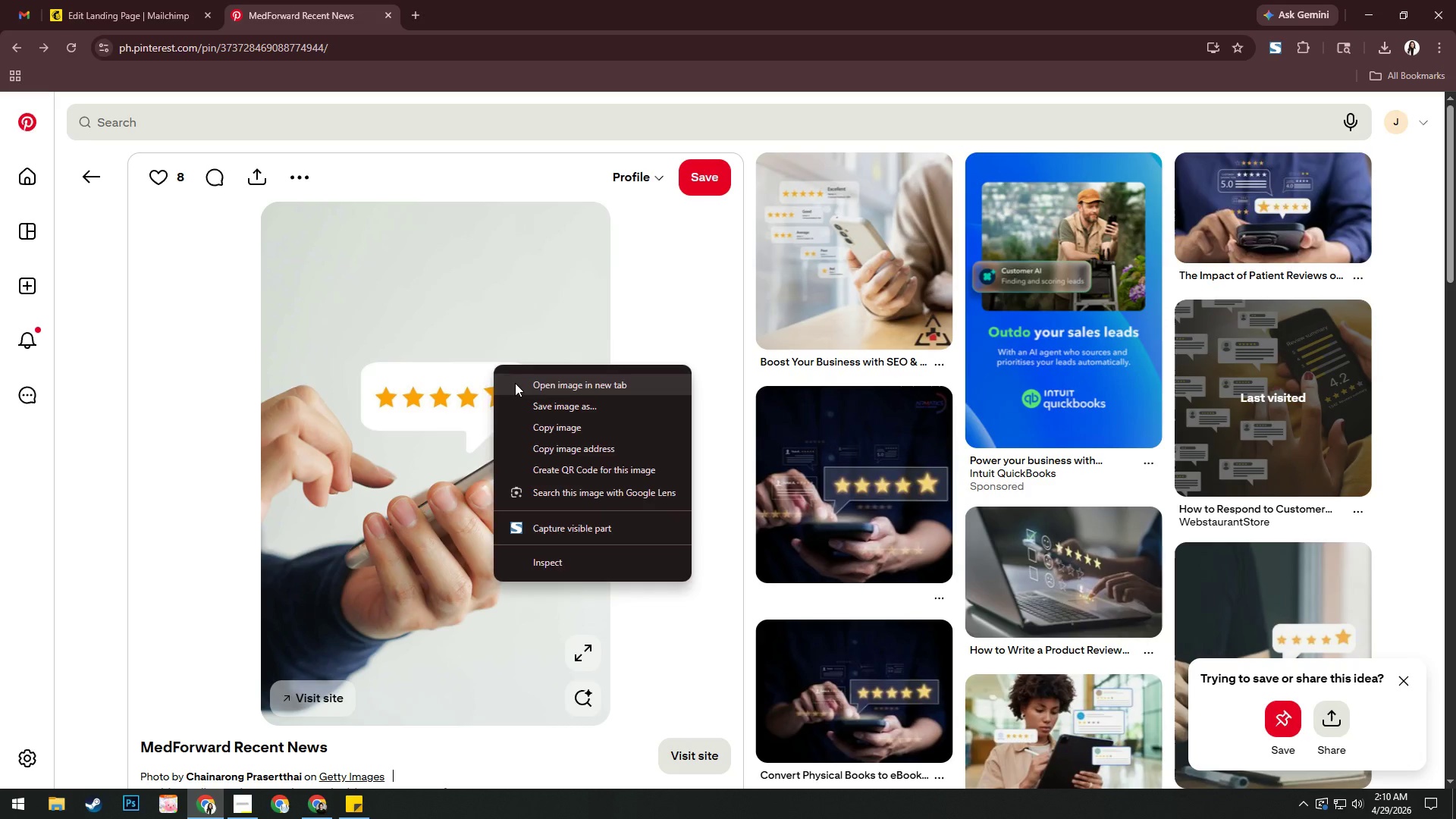 
left_click([515, 383])
 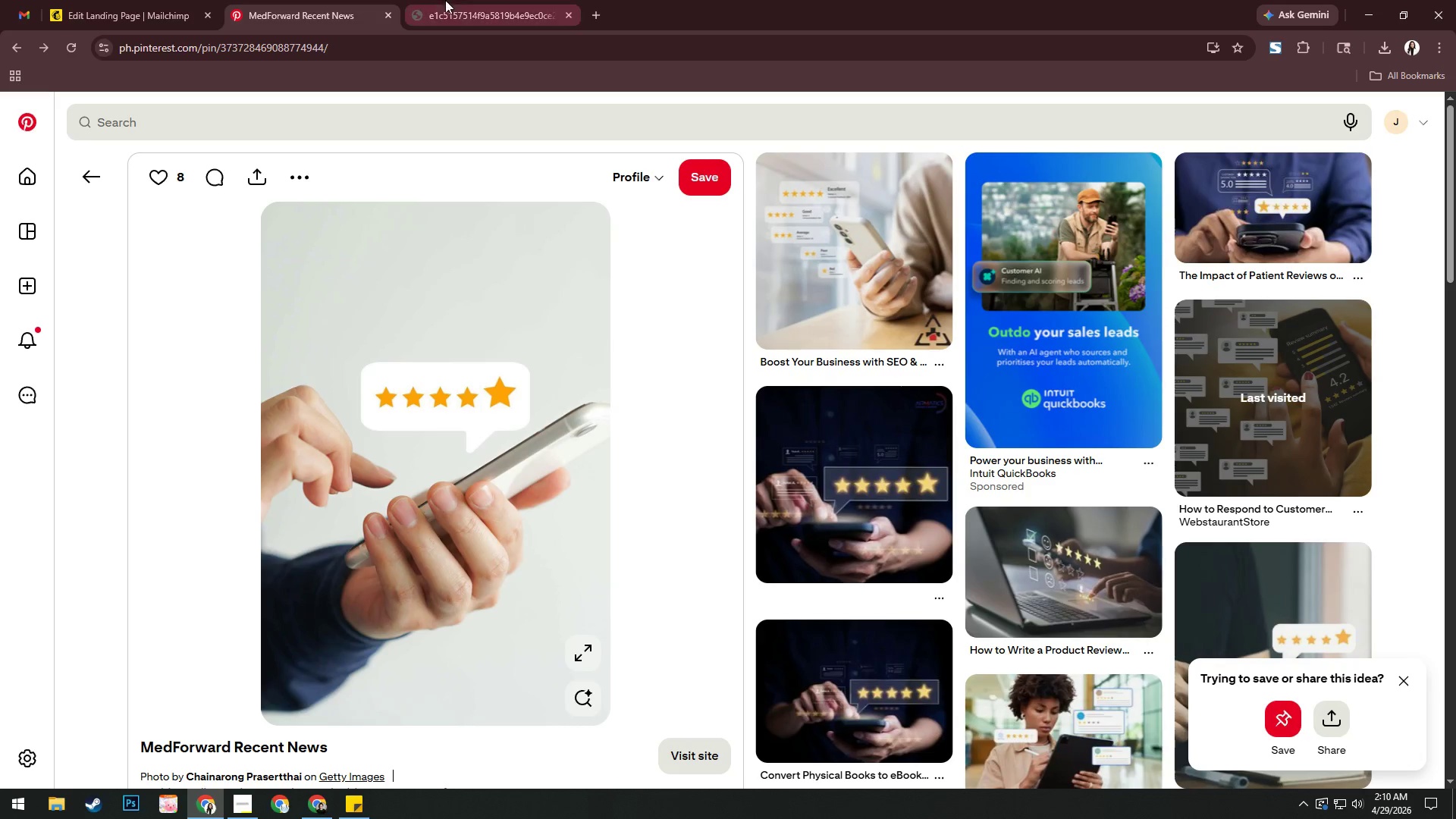 
left_click([464, 8])
 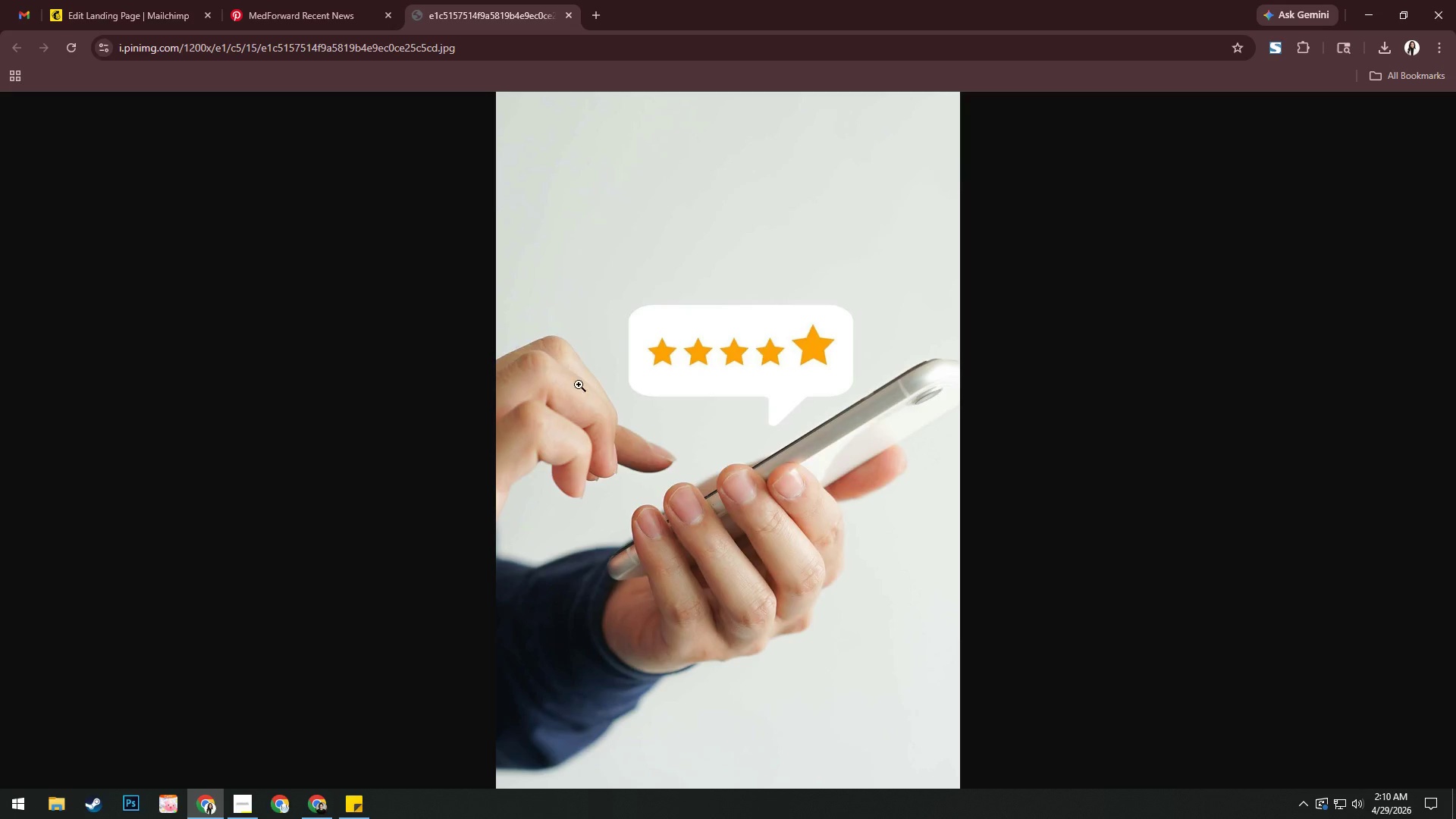 
right_click([601, 422])
 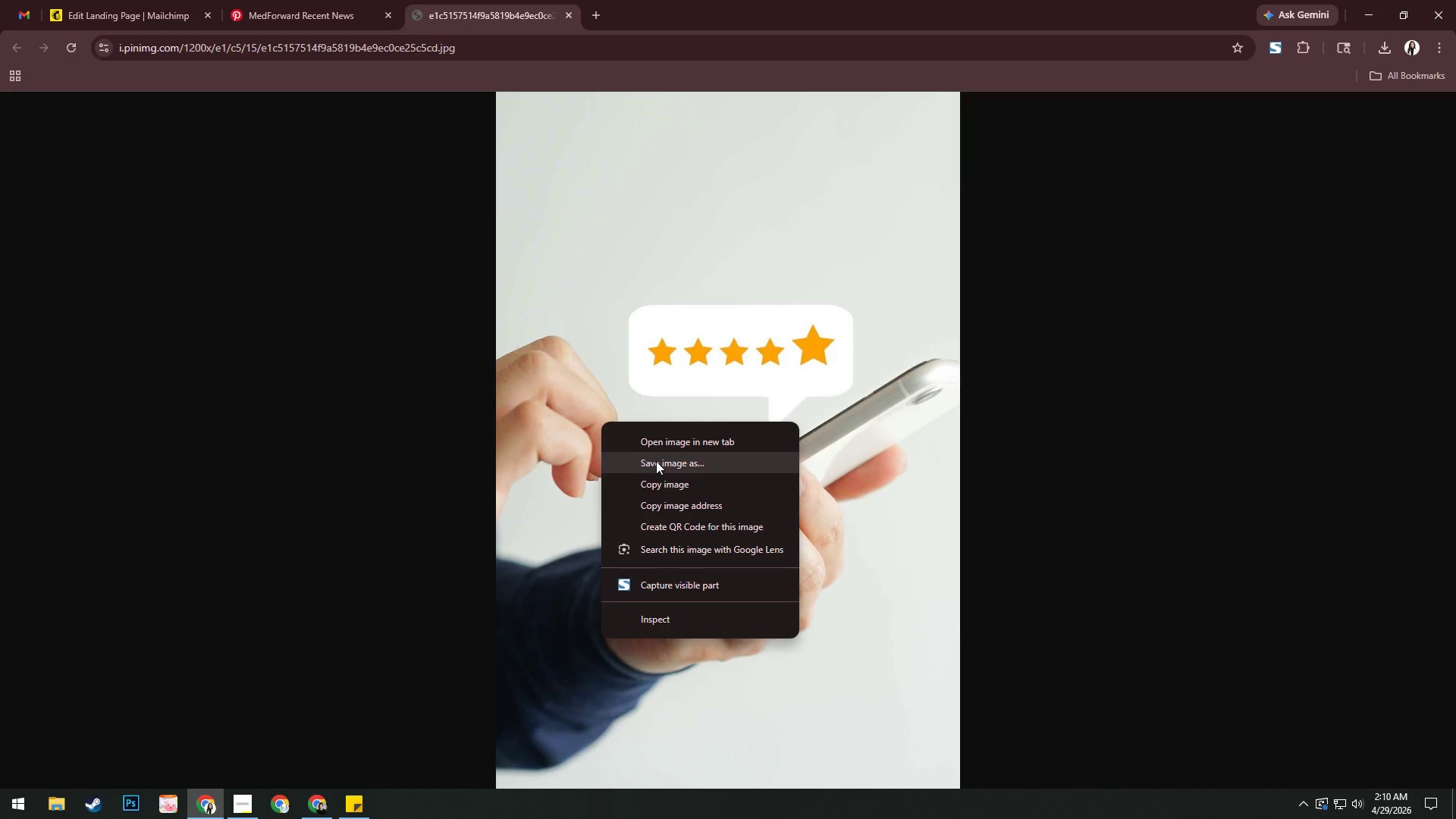 
left_click([656, 461])
 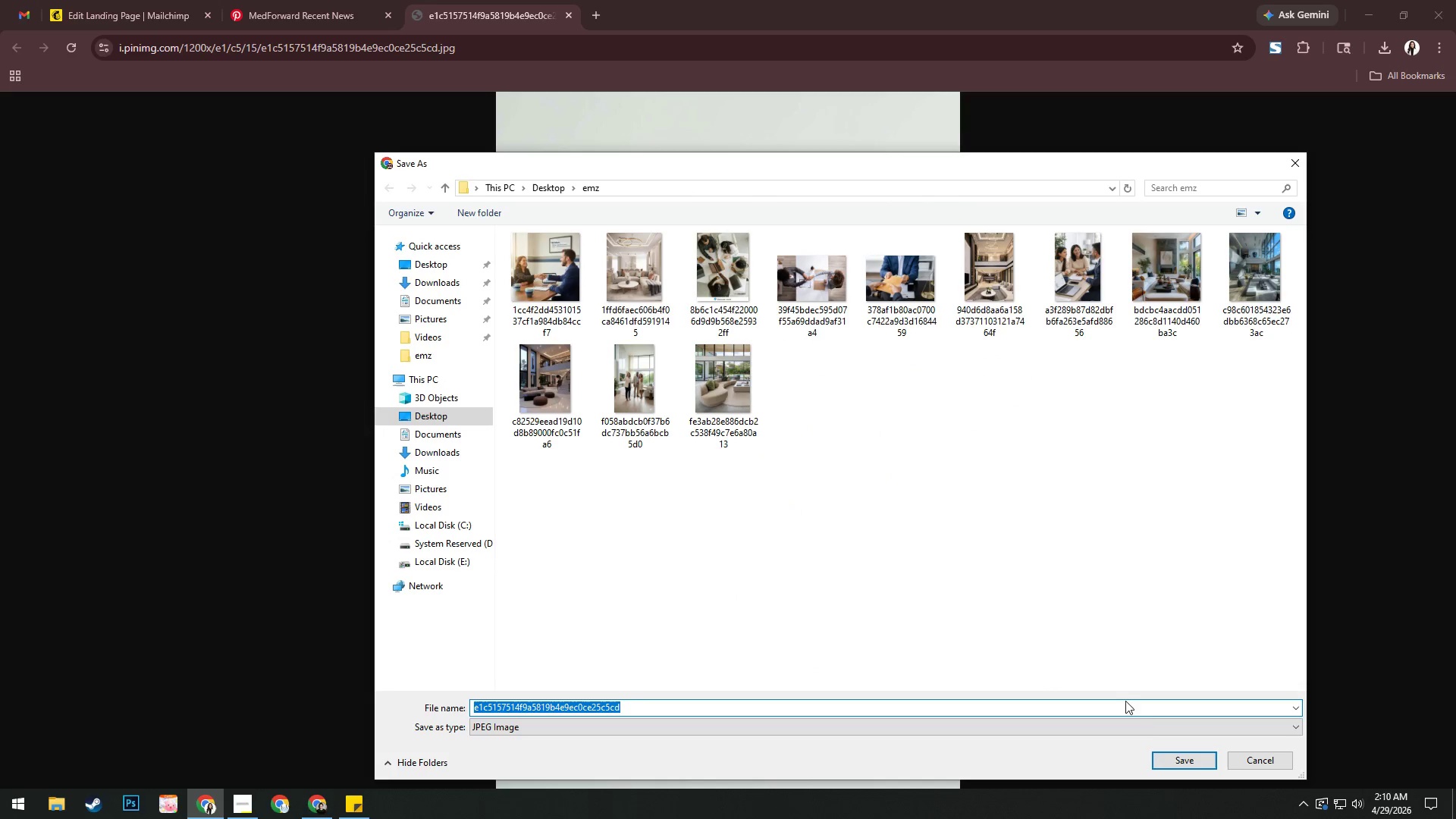 
left_click([1186, 758])
 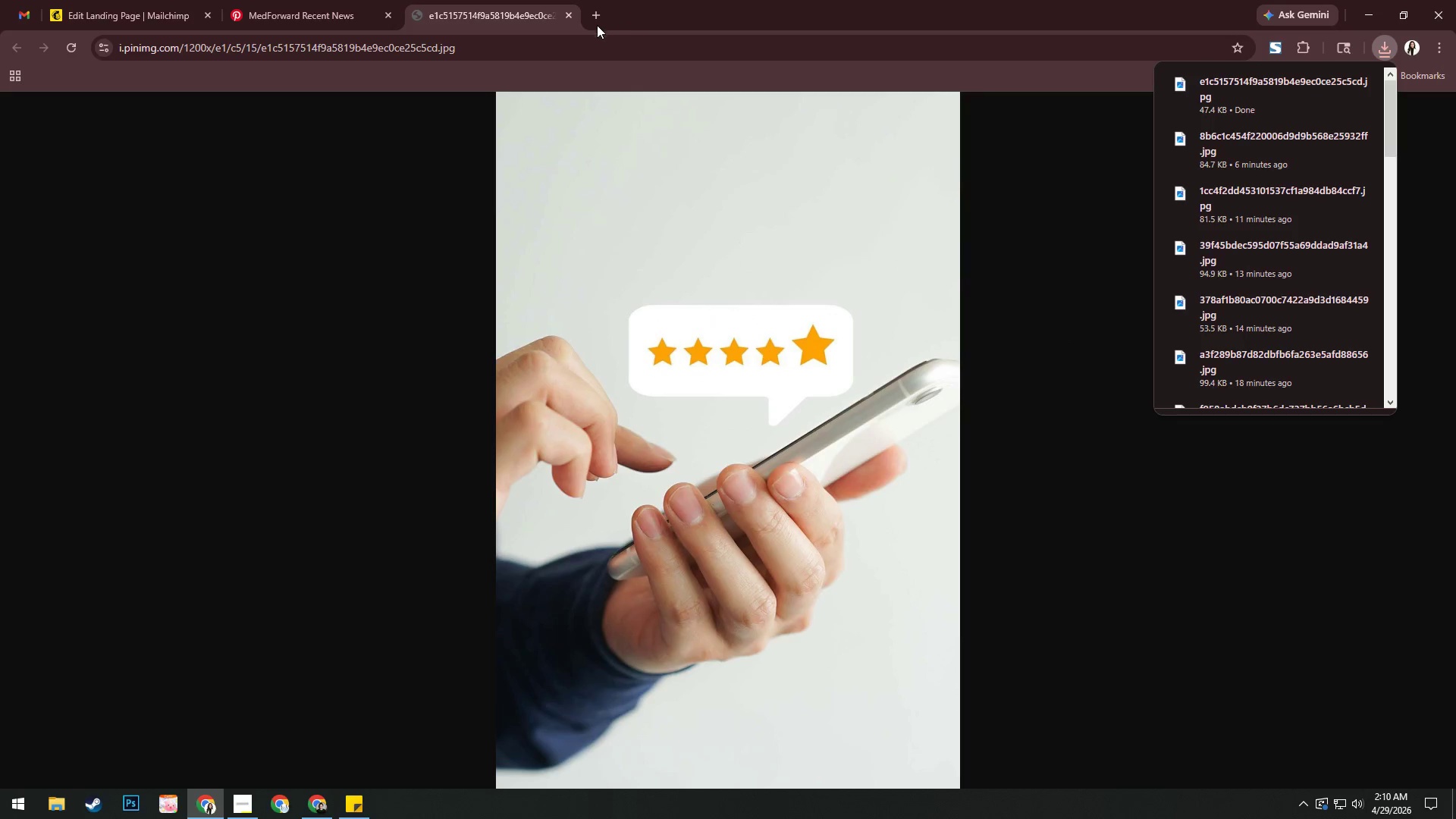 
left_click([565, 18])
 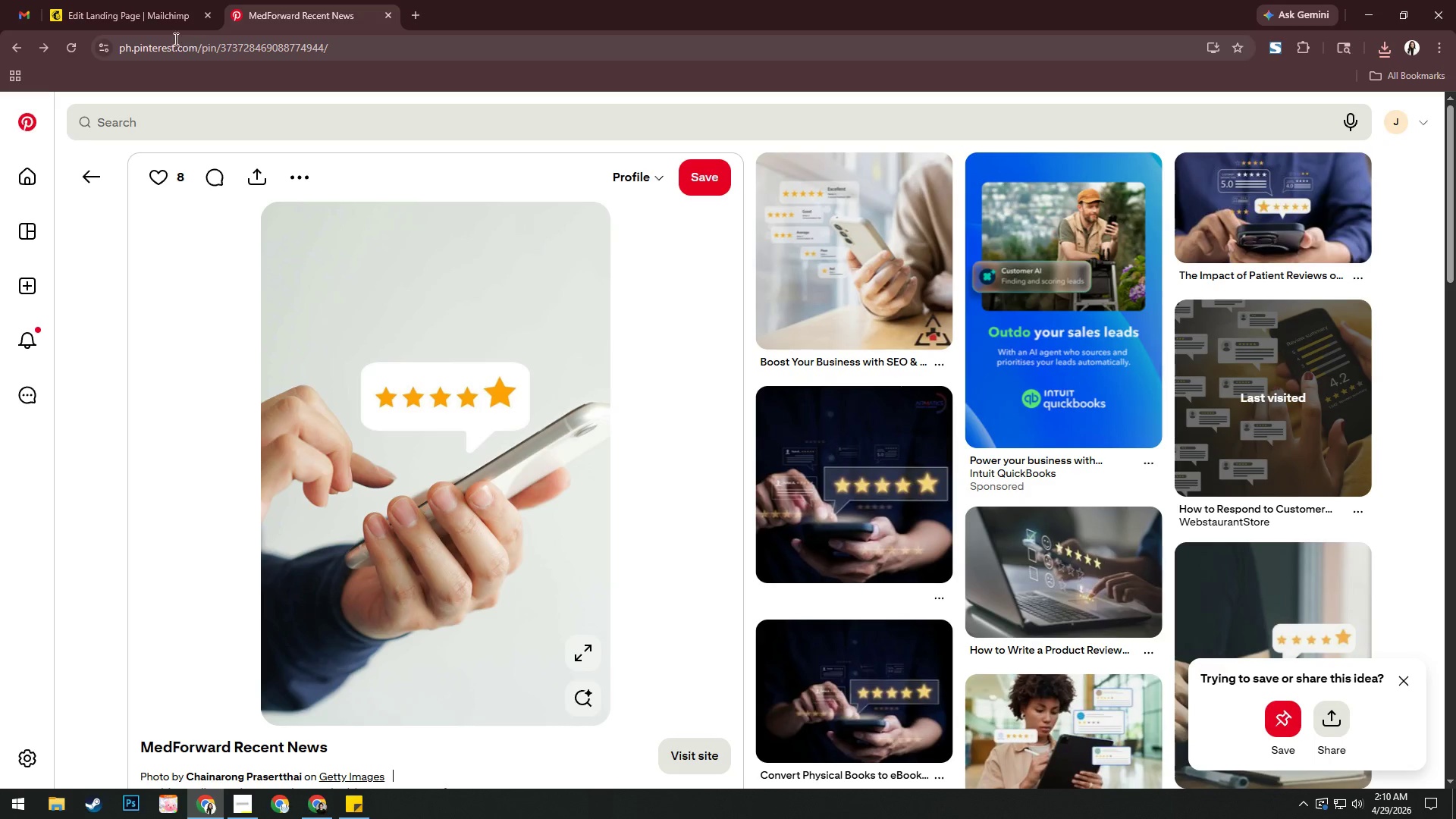 
left_click([127, 24])
 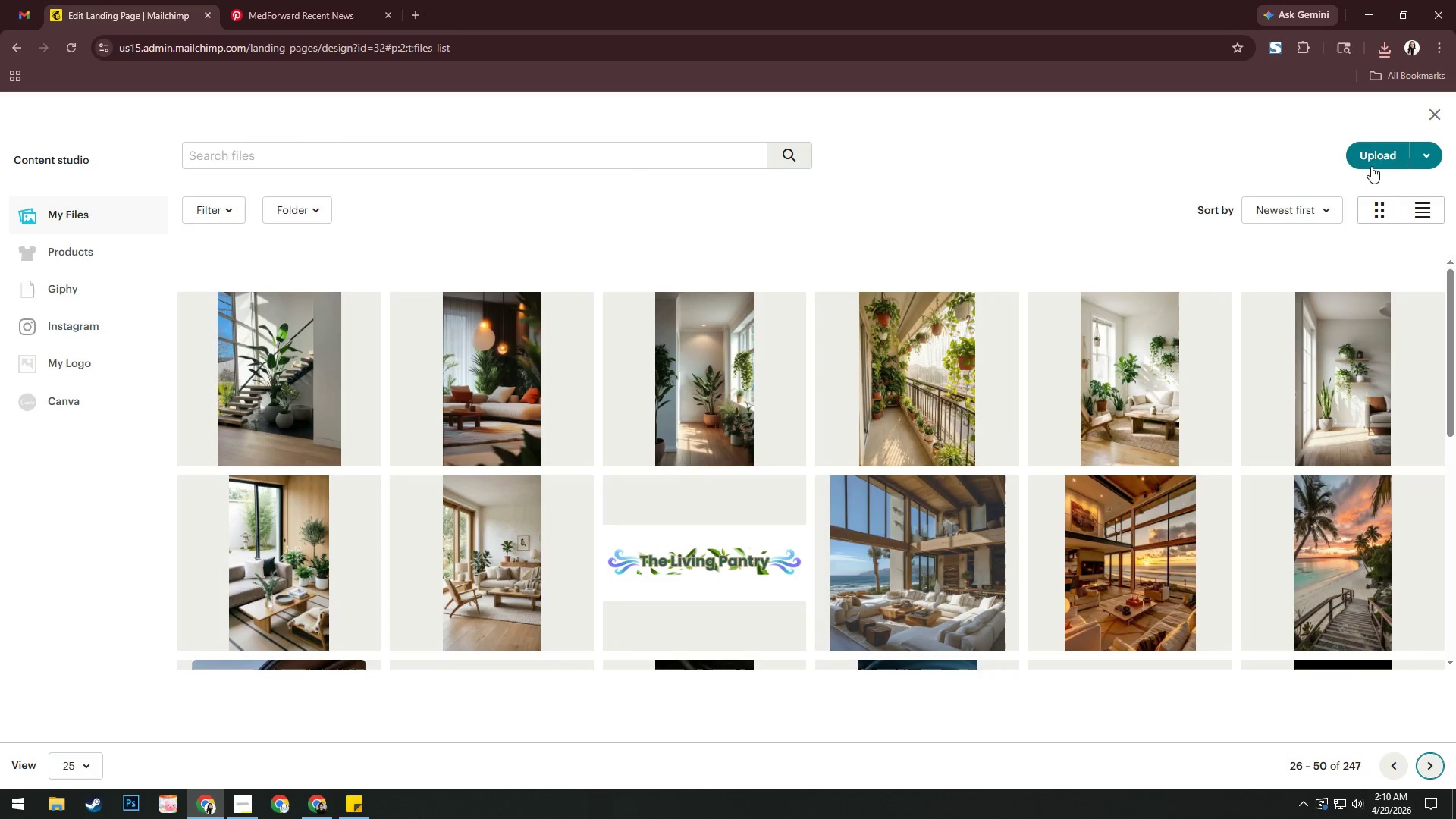 
left_click([1385, 155])
 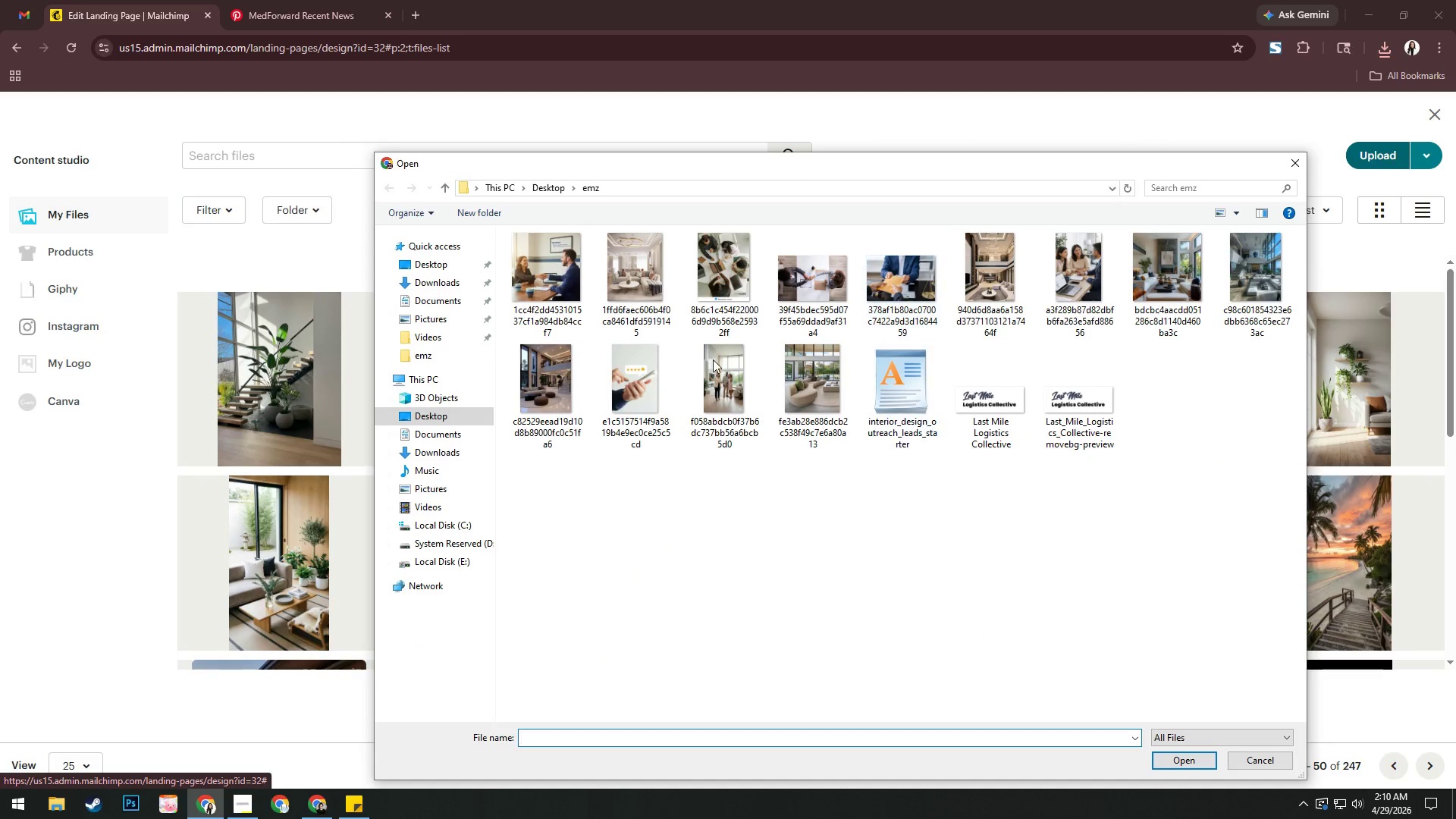 
left_click([628, 380])
 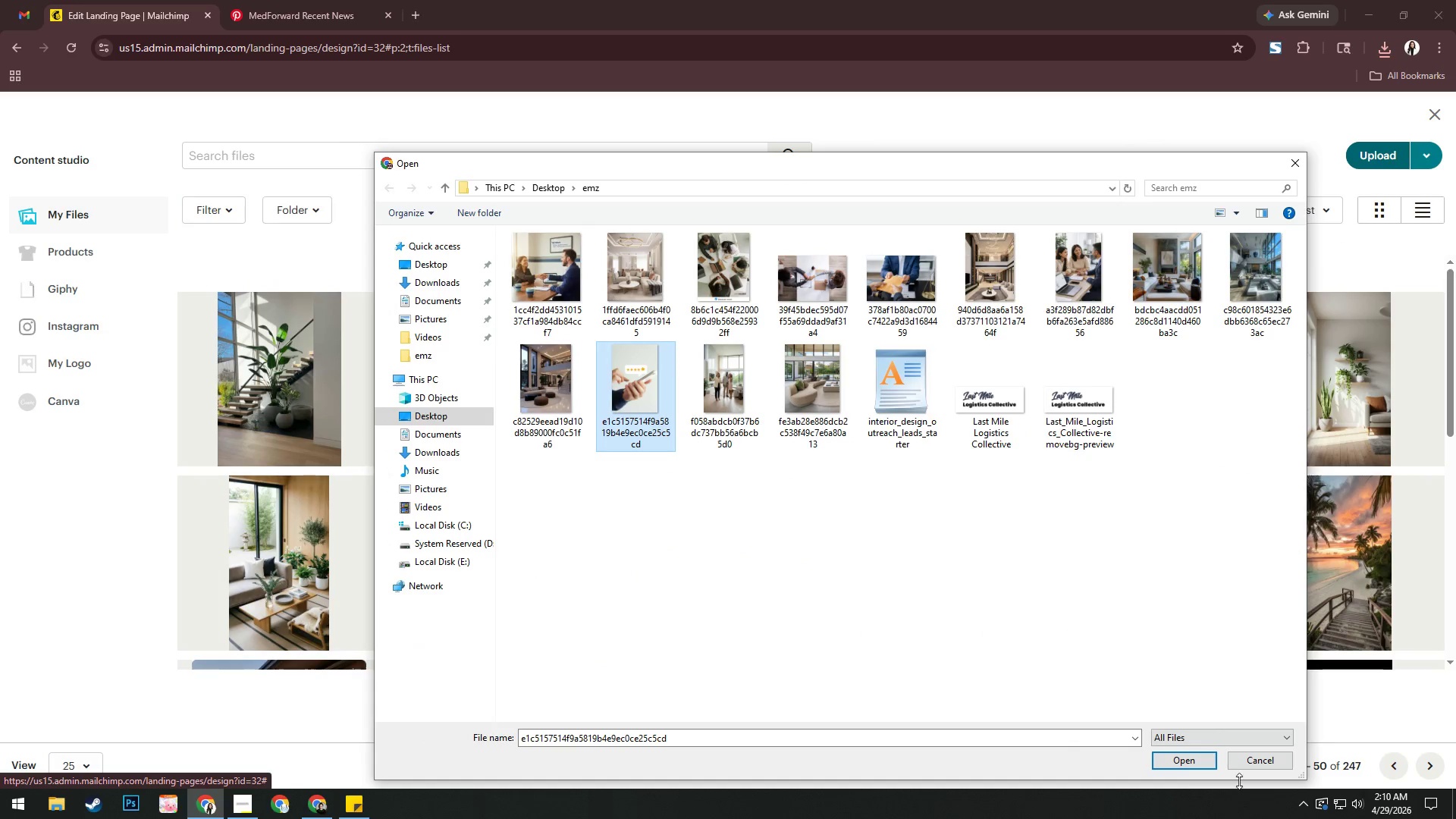 
left_click([1199, 764])
 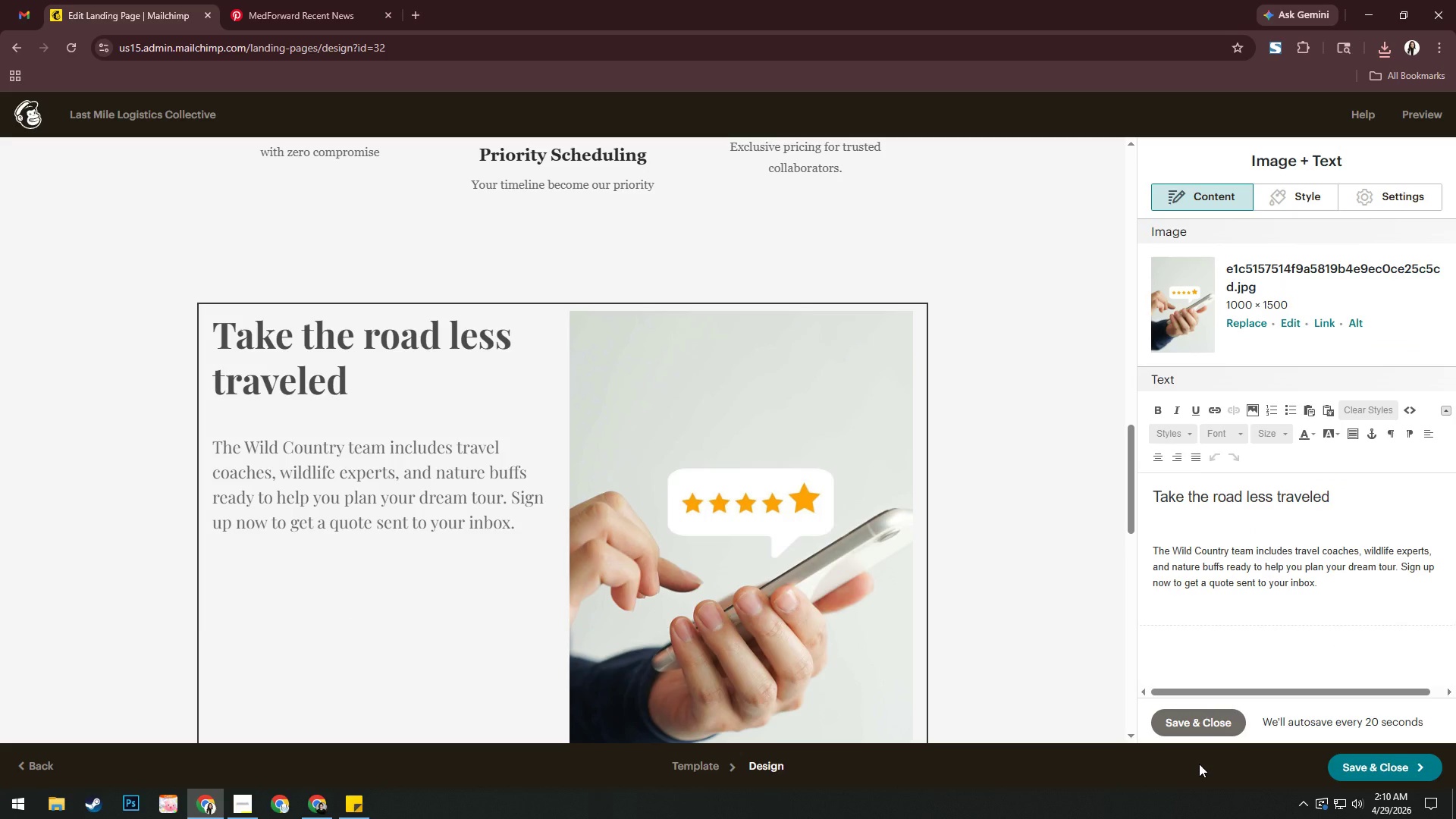 
wait(38.66)
 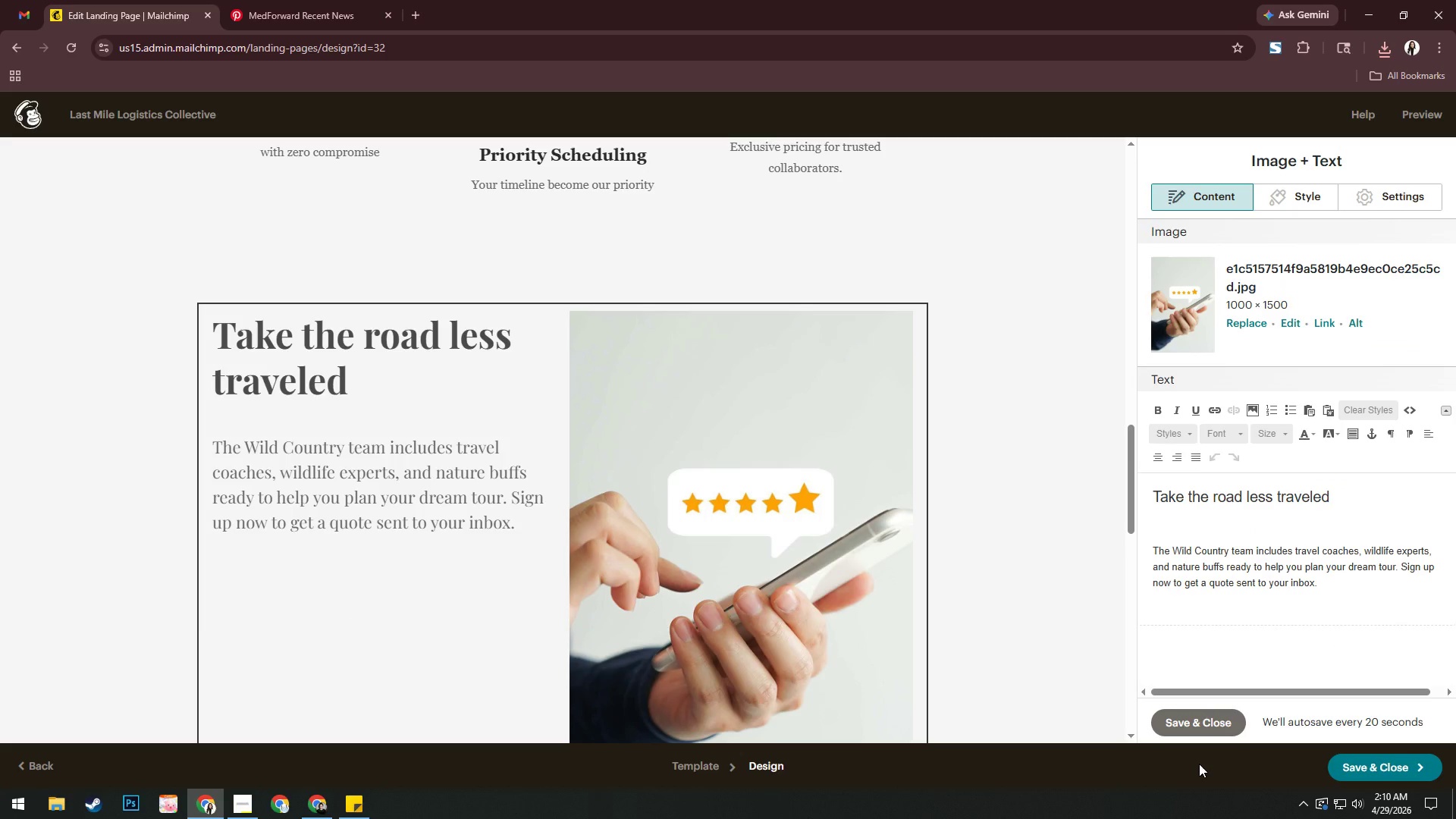 
scroll: coordinate [682, 478], scroll_direction: down, amount: 3.0
 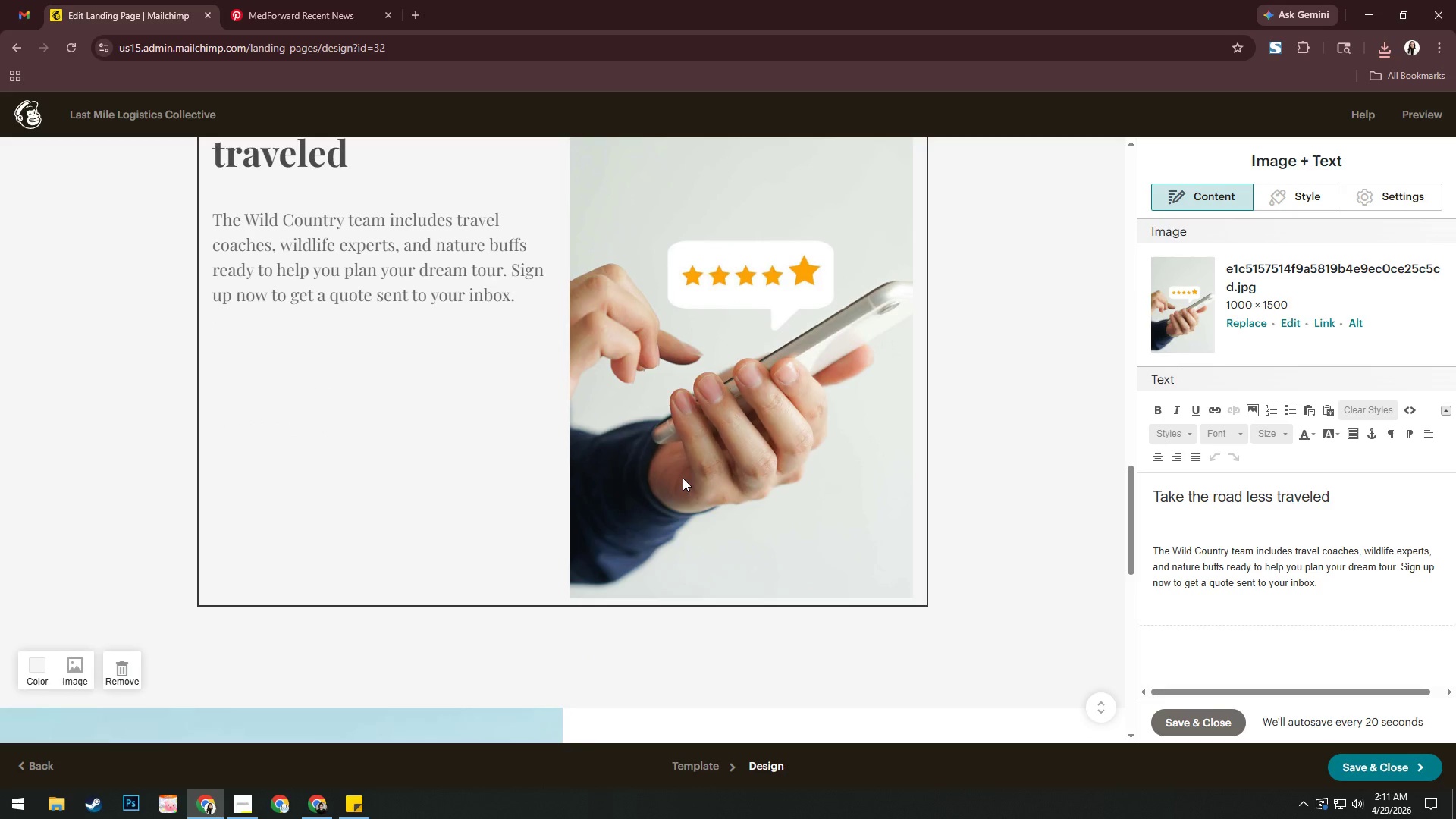 
scroll: coordinate [682, 478], scroll_direction: up, amount: 3.0
 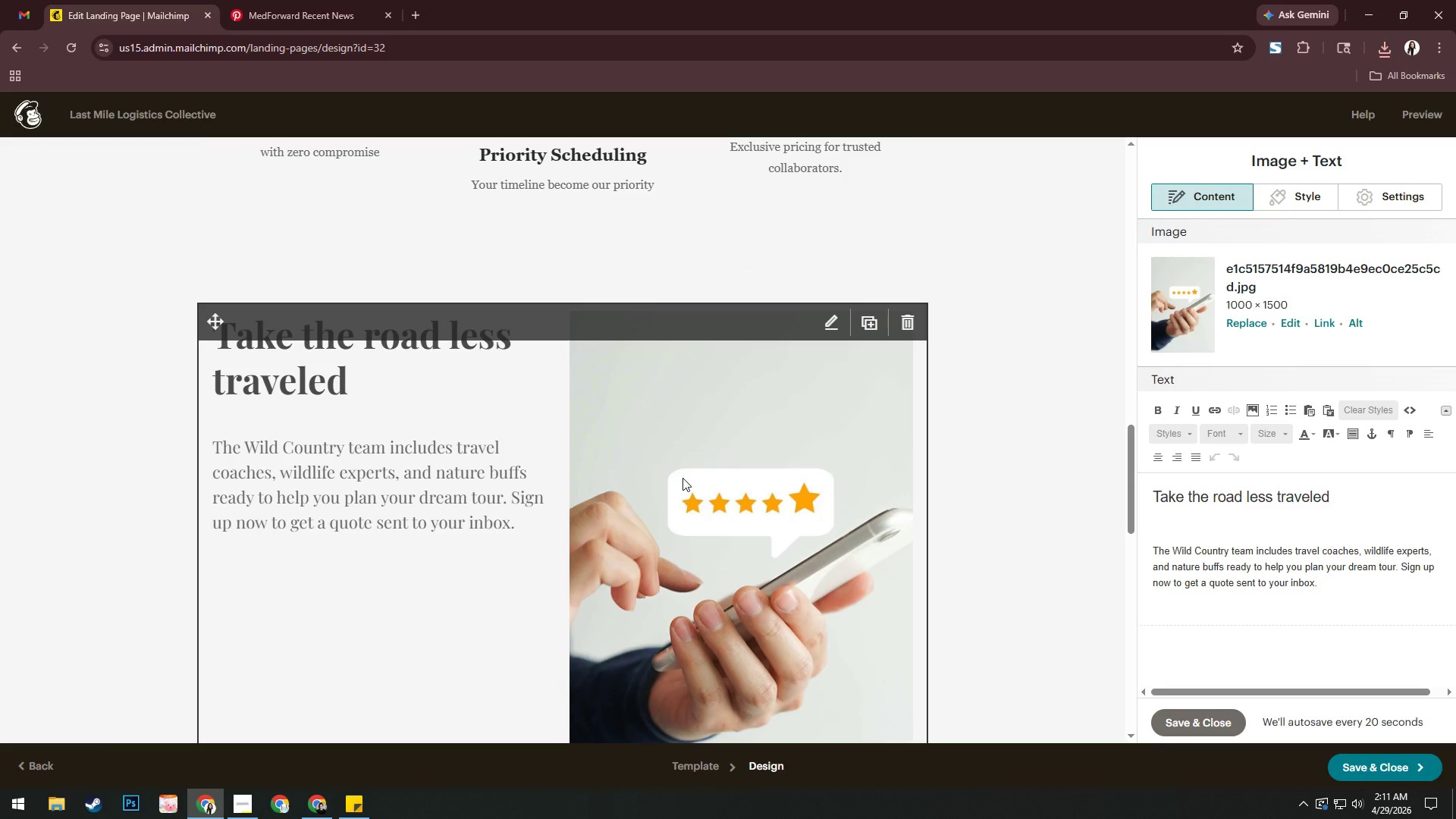 
scroll: coordinate [682, 478], scroll_direction: down, amount: 4.0
 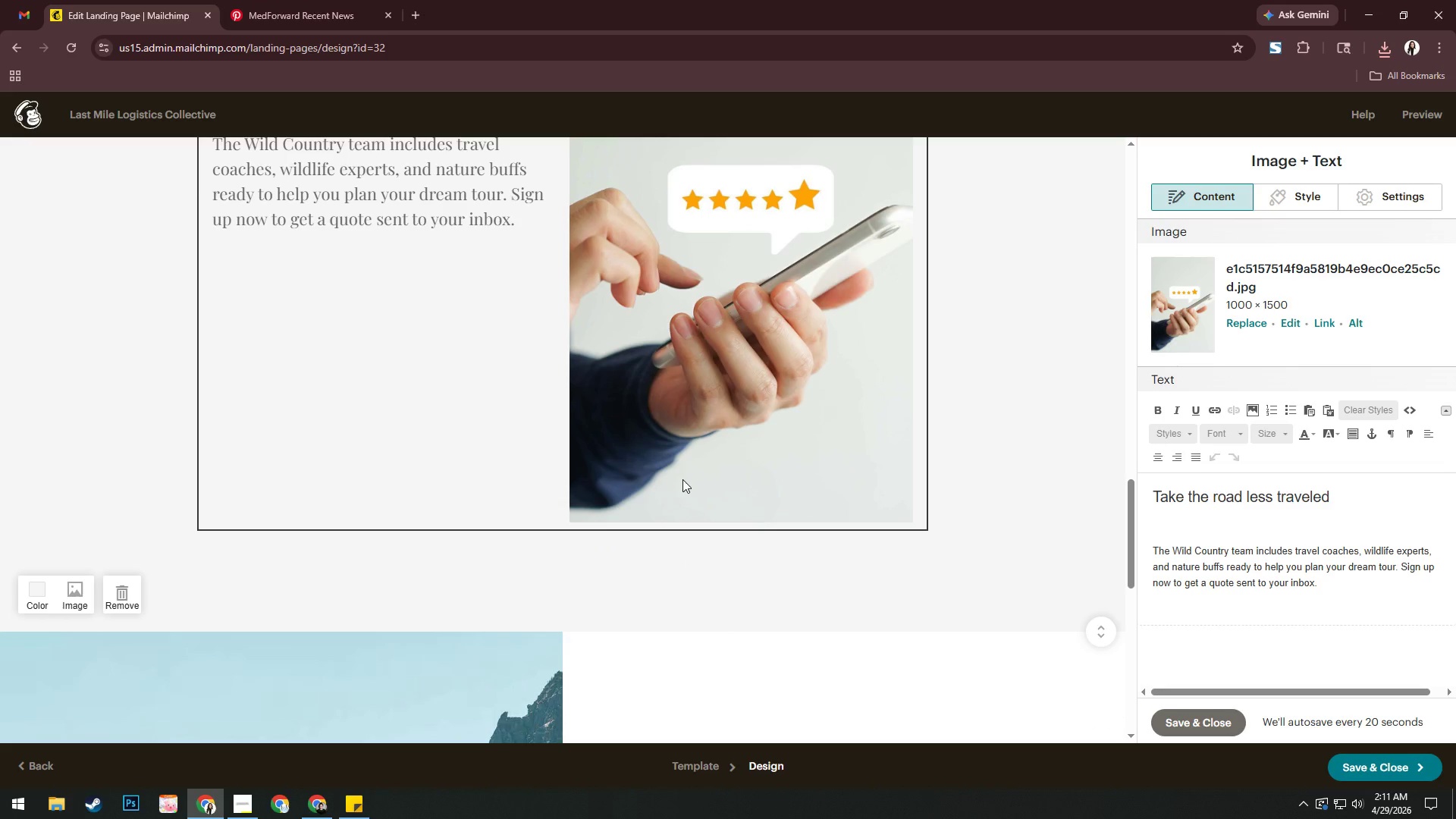 
scroll: coordinate [682, 479], scroll_direction: up, amount: 1.0
 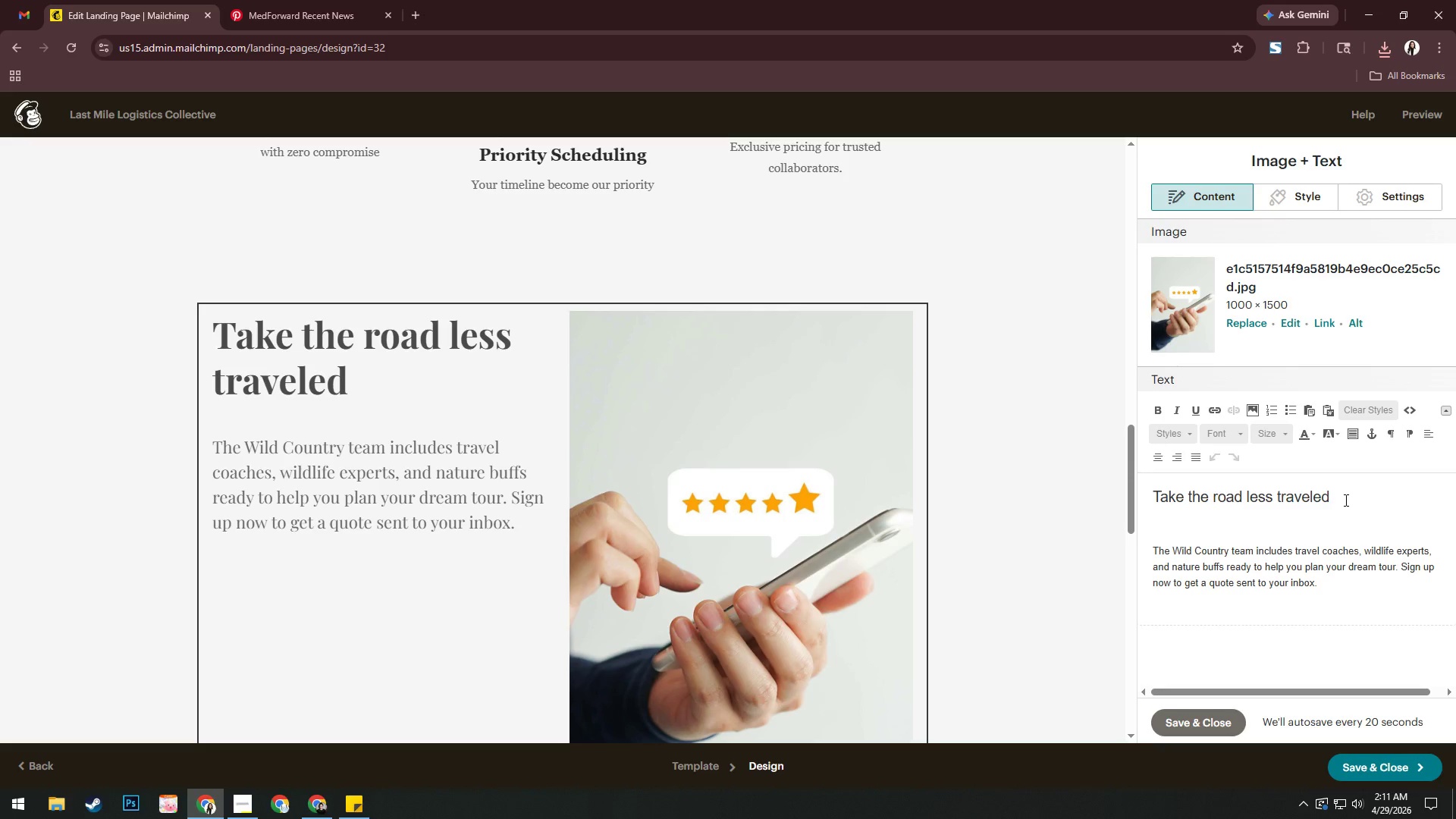 
left_click([1345, 500])
 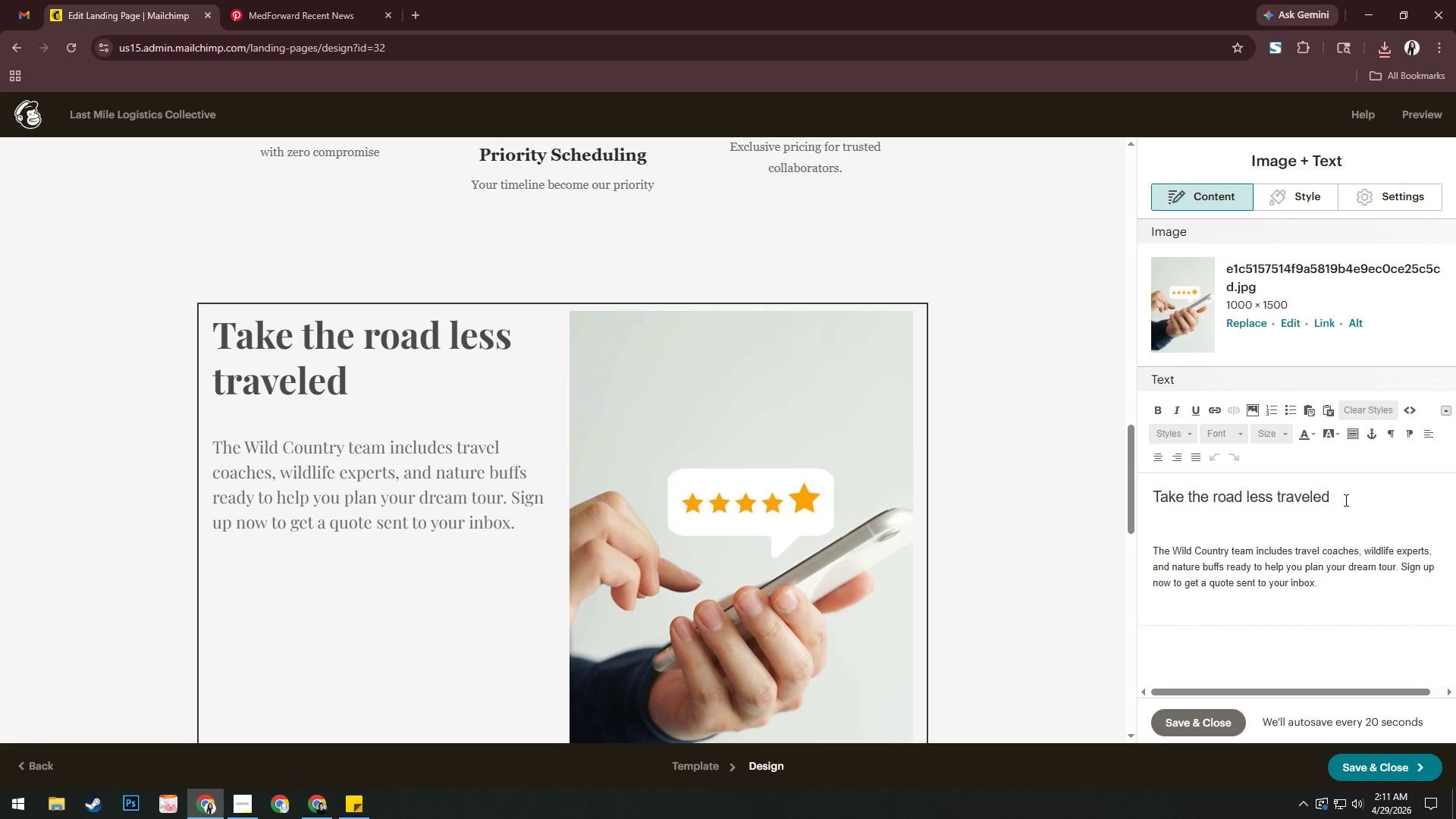 
key(Control+ControlLeft)
 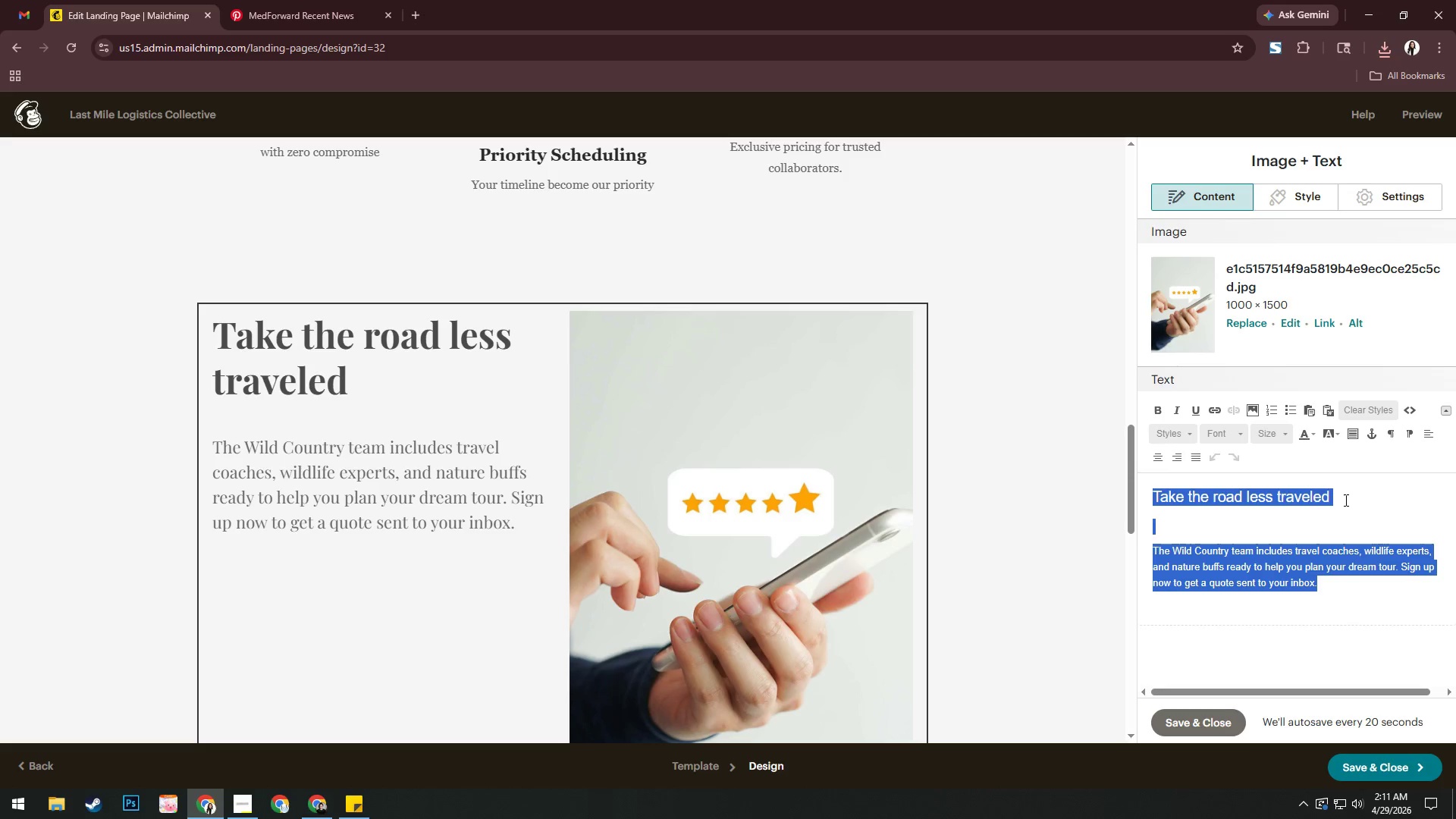 
key(Control+A)
 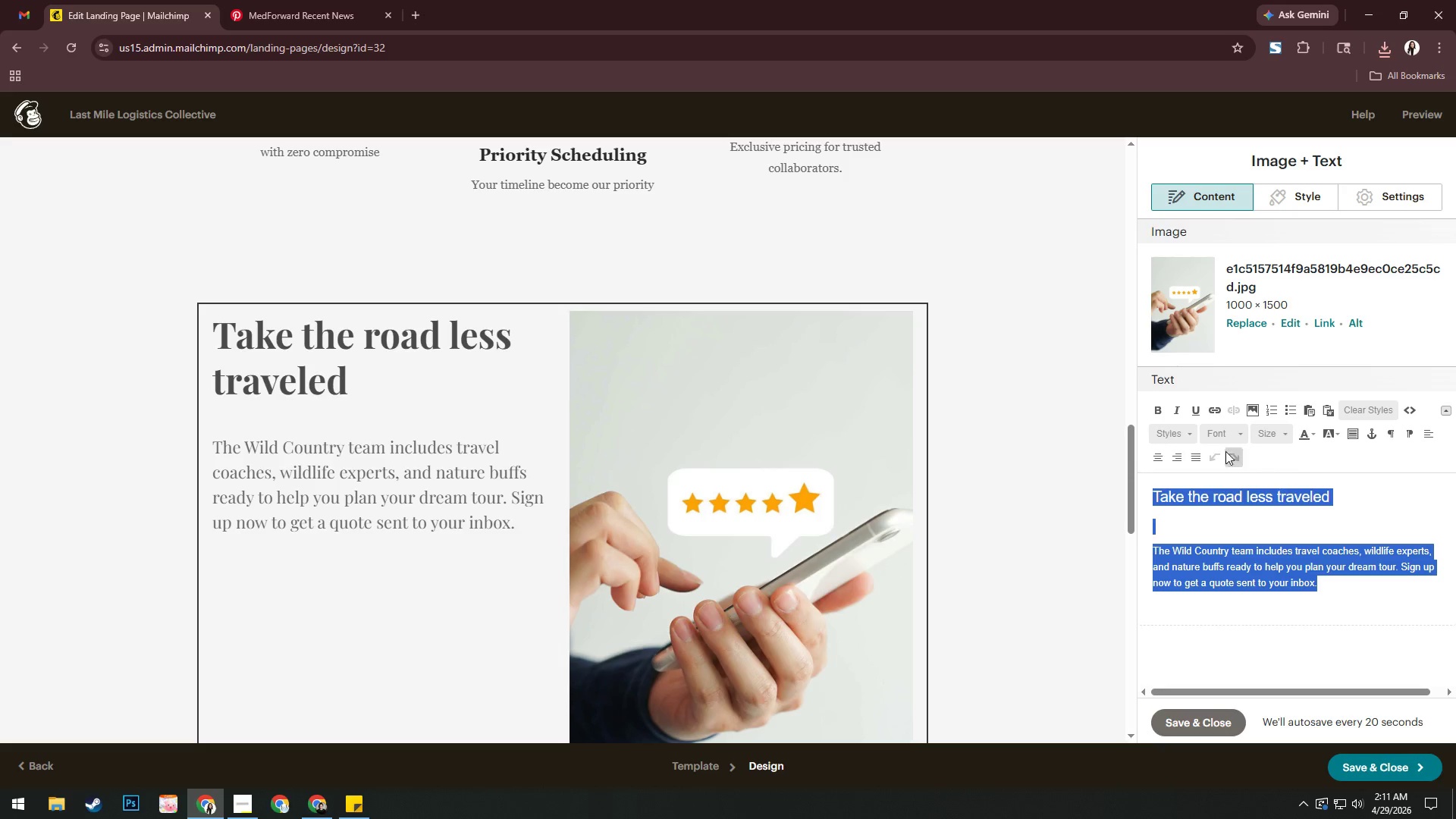 
left_click([1219, 438])
 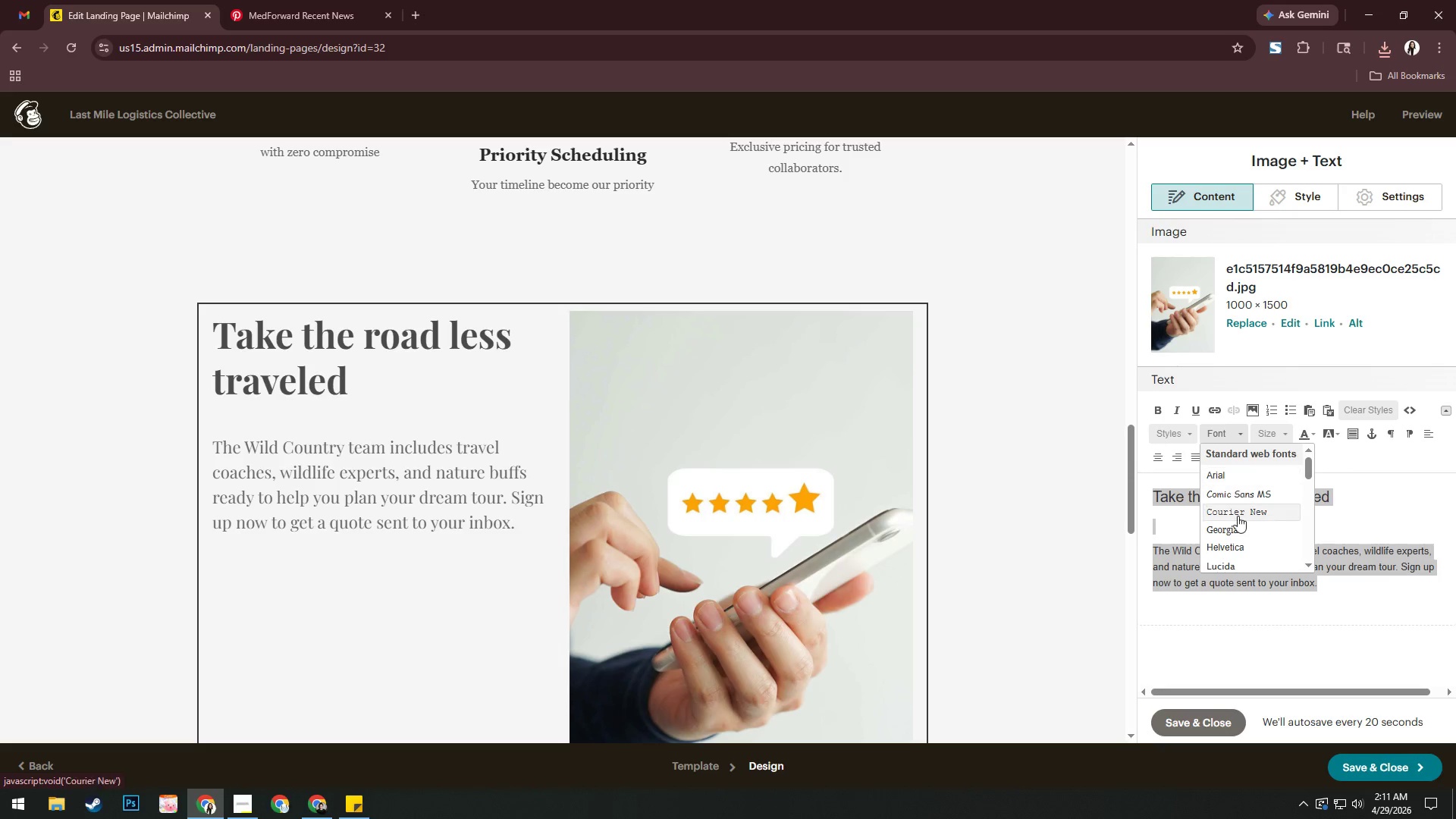 
left_click([1239, 526])
 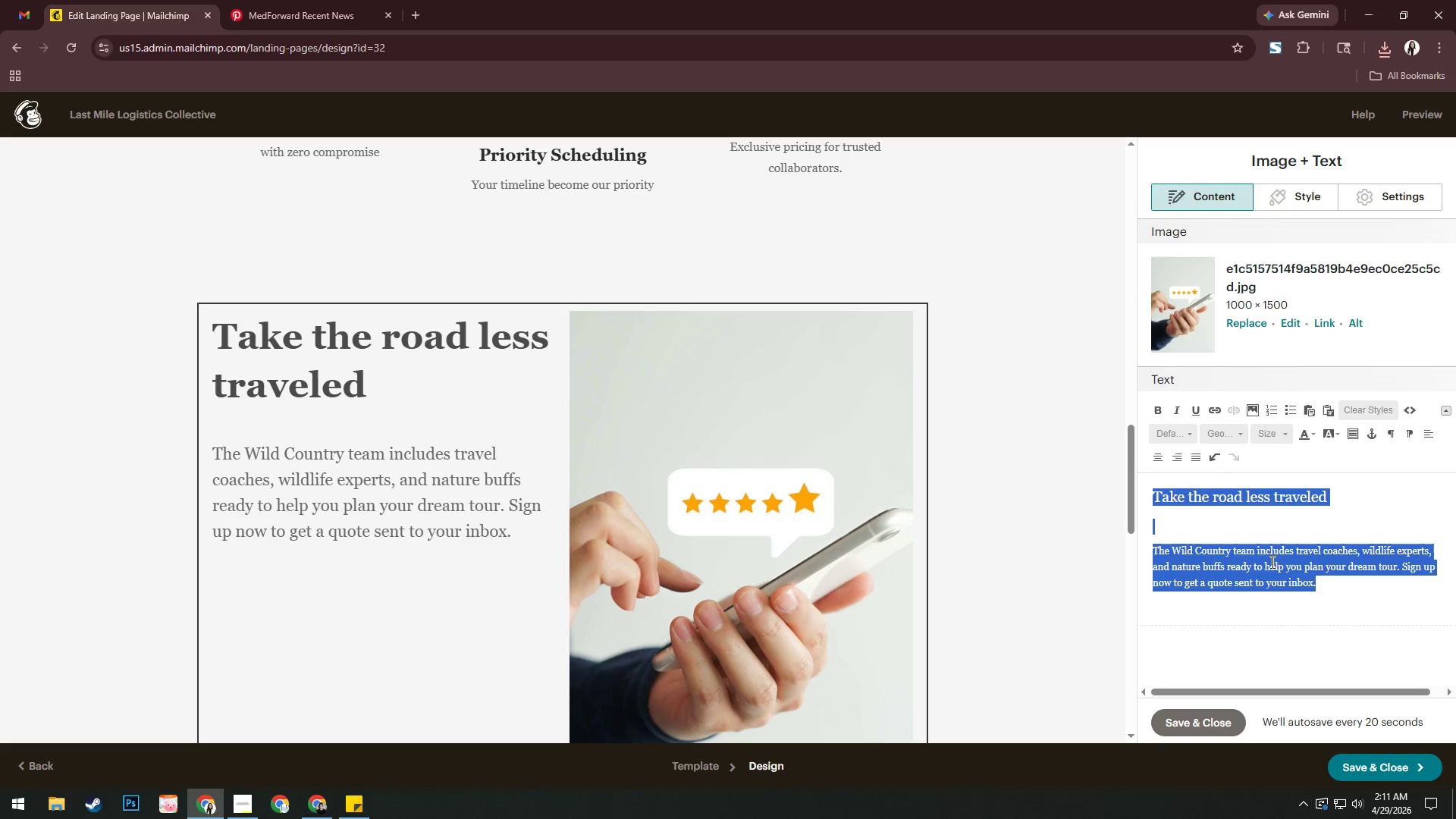 
left_click([1271, 562])
 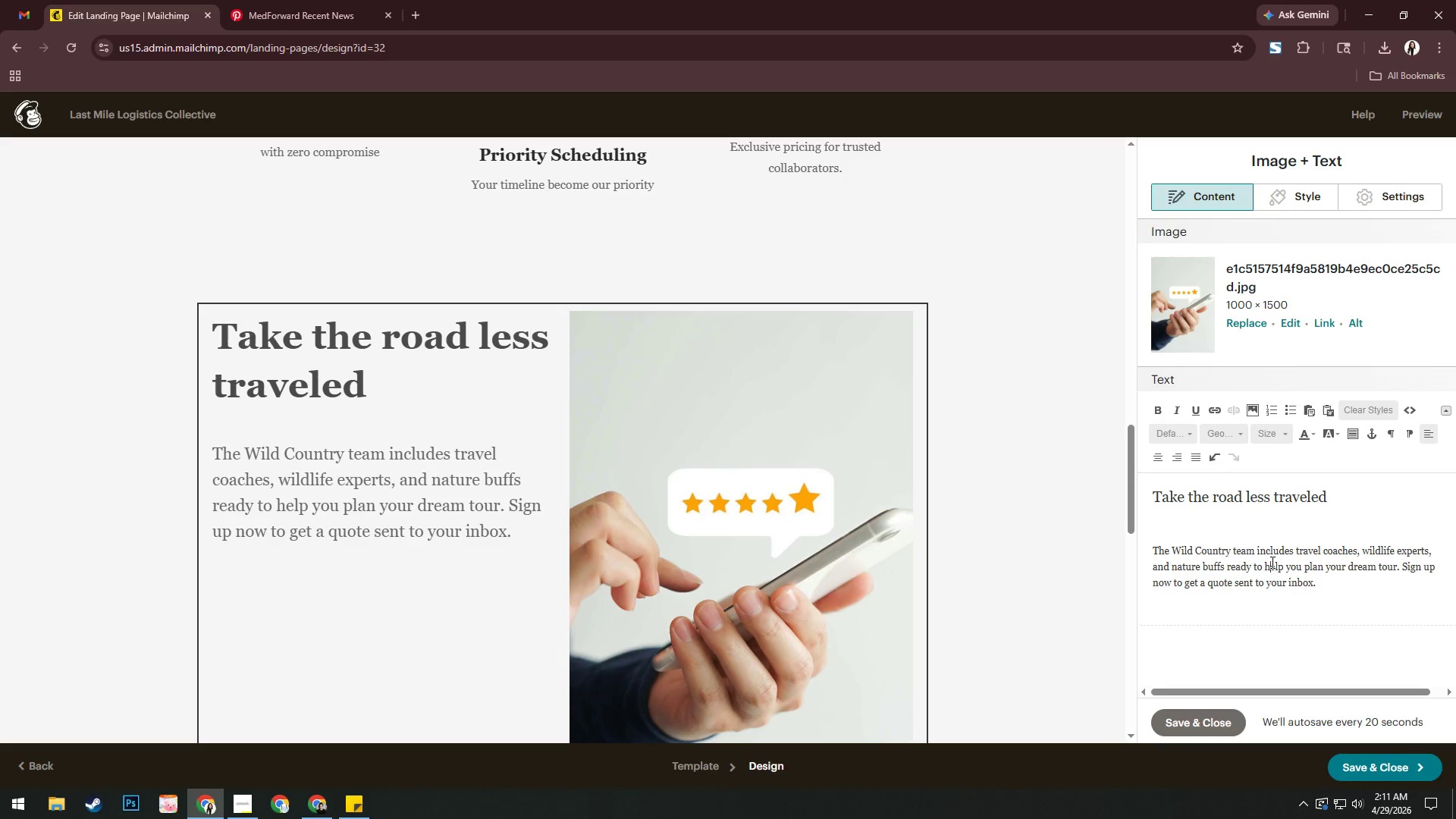 
wait(6.17)
 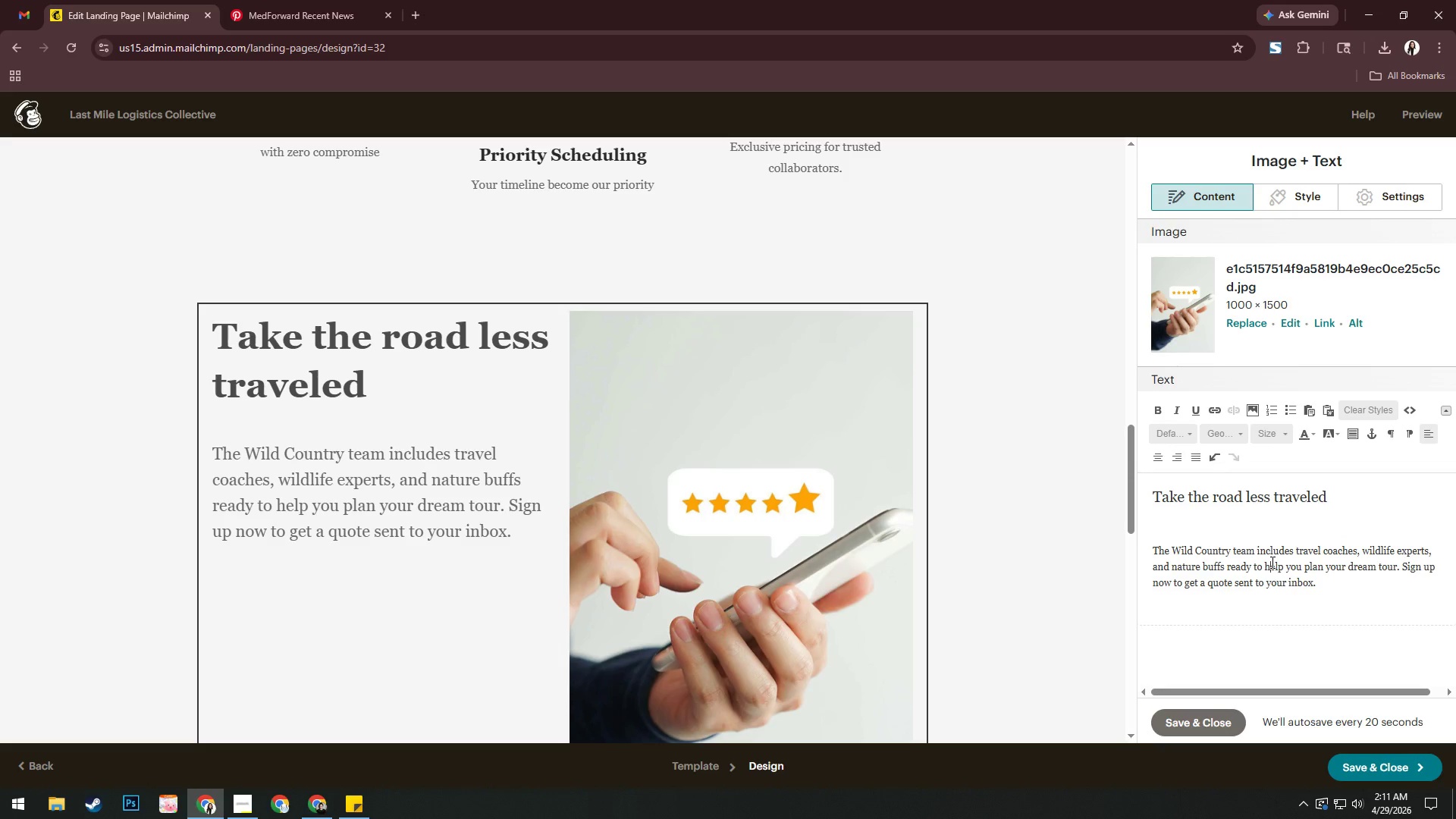 
left_click_drag(start_coordinate=[1341, 501], to_coordinate=[1119, 506])
 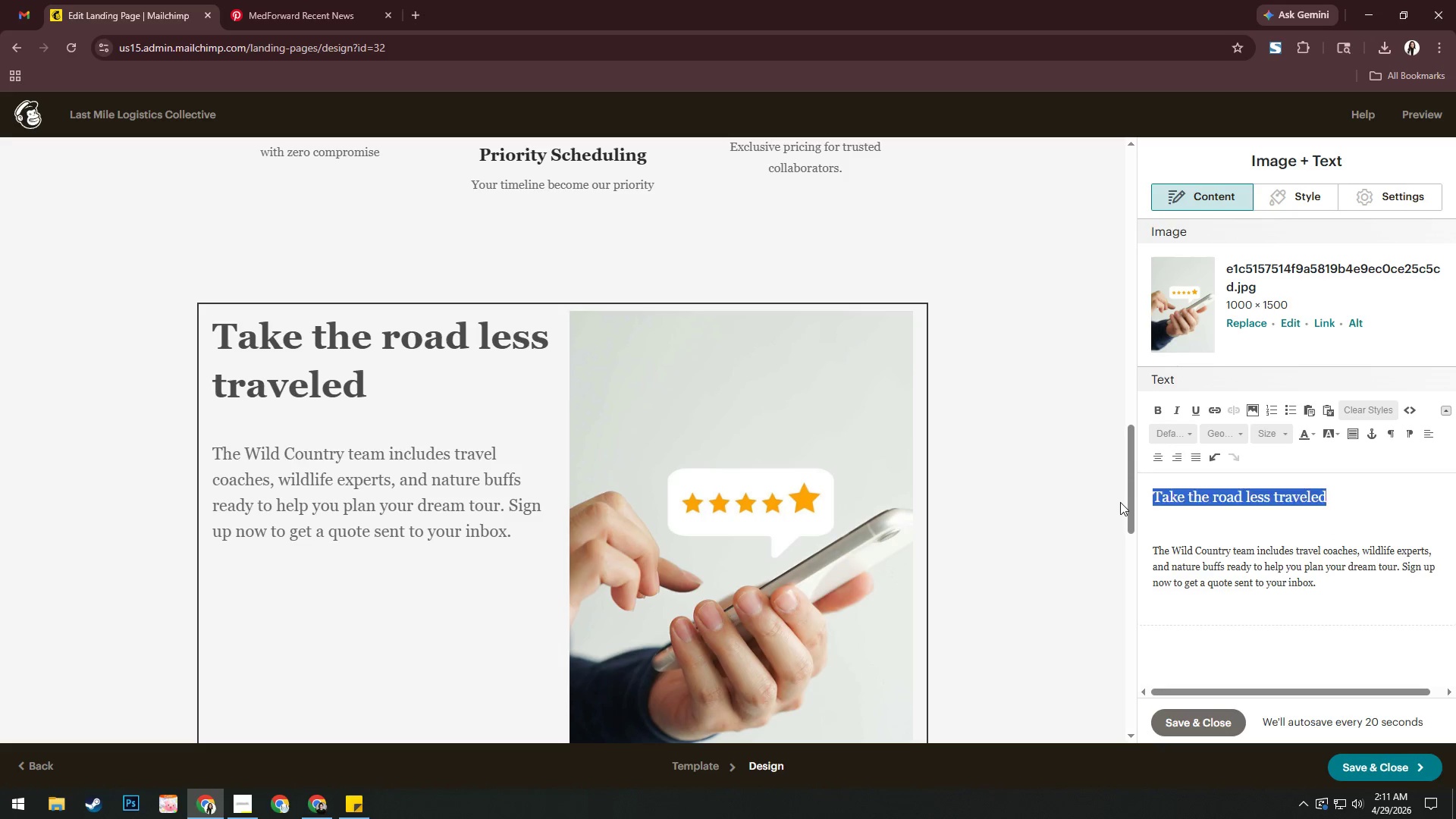 
key(Backspace)
 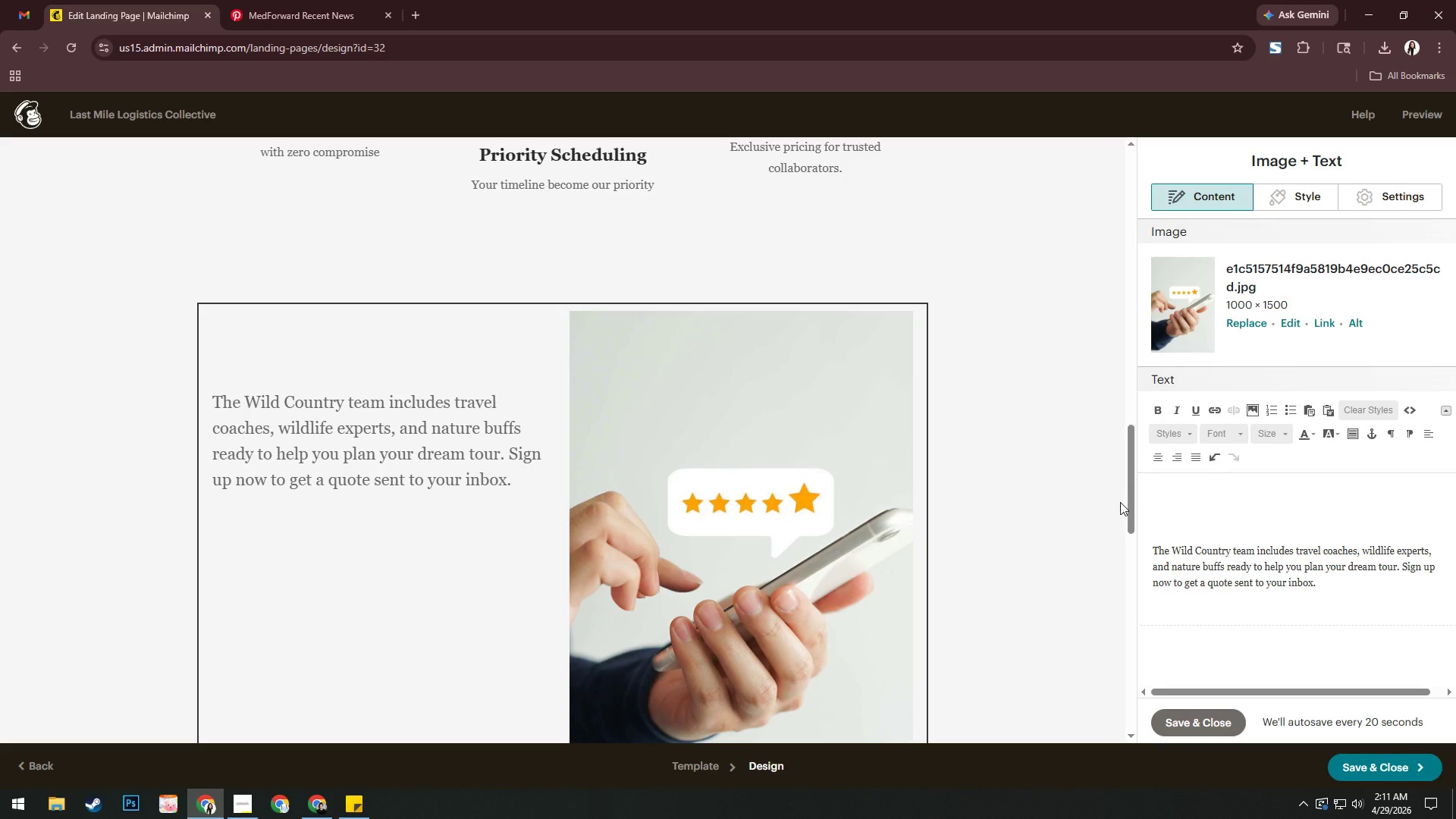 
key(ArrowDown)
 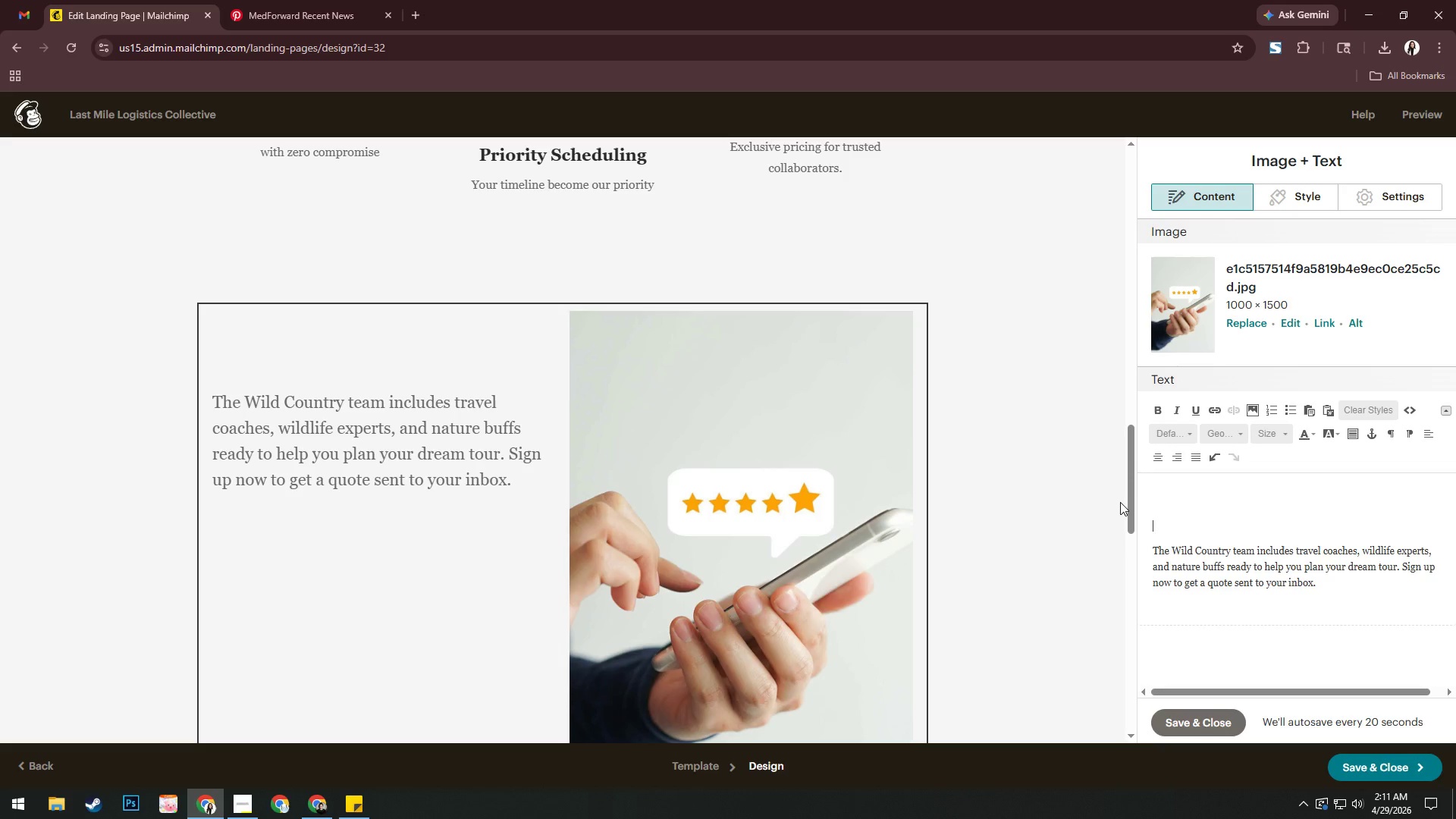 
key(ArrowDown)
 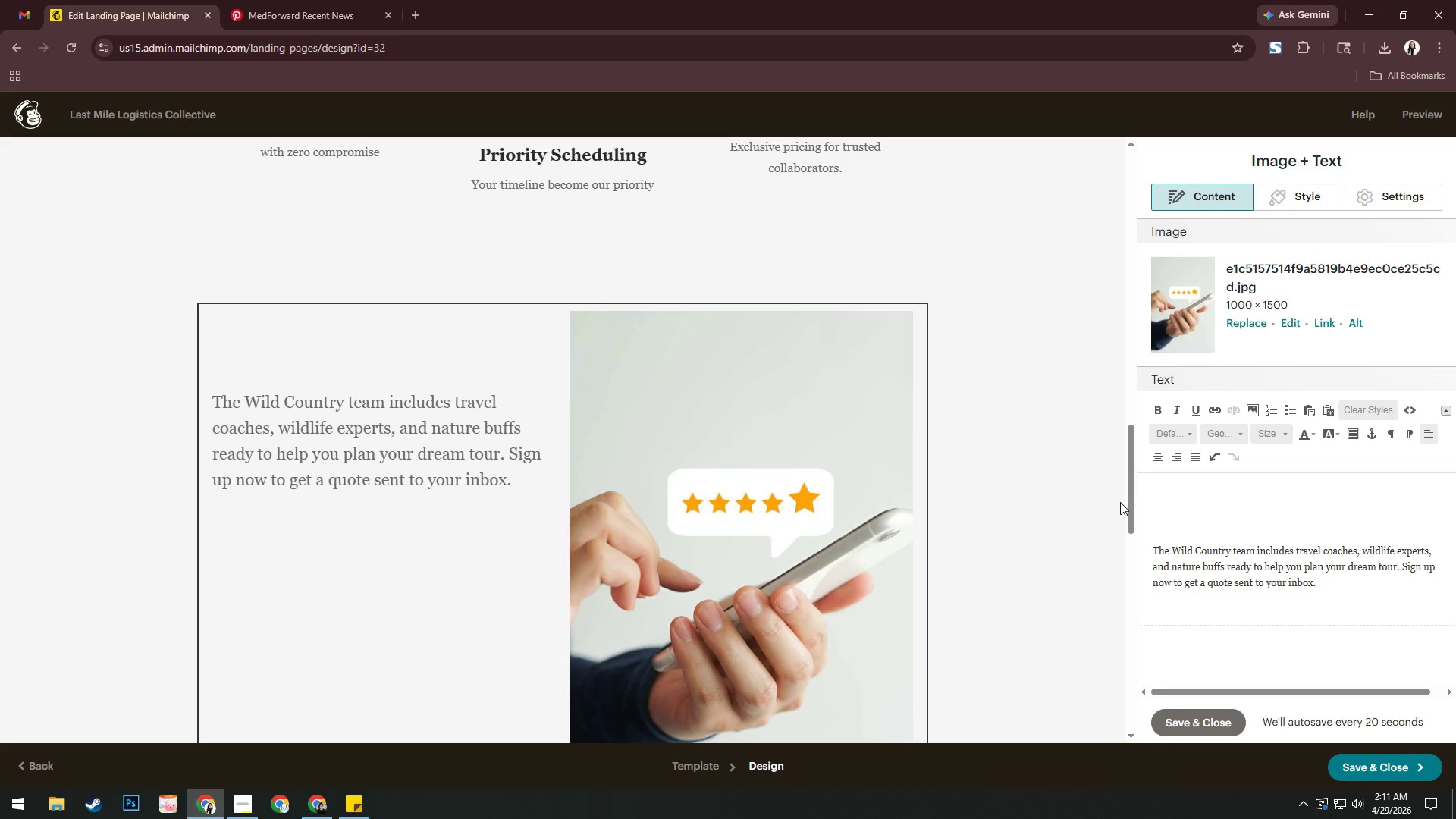 
key(Backspace)
 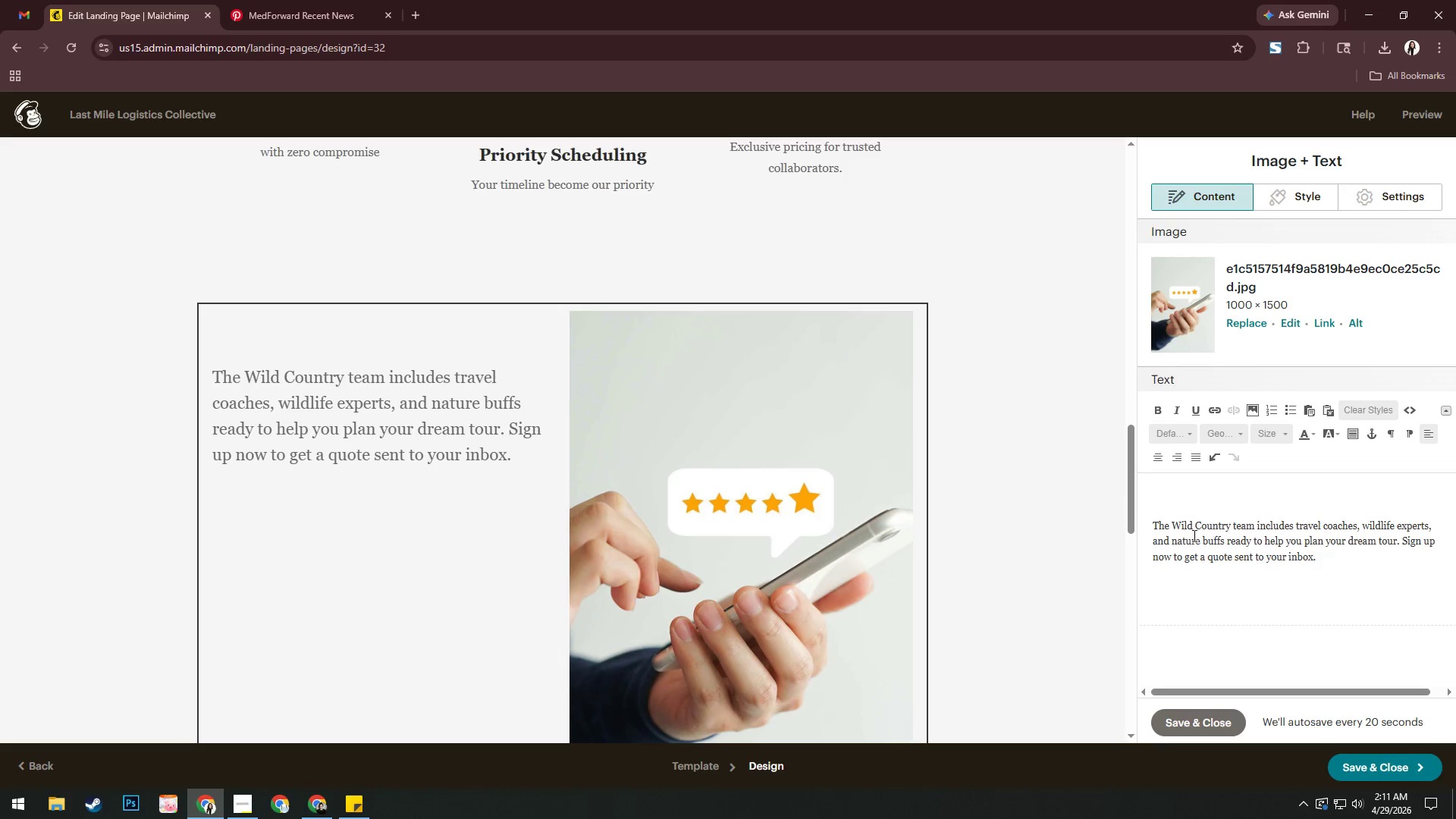 
scroll: coordinate [1267, 570], scroll_direction: up, amount: 1.0
 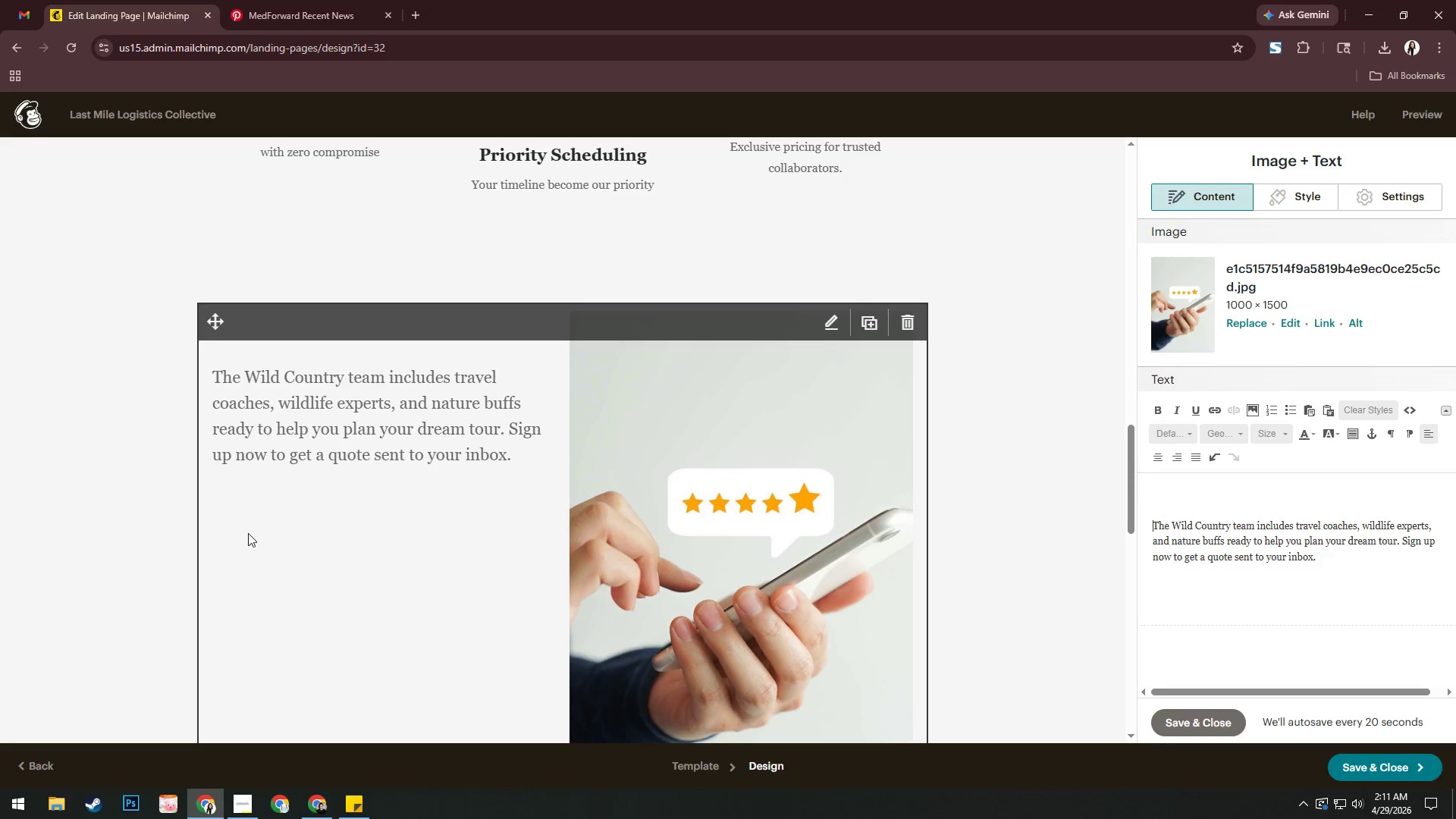 
scroll: coordinate [317, 539], scroll_direction: down, amount: 1.0
 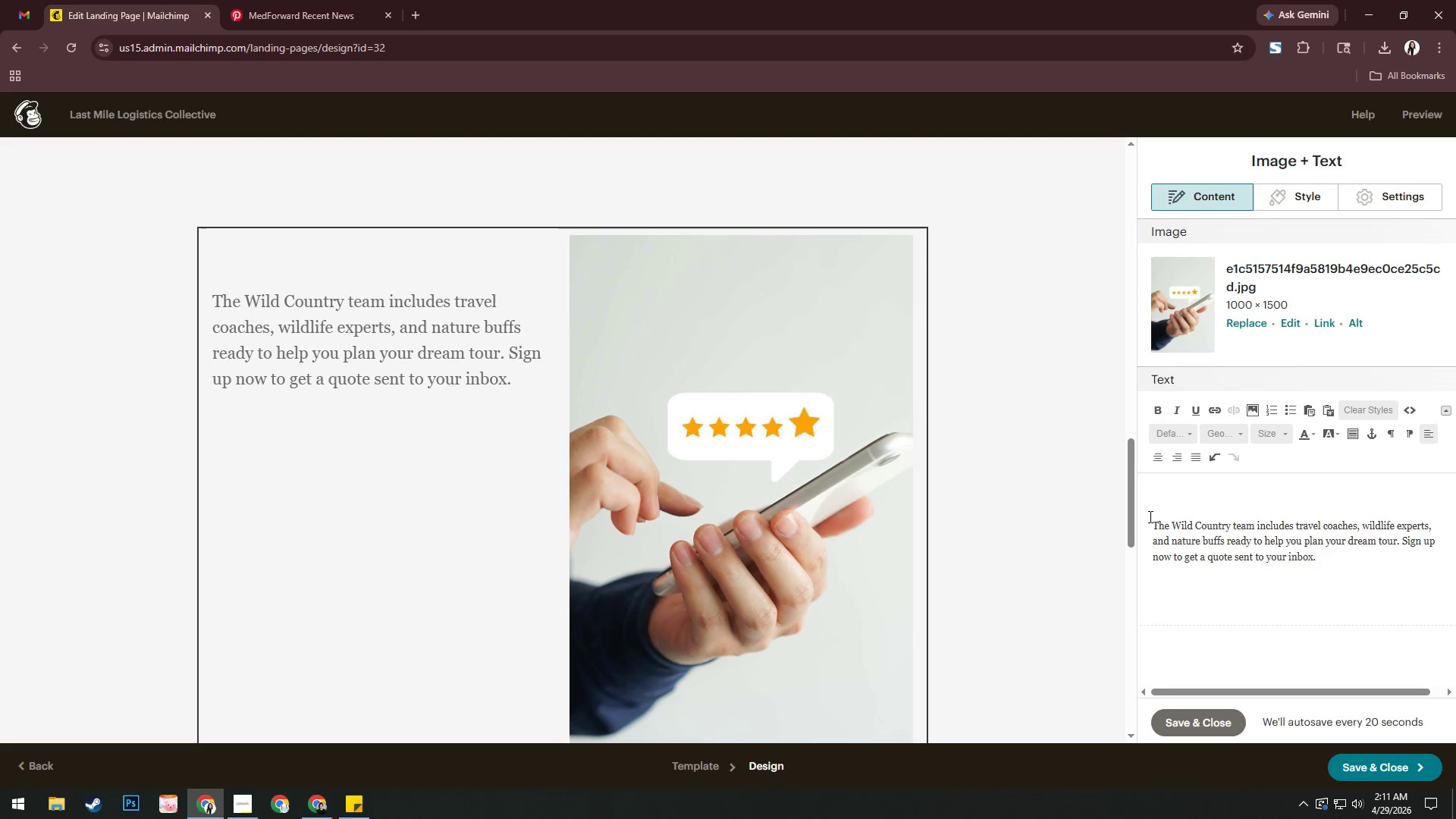 
left_click([780, 520])
 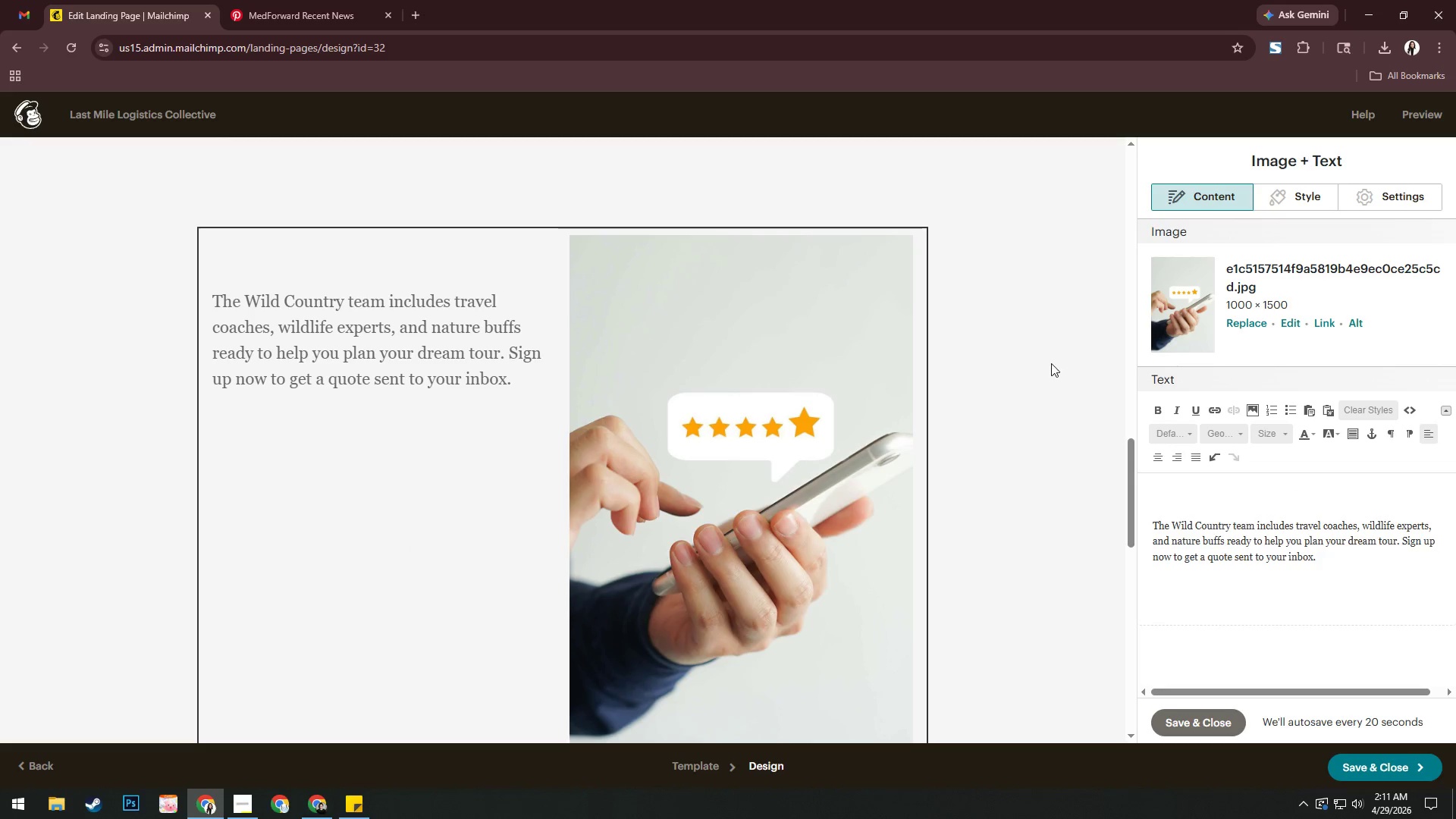 
left_click([780, 375])
 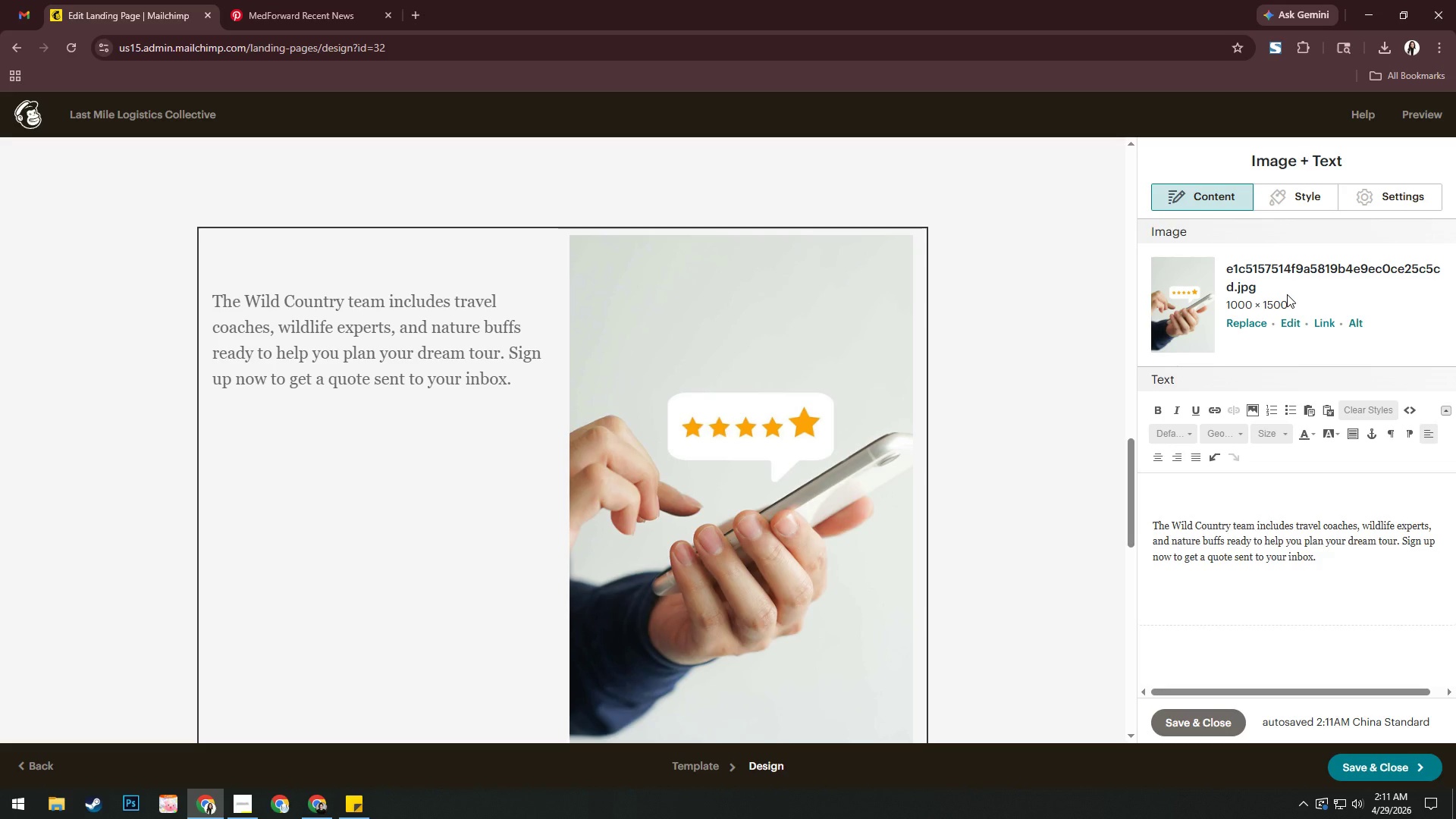 
wait(12.58)
 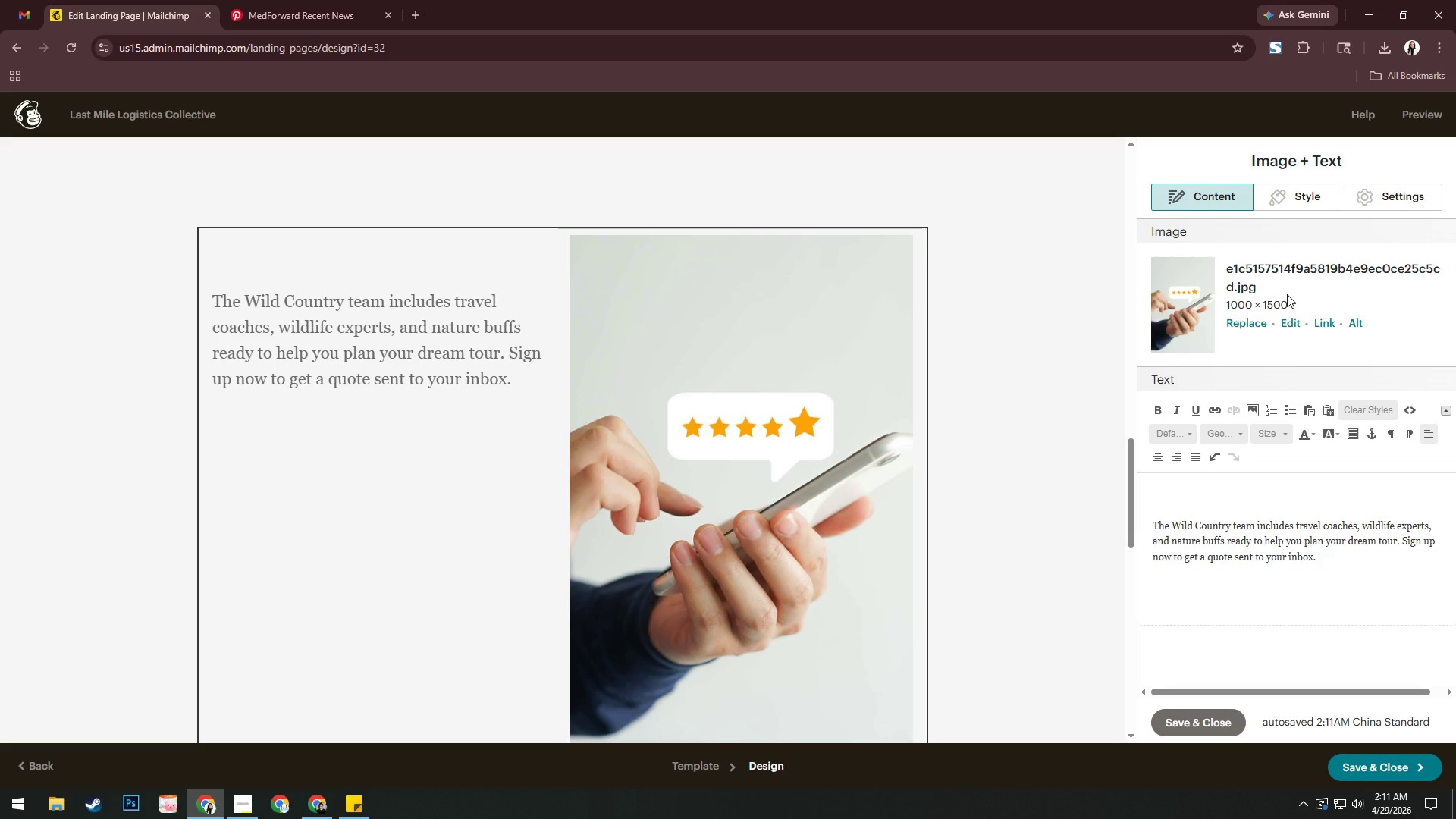 
left_click([1387, 190])
 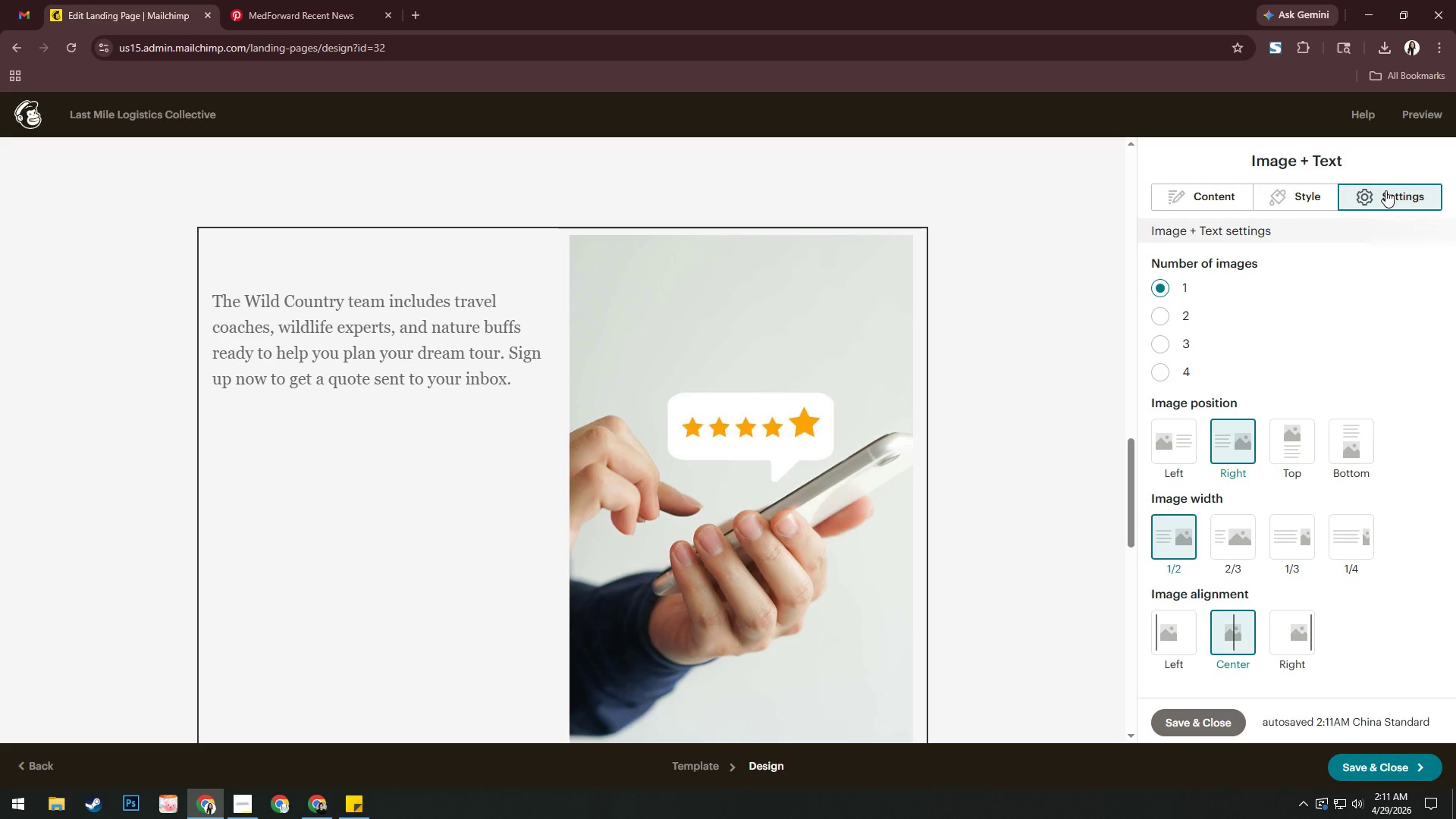 
left_click([1166, 442])
 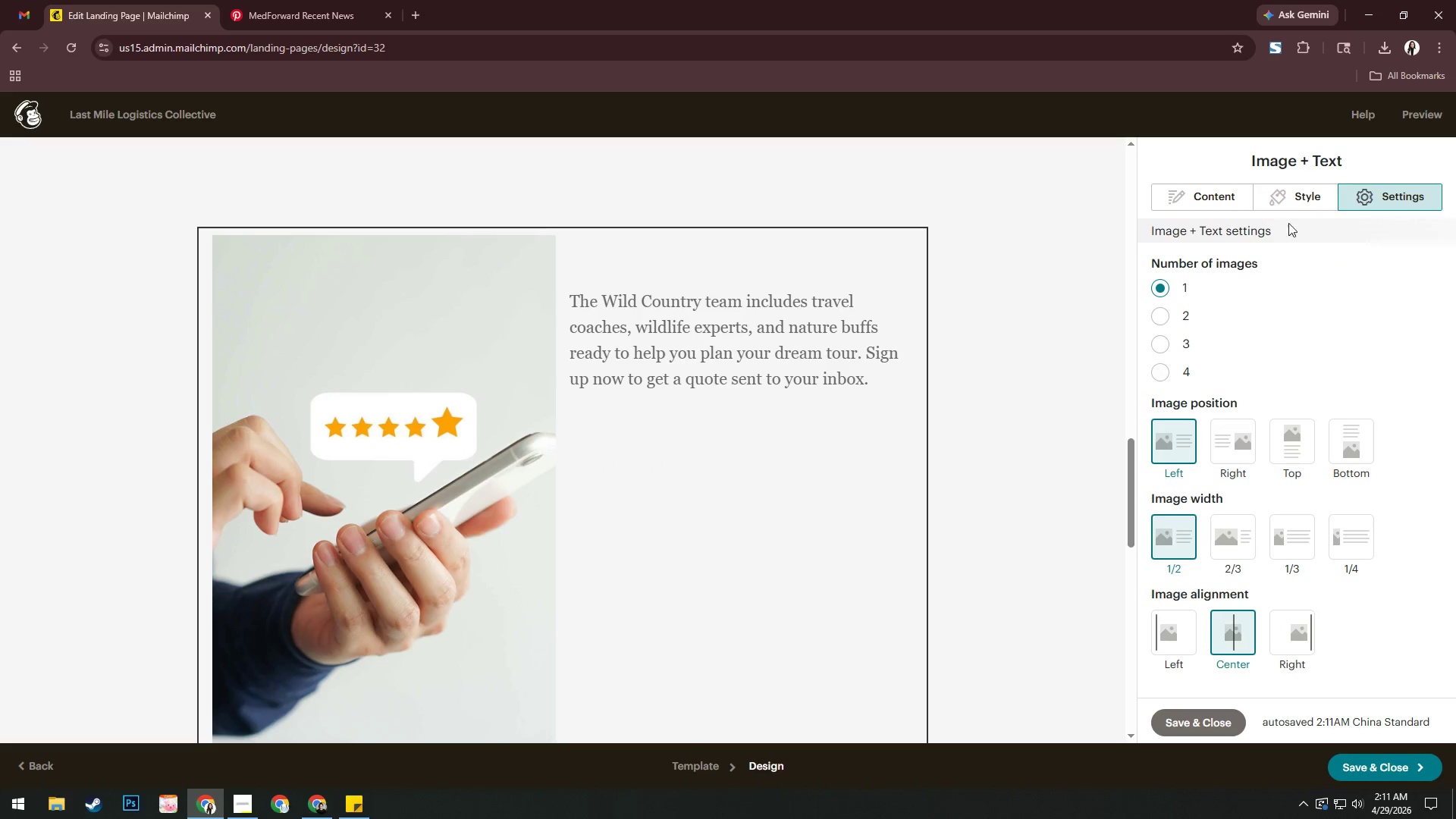 
left_click([1287, 194])
 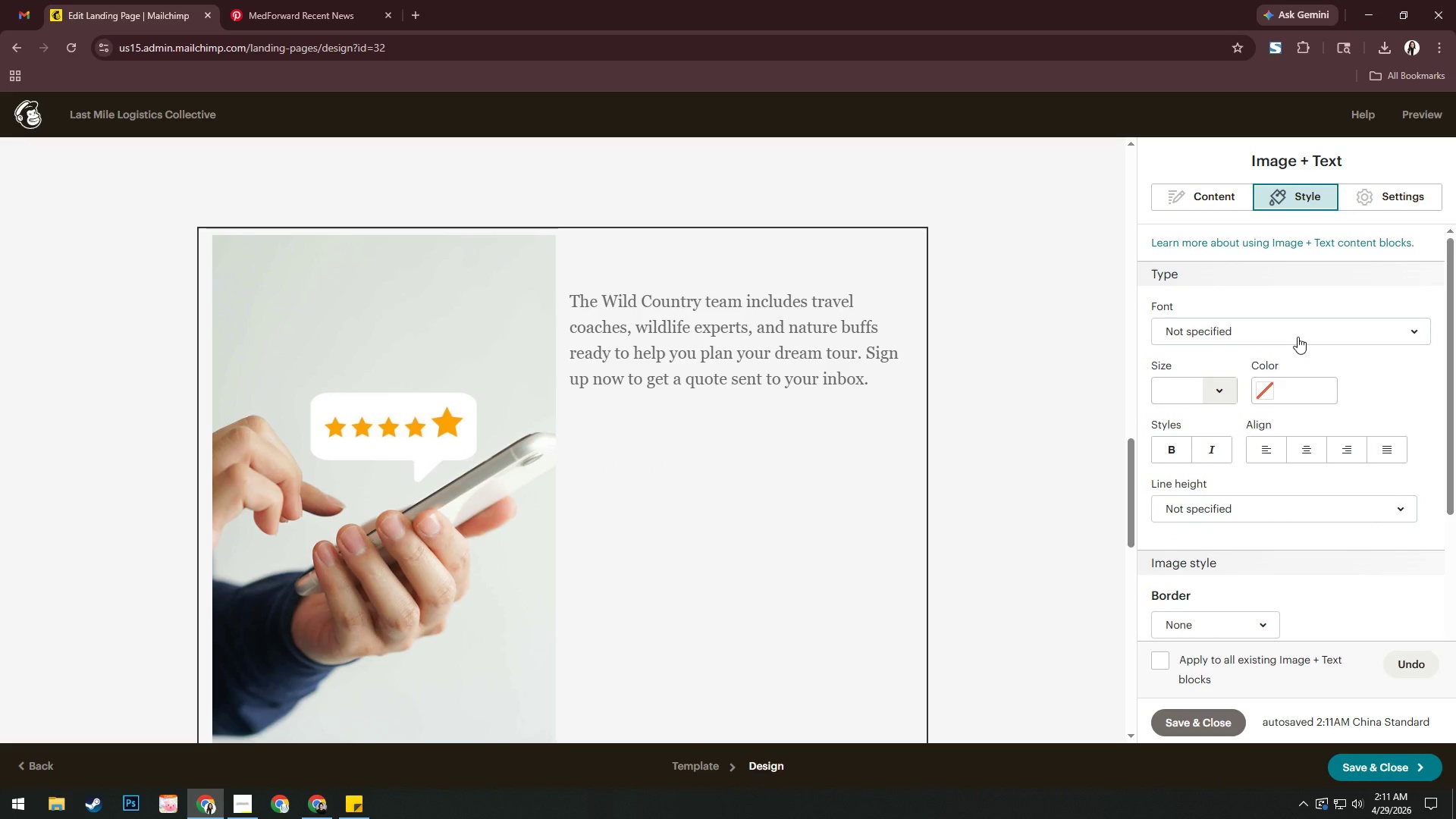 
wait(5.77)
 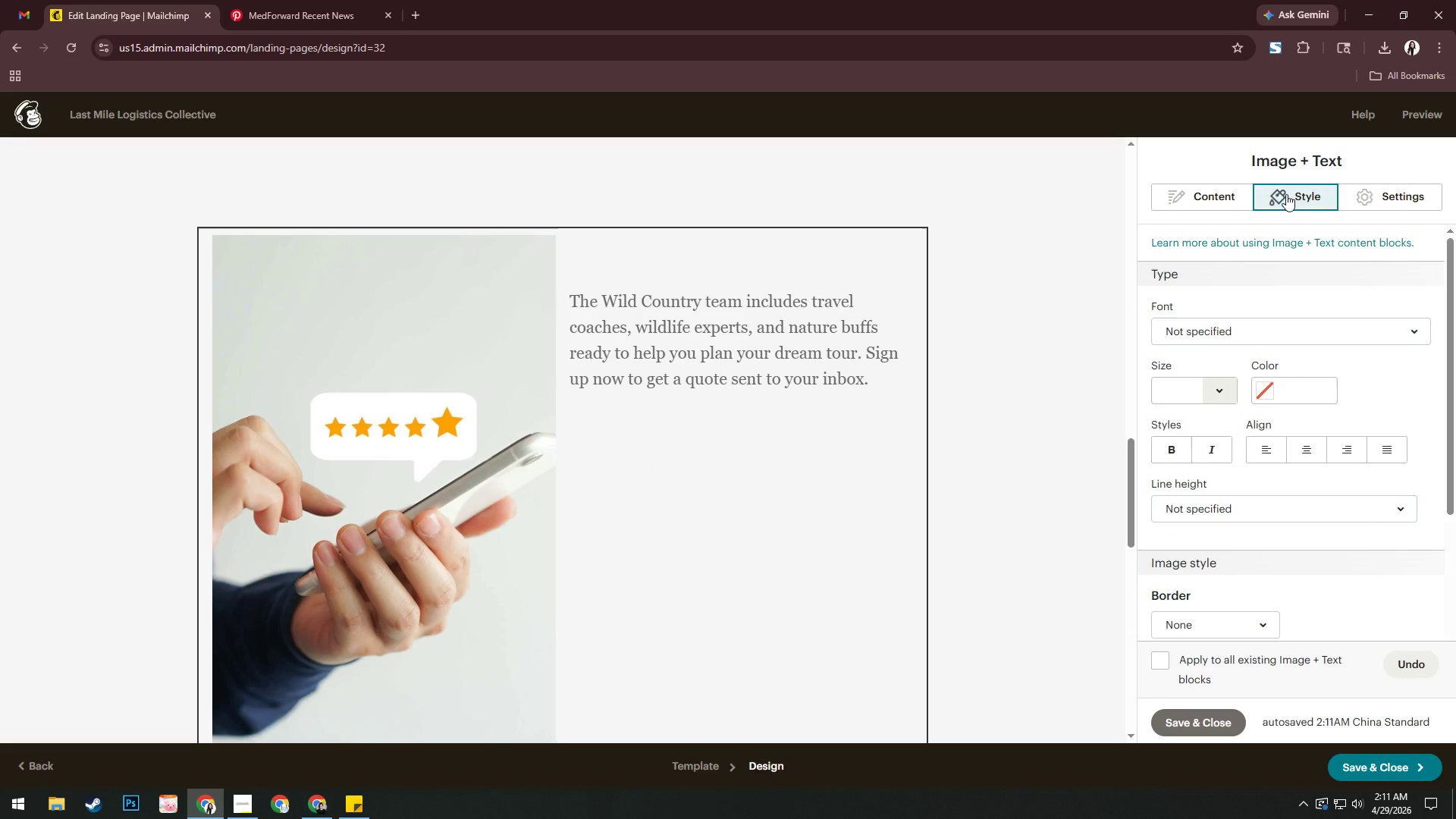 
left_click([1213, 388])
 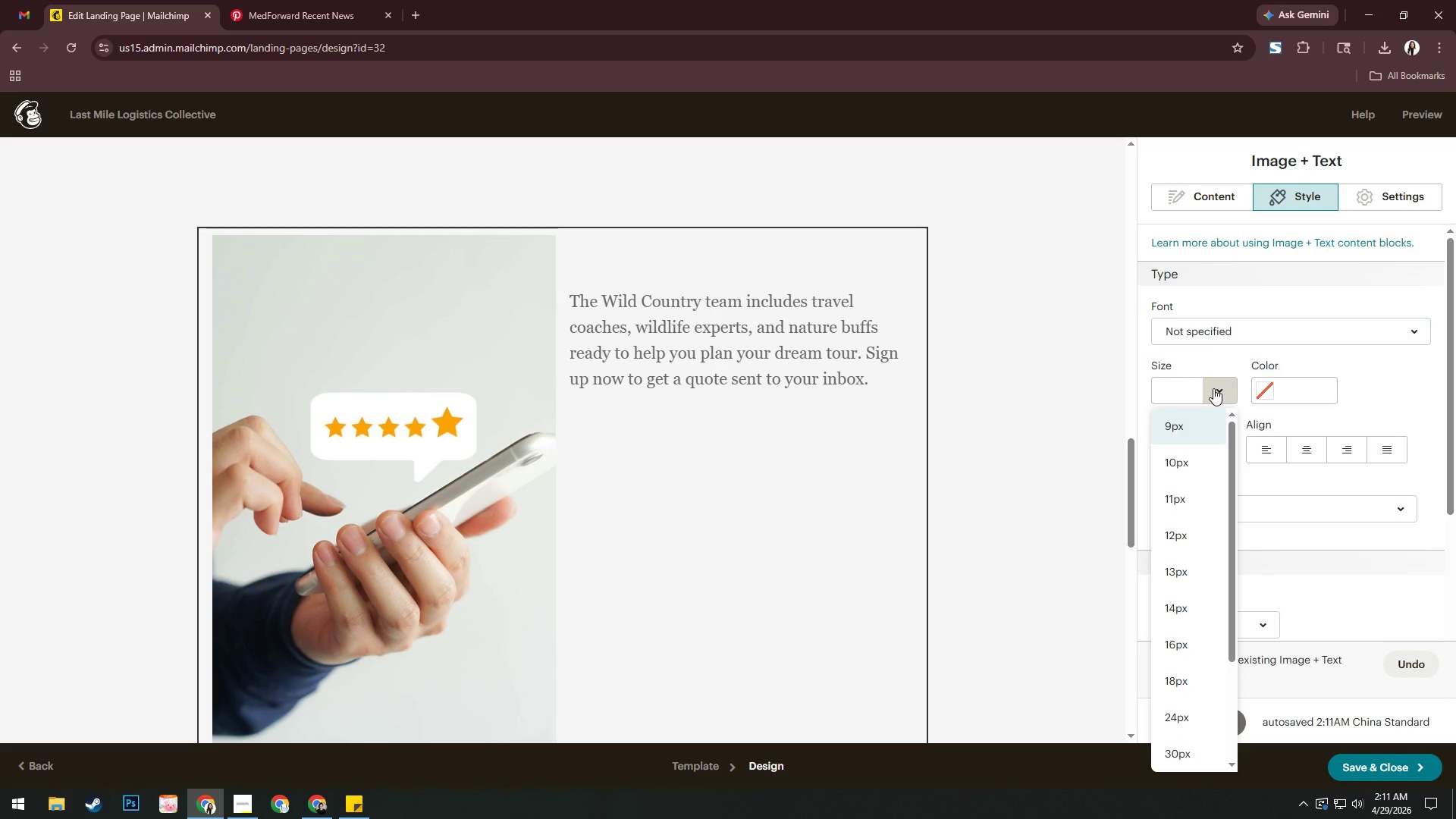 
left_click([1213, 388])
 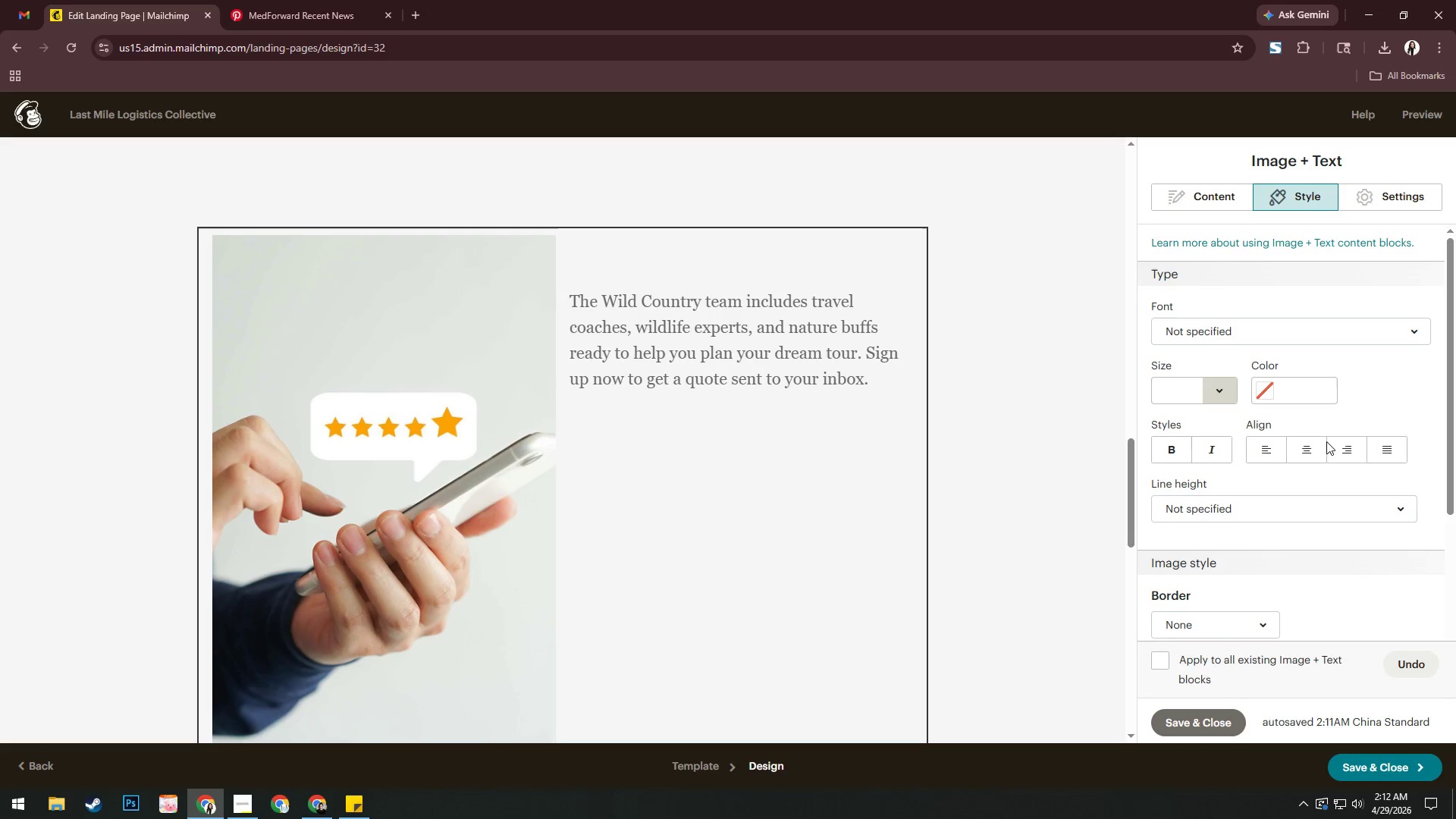 
scroll: coordinate [1360, 463], scroll_direction: down, amount: 2.0
 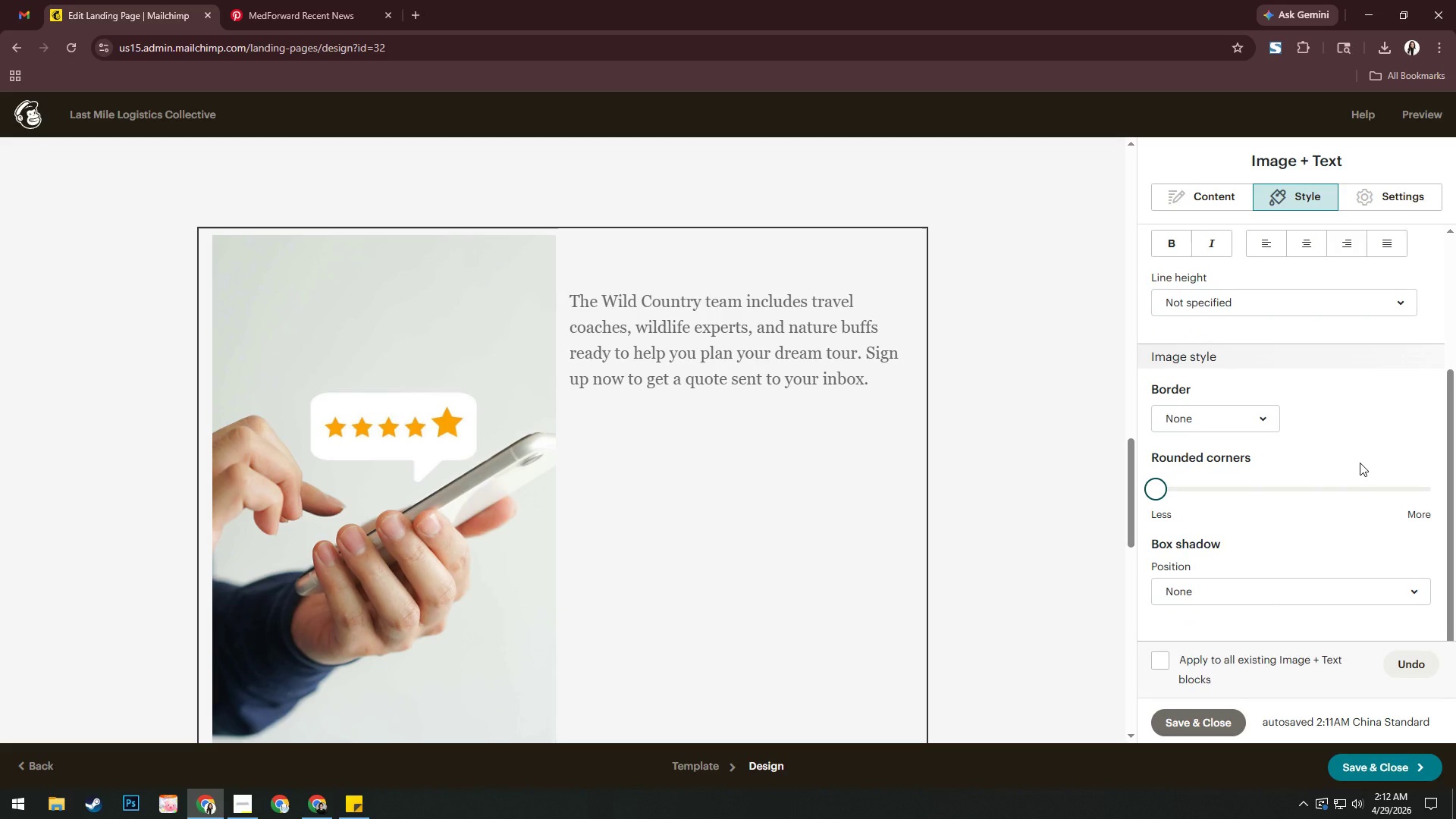 
scroll: coordinate [1360, 463], scroll_direction: up, amount: 7.0
 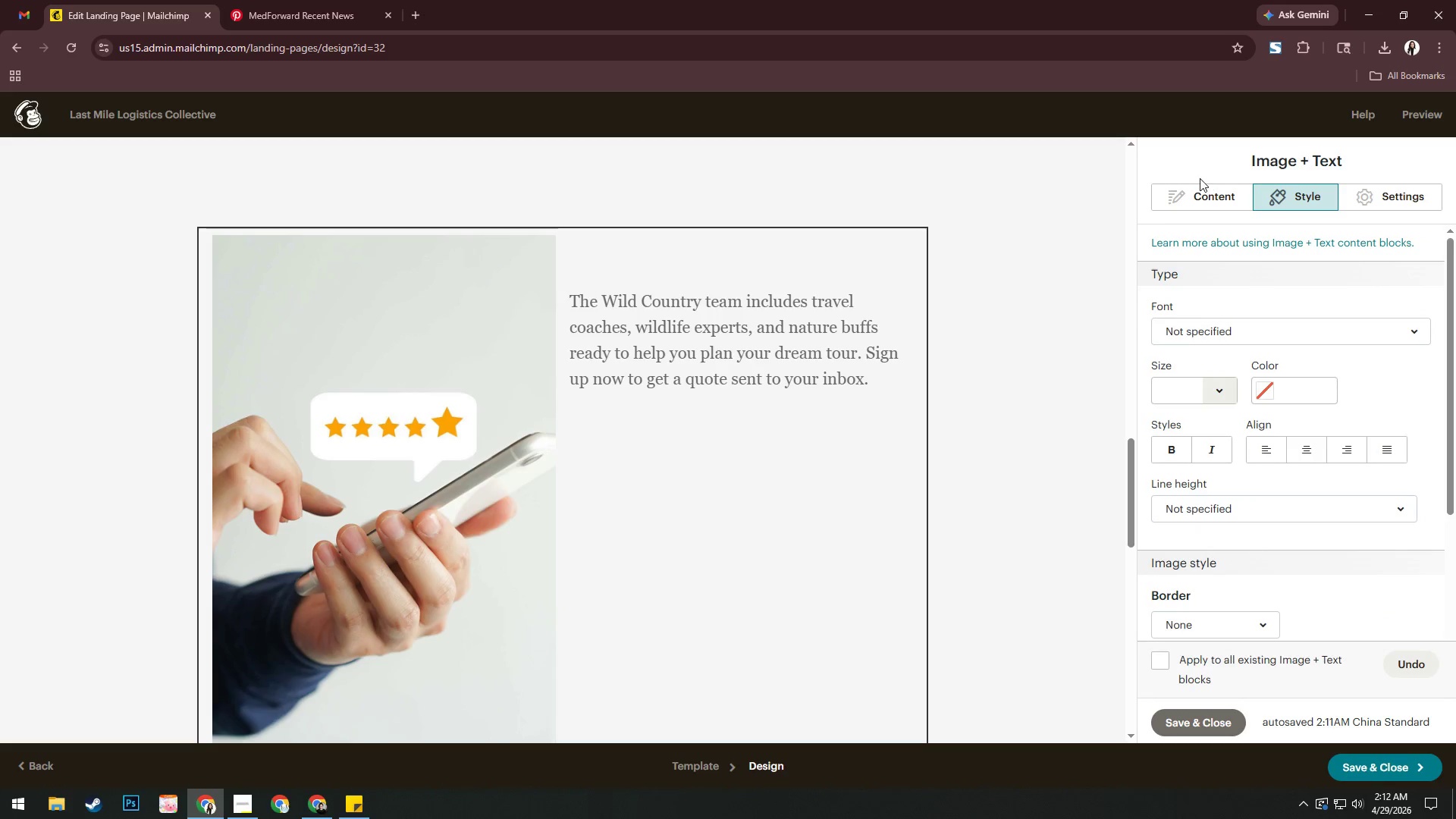 
left_click([1197, 193])
 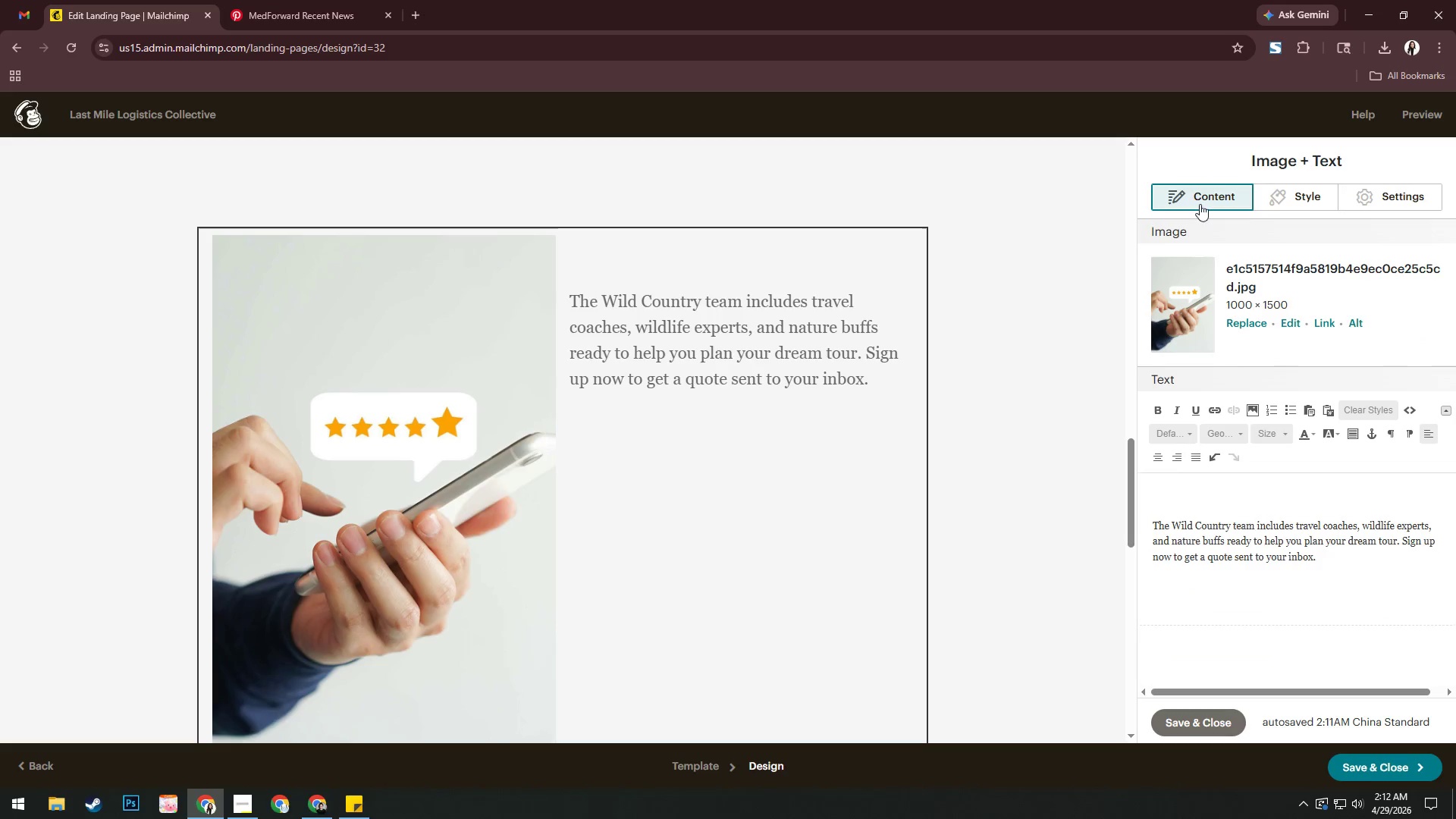 
left_click([1296, 322])
 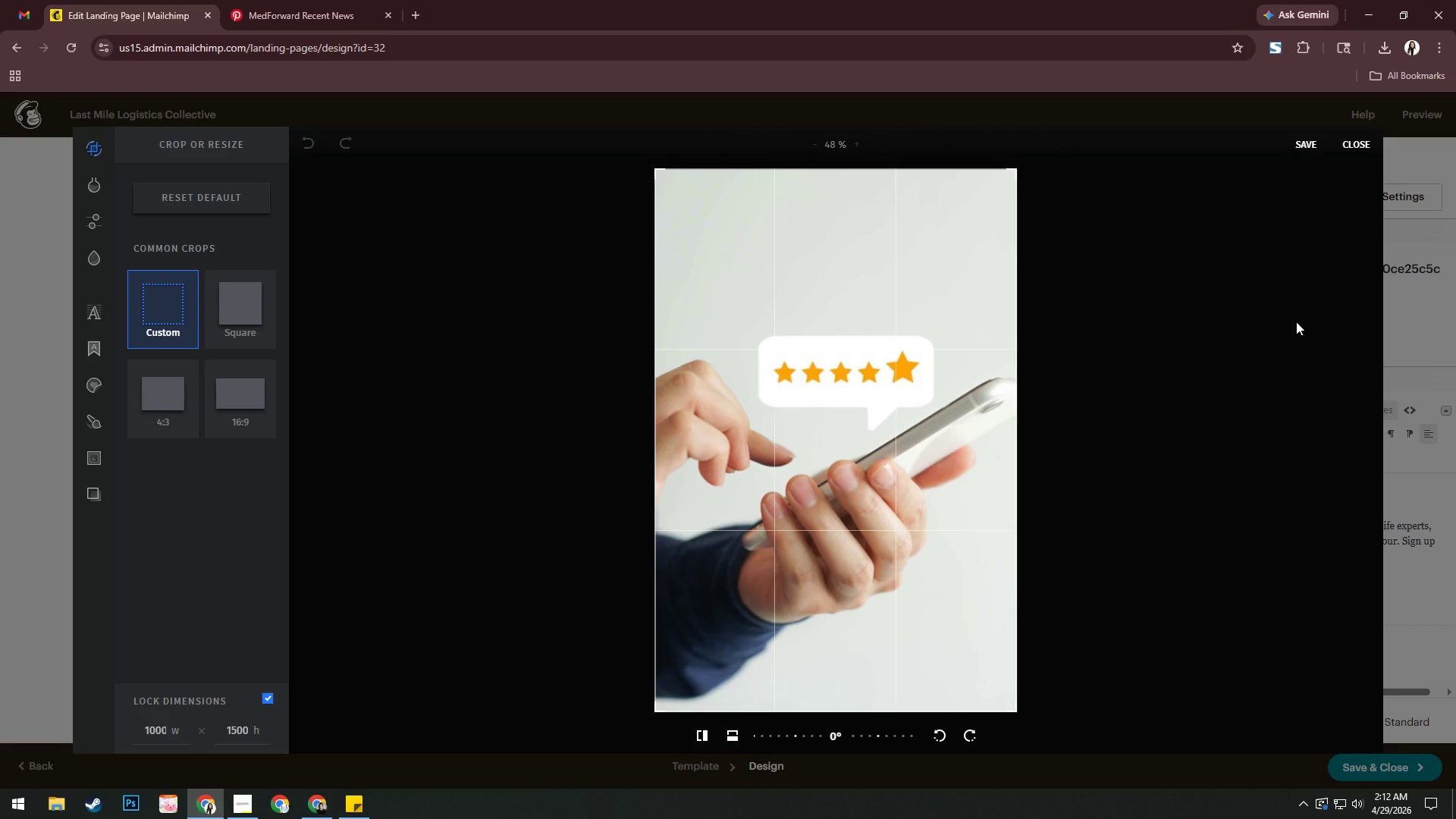 
left_click([235, 298])
 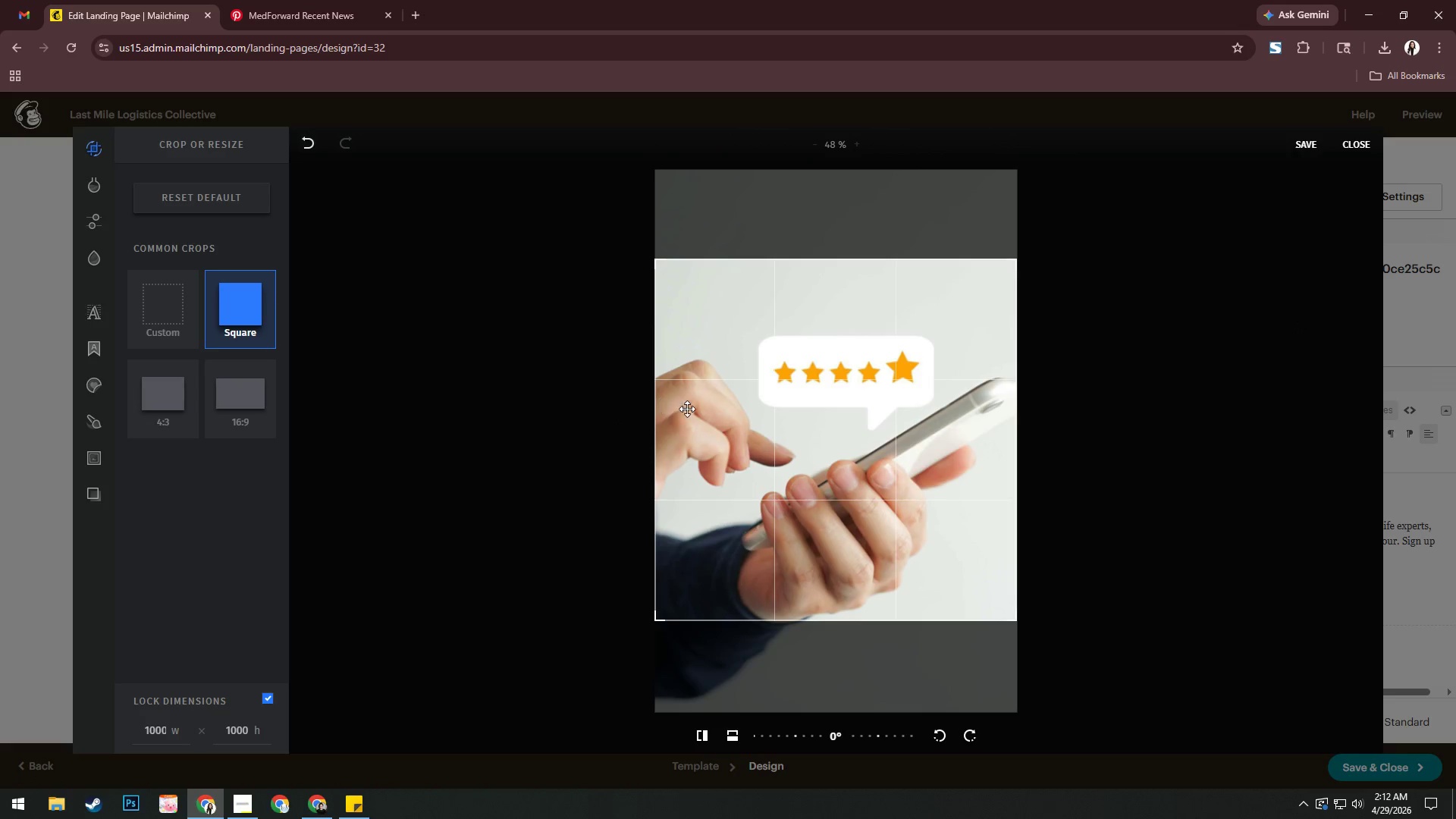 
left_click_drag(start_coordinate=[733, 413], to_coordinate=[726, 469])
 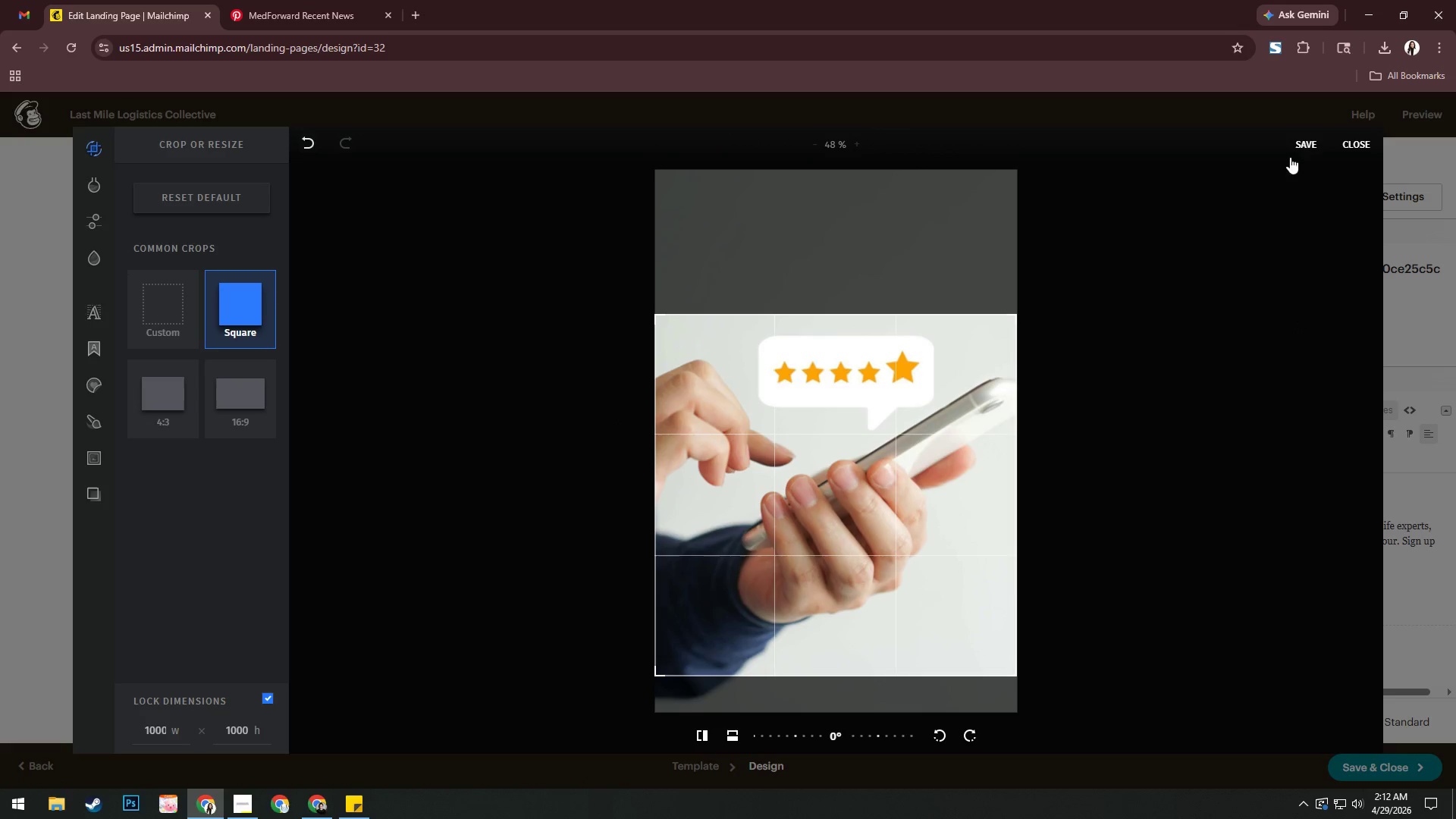 
left_click([1306, 147])
 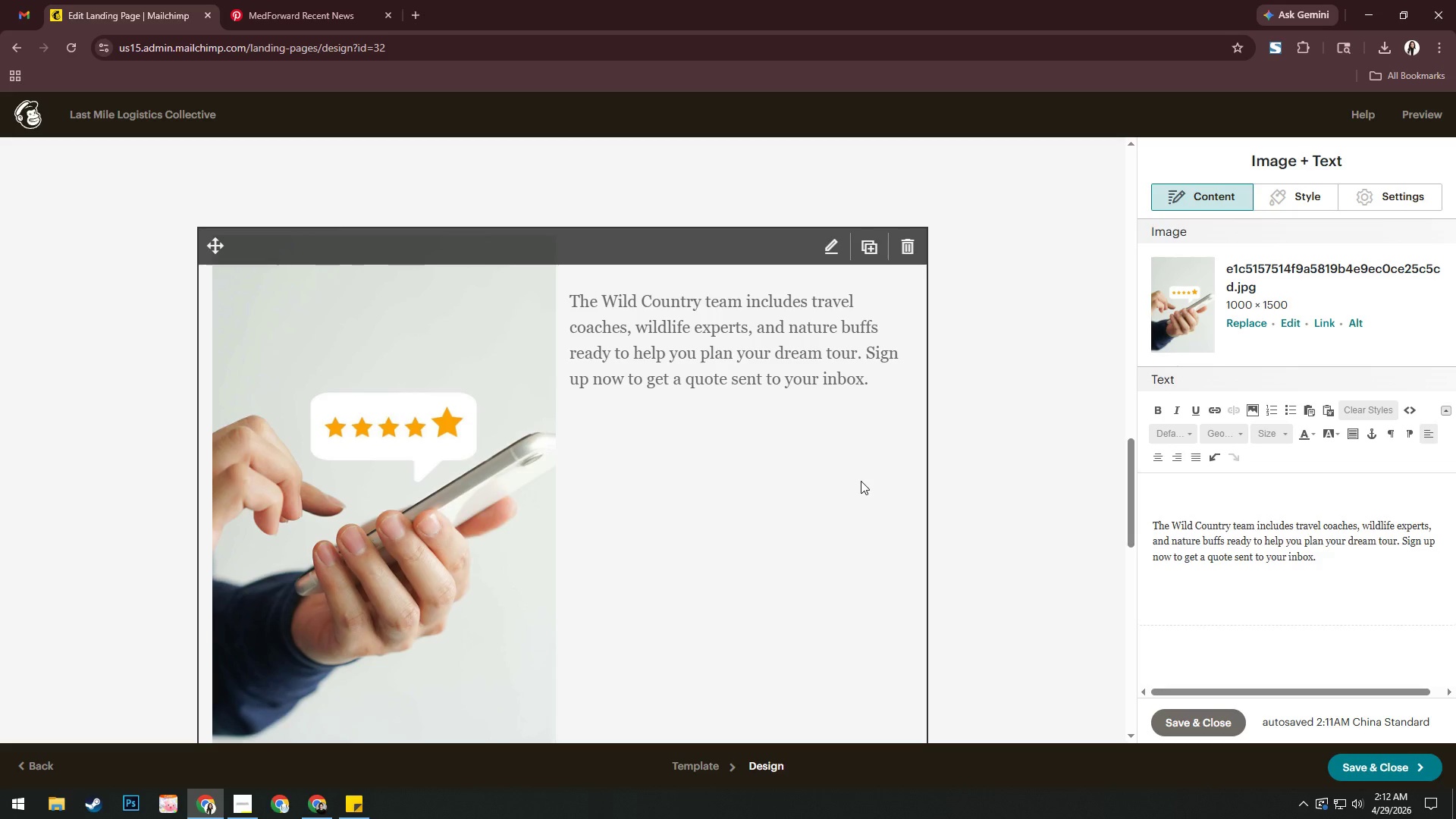 
scroll: coordinate [856, 482], scroll_direction: up, amount: 1.0
 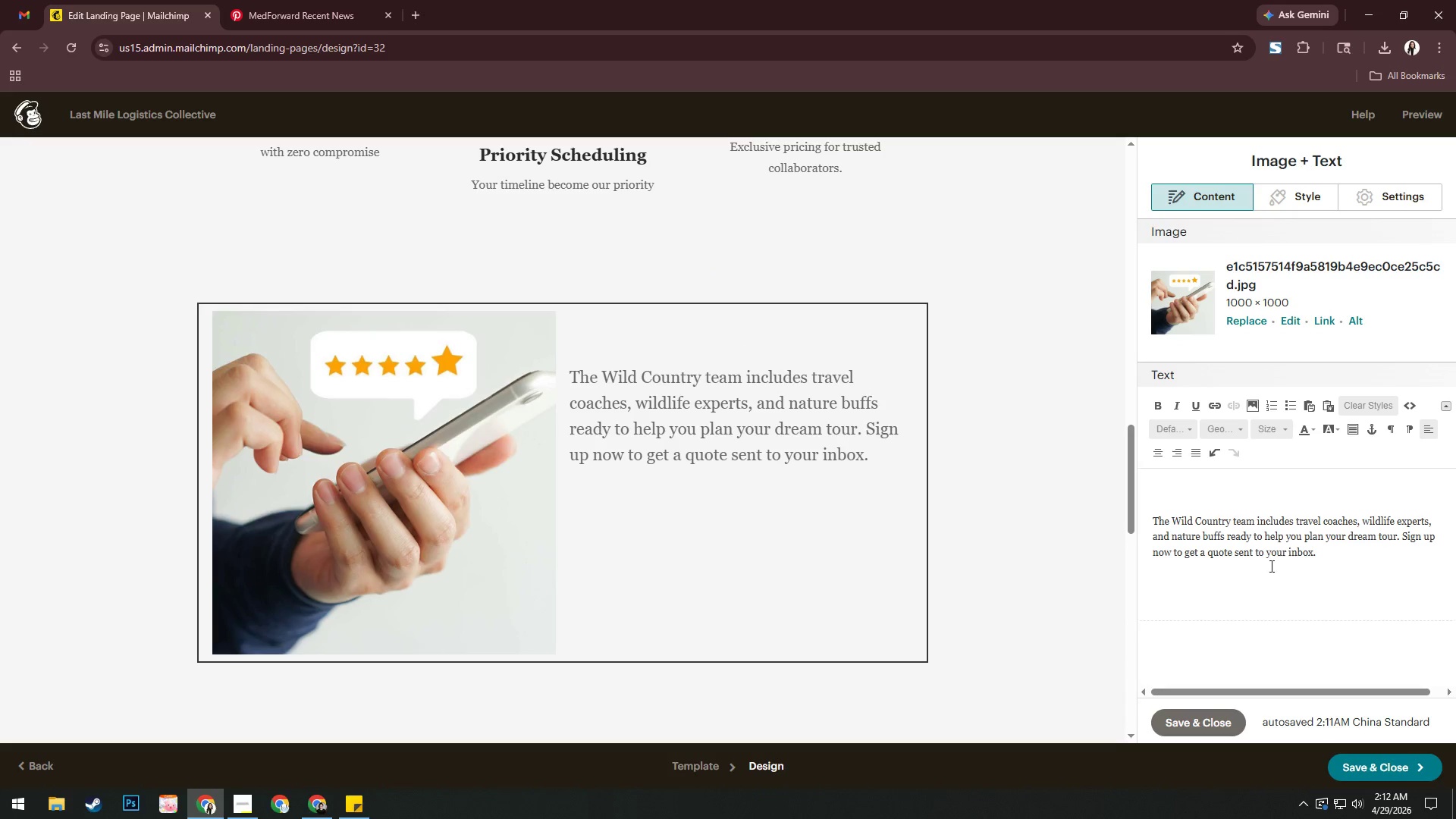 
left_click([1172, 495])
 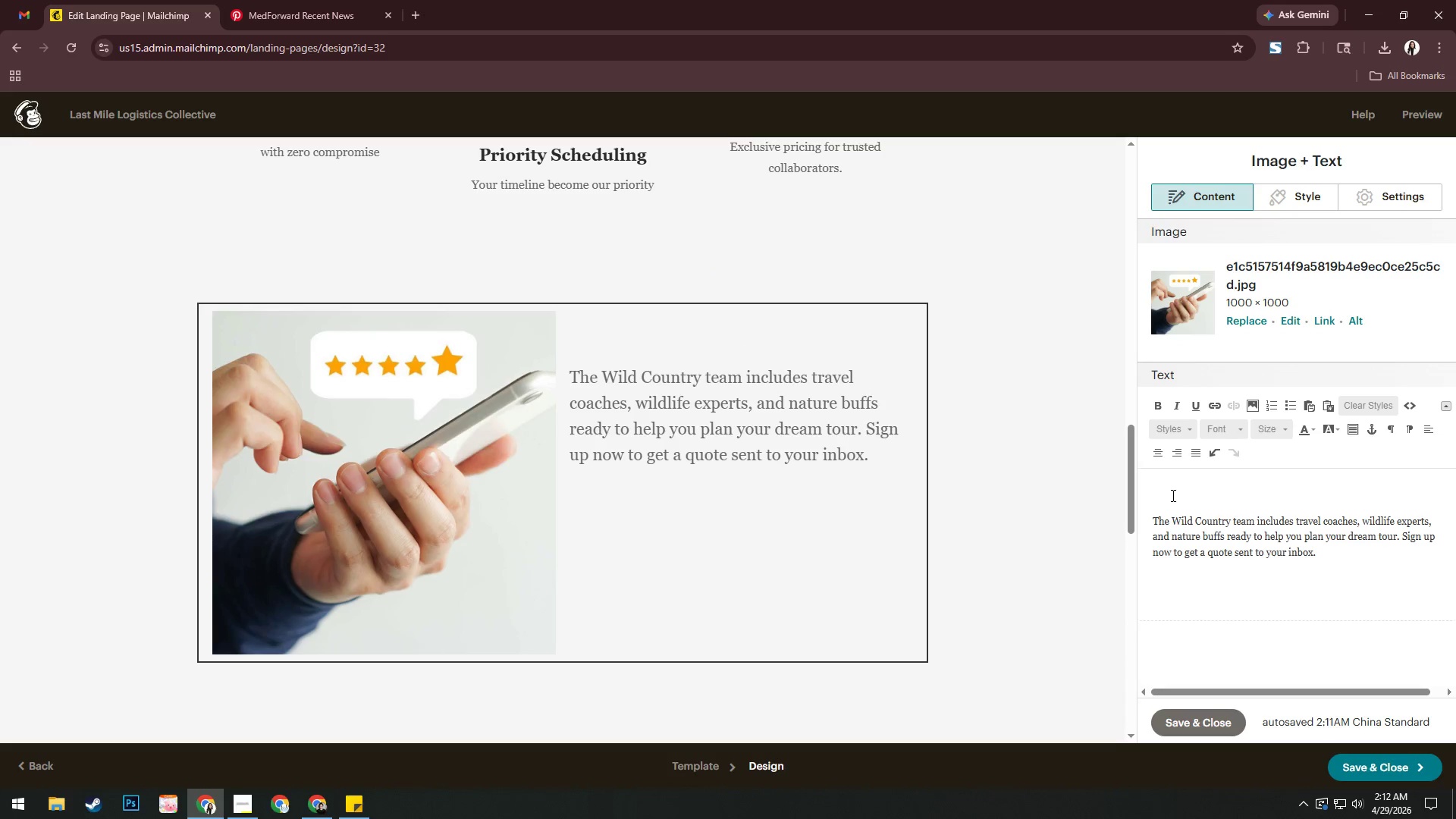 
key(Enter)
 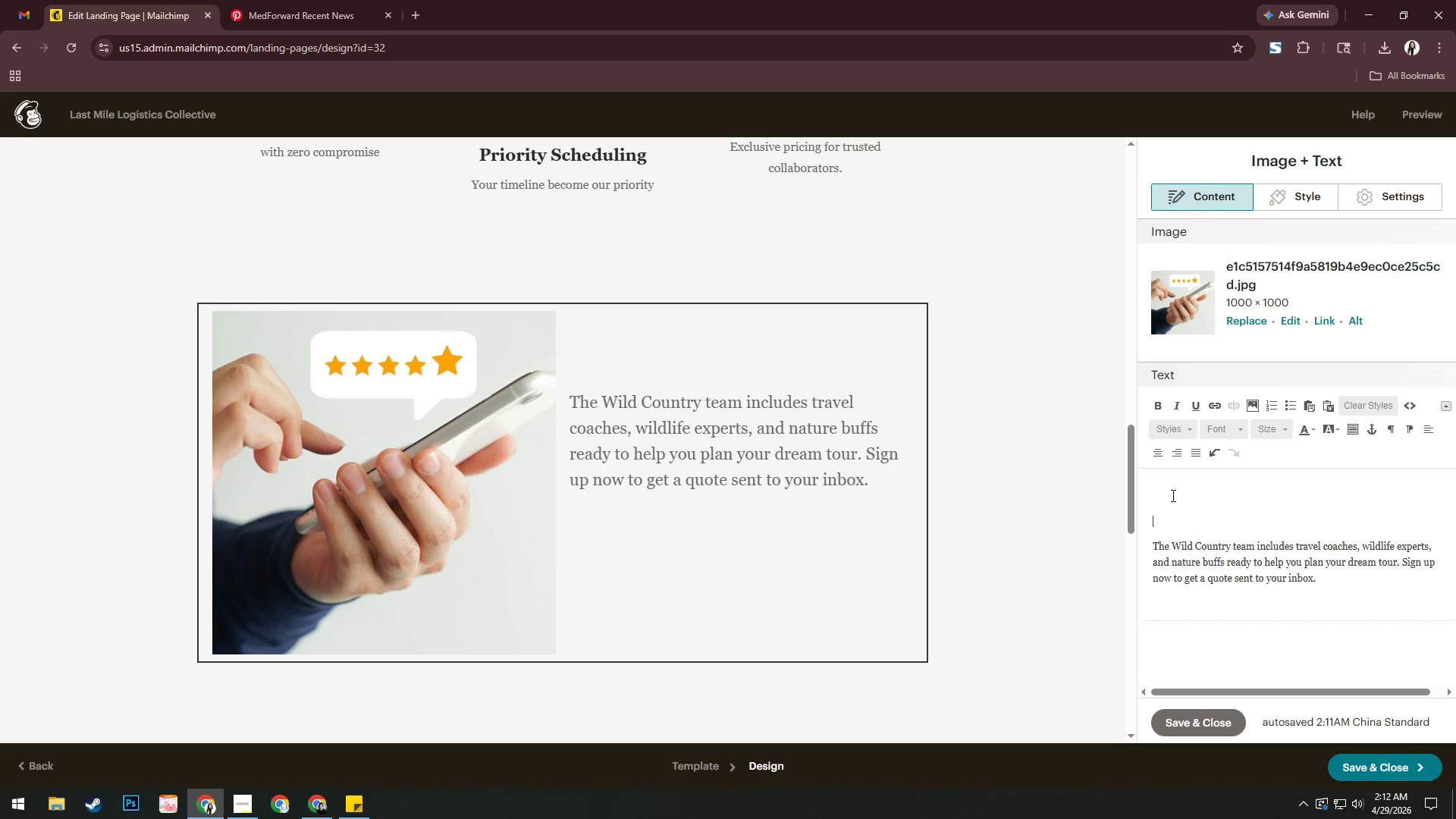 
key(Enter)
 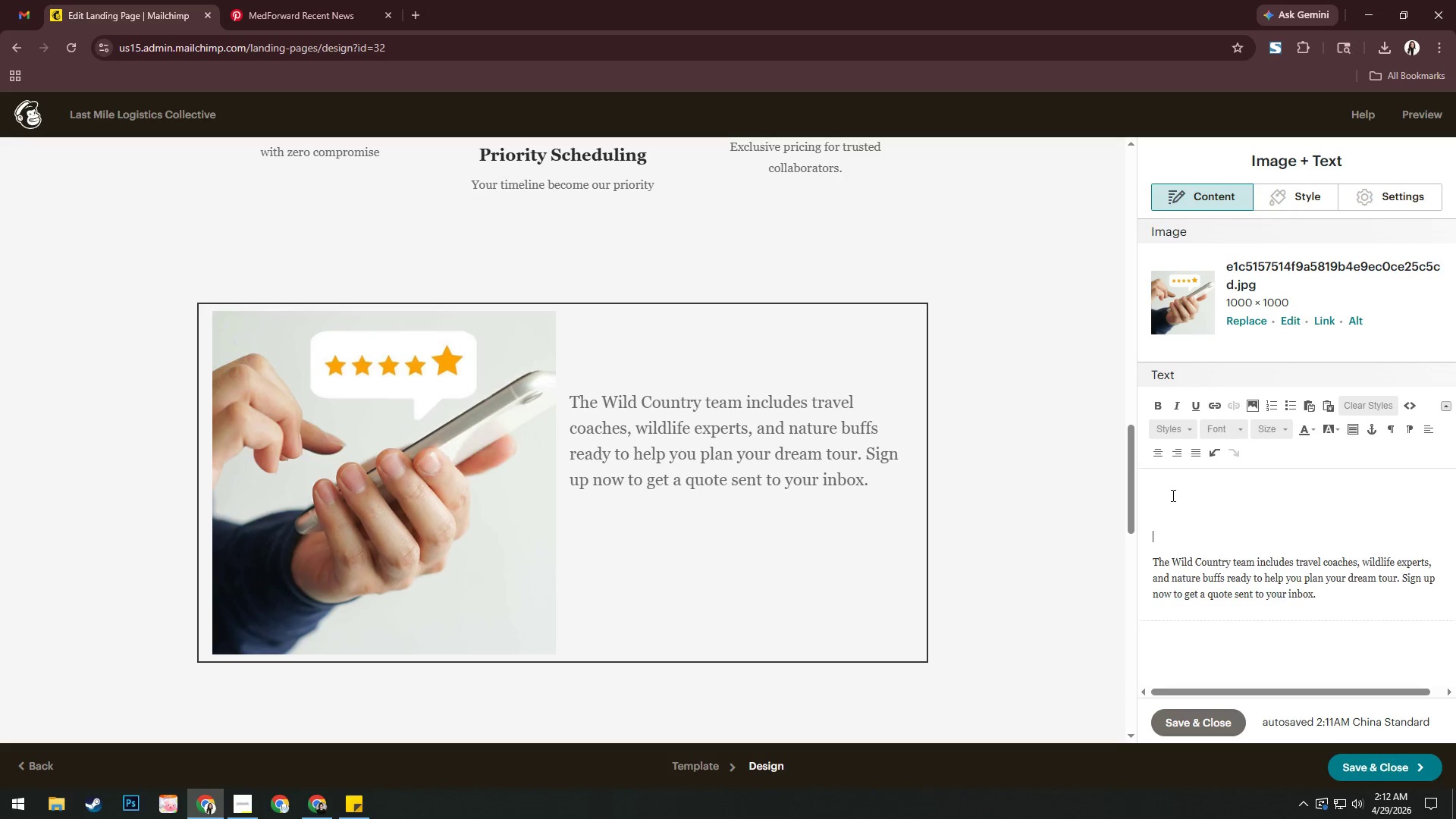 
key(Enter)
 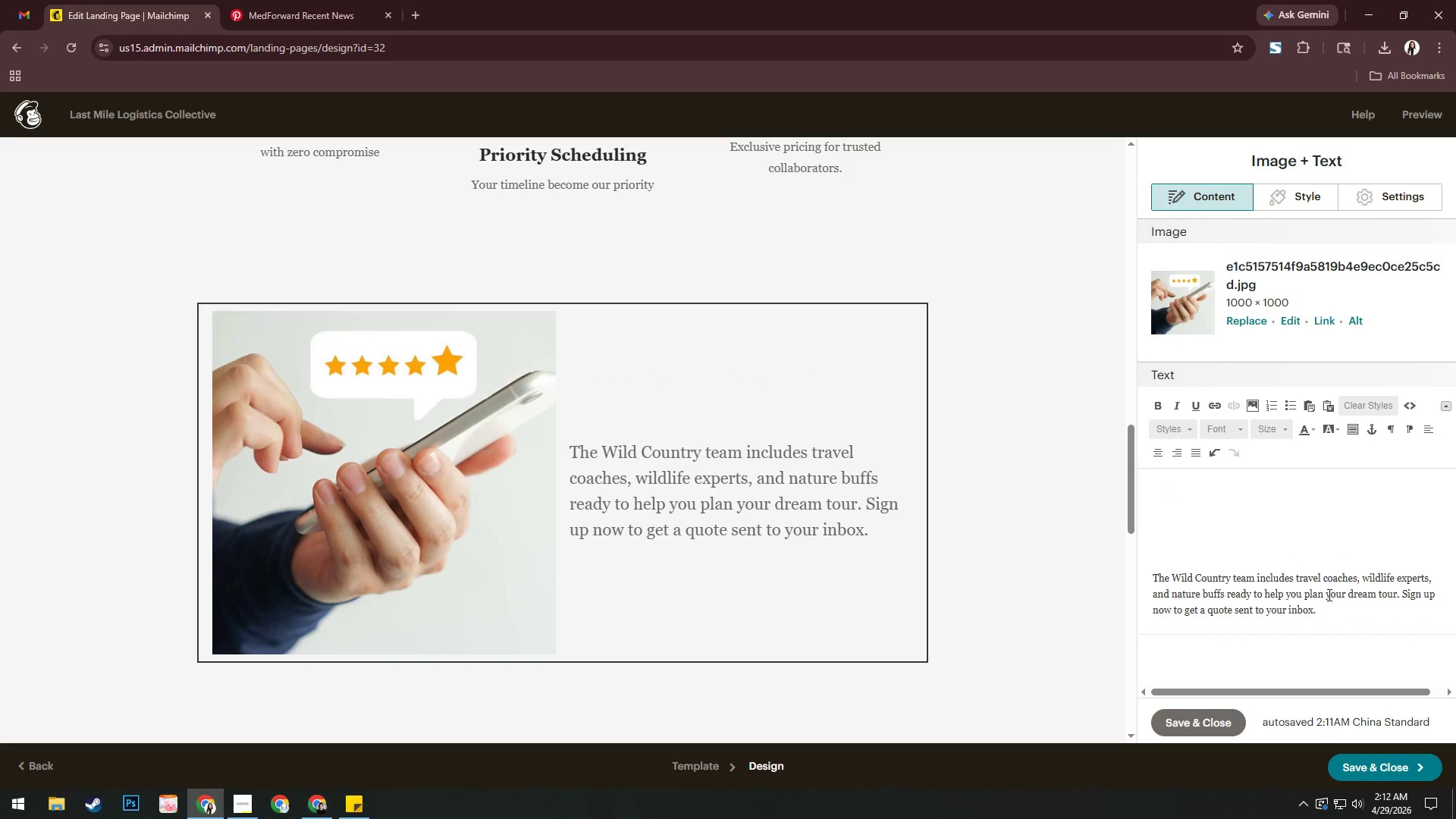 
left_click_drag(start_coordinate=[1322, 613], to_coordinate=[1147, 584])
 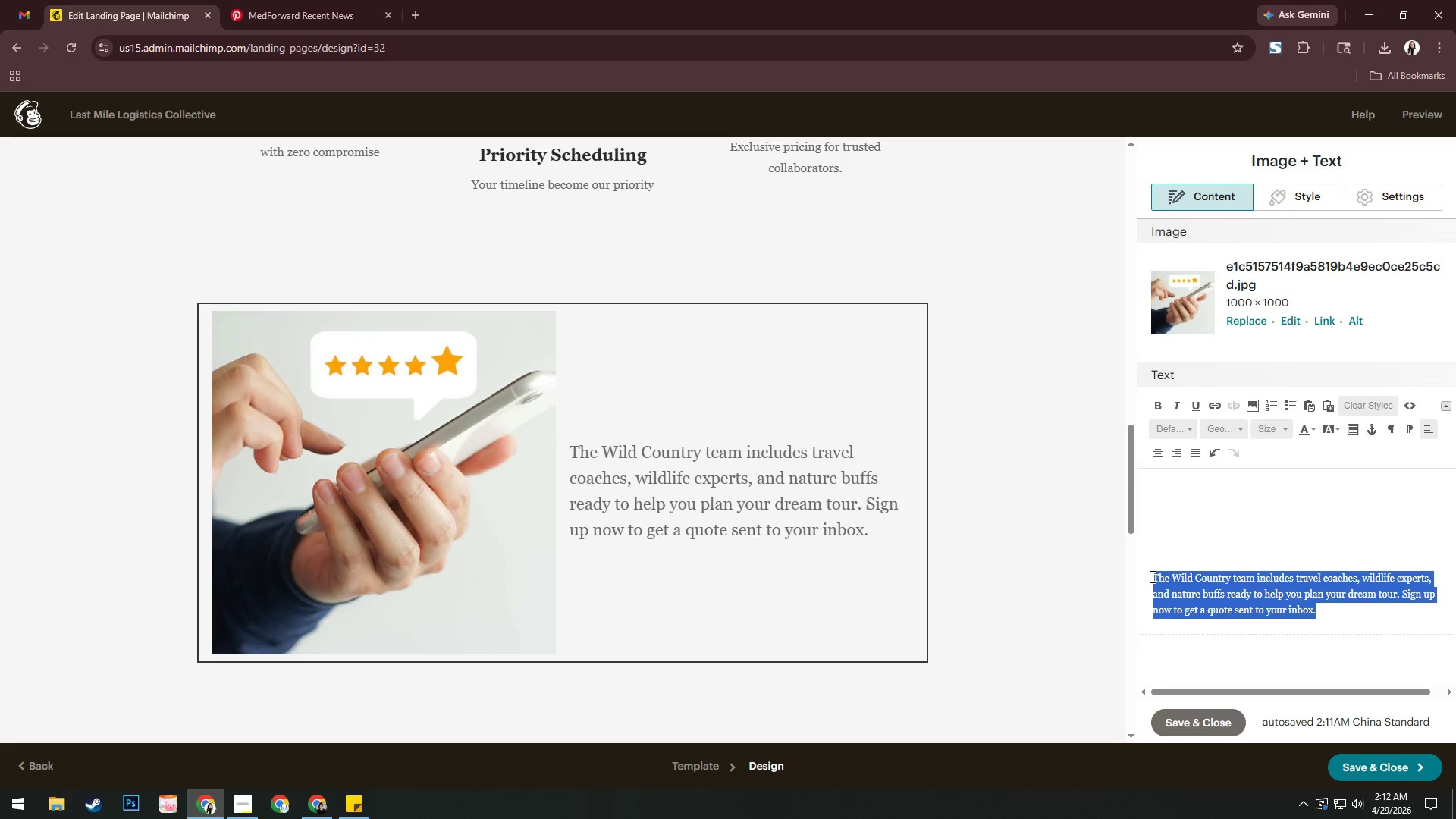 
left_click([1203, 594])
 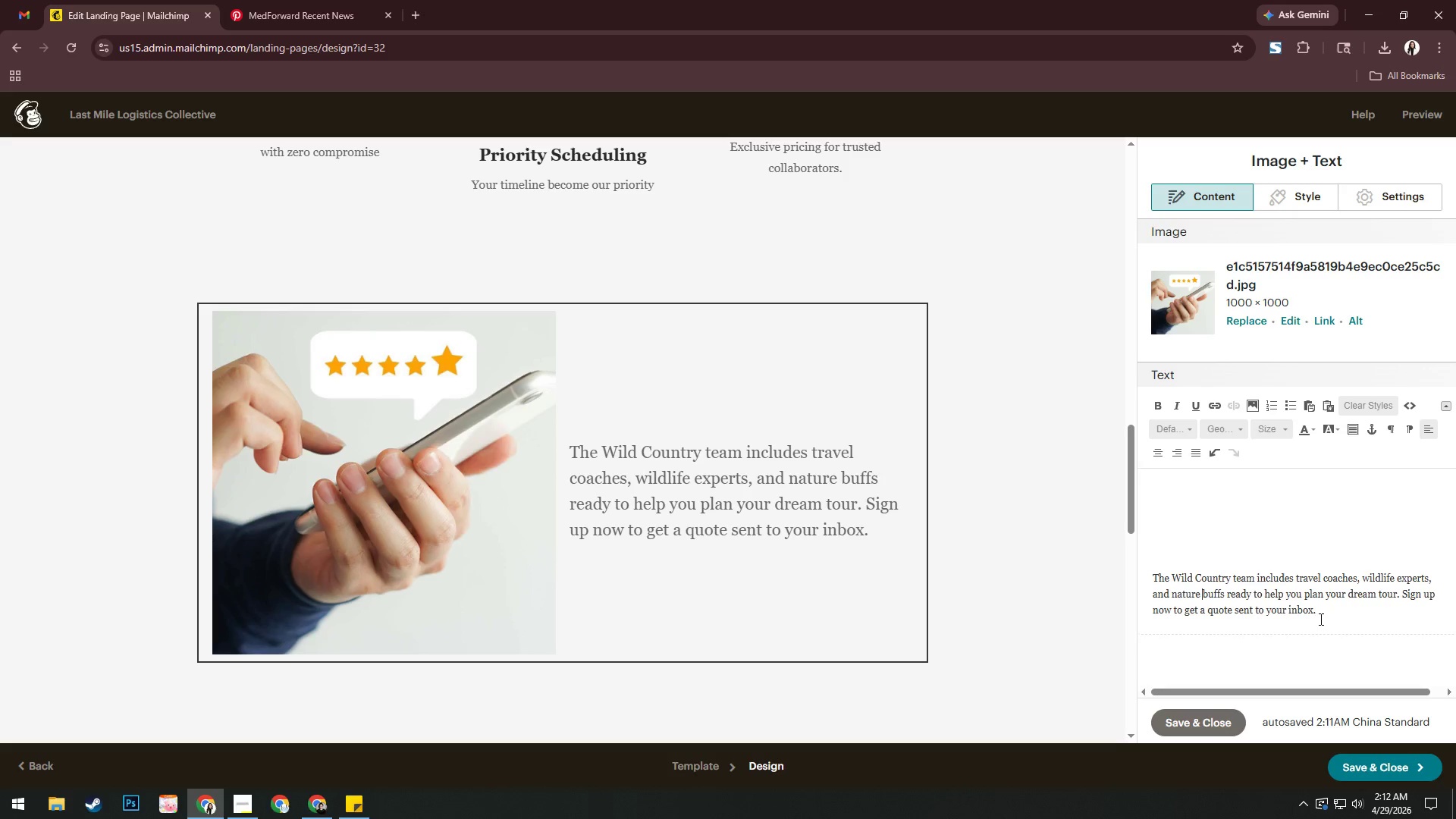 
left_click_drag(start_coordinate=[1328, 611], to_coordinate=[1163, 581])
 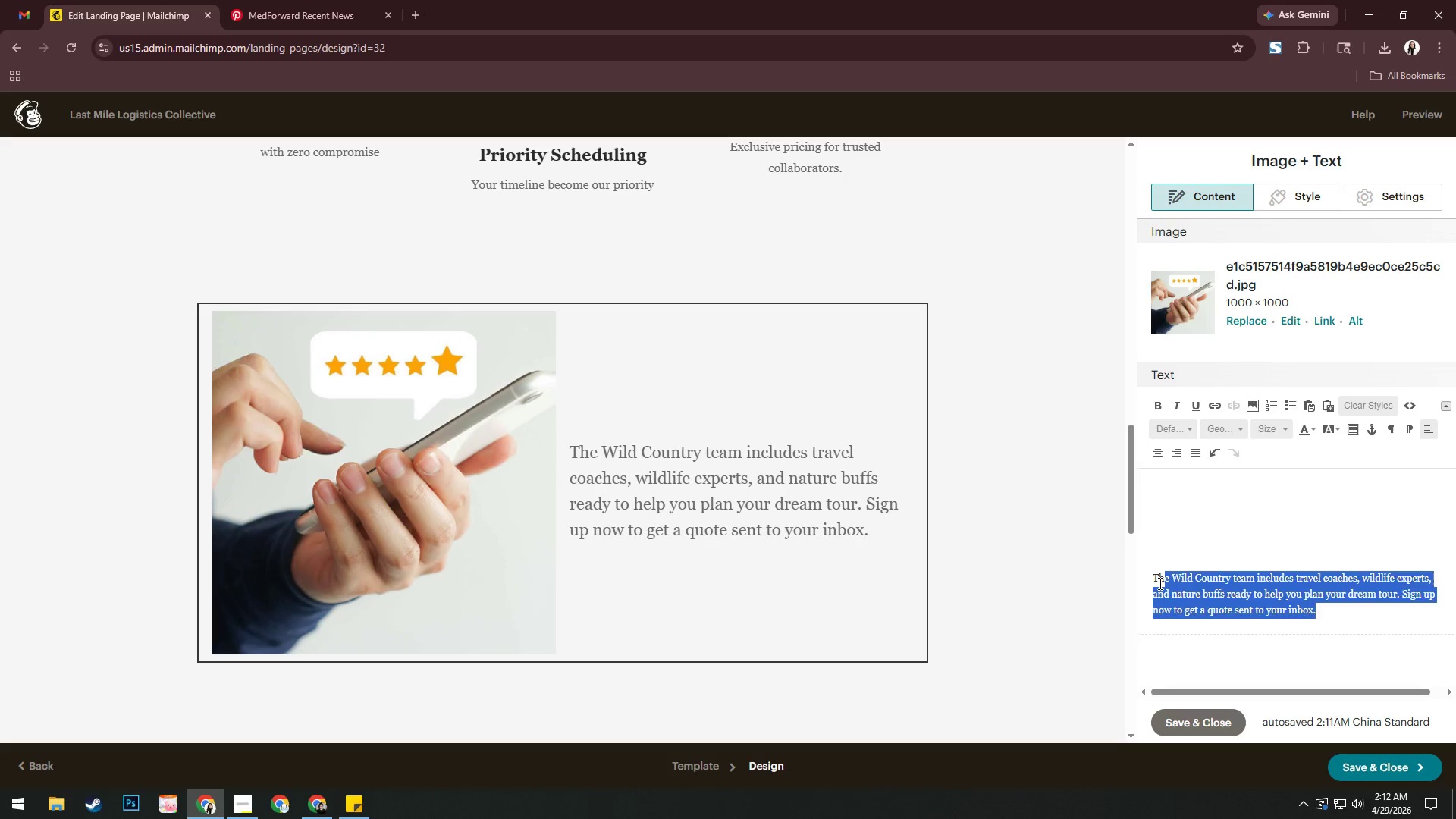 
key(Backspace)
key(Backspace)
key(Backspace)
type("Our installations have never been smoother. Thire)
key(Backspace)
key(Backspace)
type(e)
key(Backspace)
type(r)
key(Backspace)
key(Backspace)
type(eir tea, tr)
key(Backspace)
key(Backspace)
key(Backspace)
key(Backspace)
type(m trae)
key(Backspace)
key(Backspace)
type(eats every pi)
key(Backspace)
type(ece ;o)
key(Backspace)
key(Backspace)
type(like o)
key(Backspace)
type(it's o)
key(Backspace)
type(irrec)
key(Backspace)
type(placeab;e)
key(Backspace)
key(Backspace)
type(le.")
 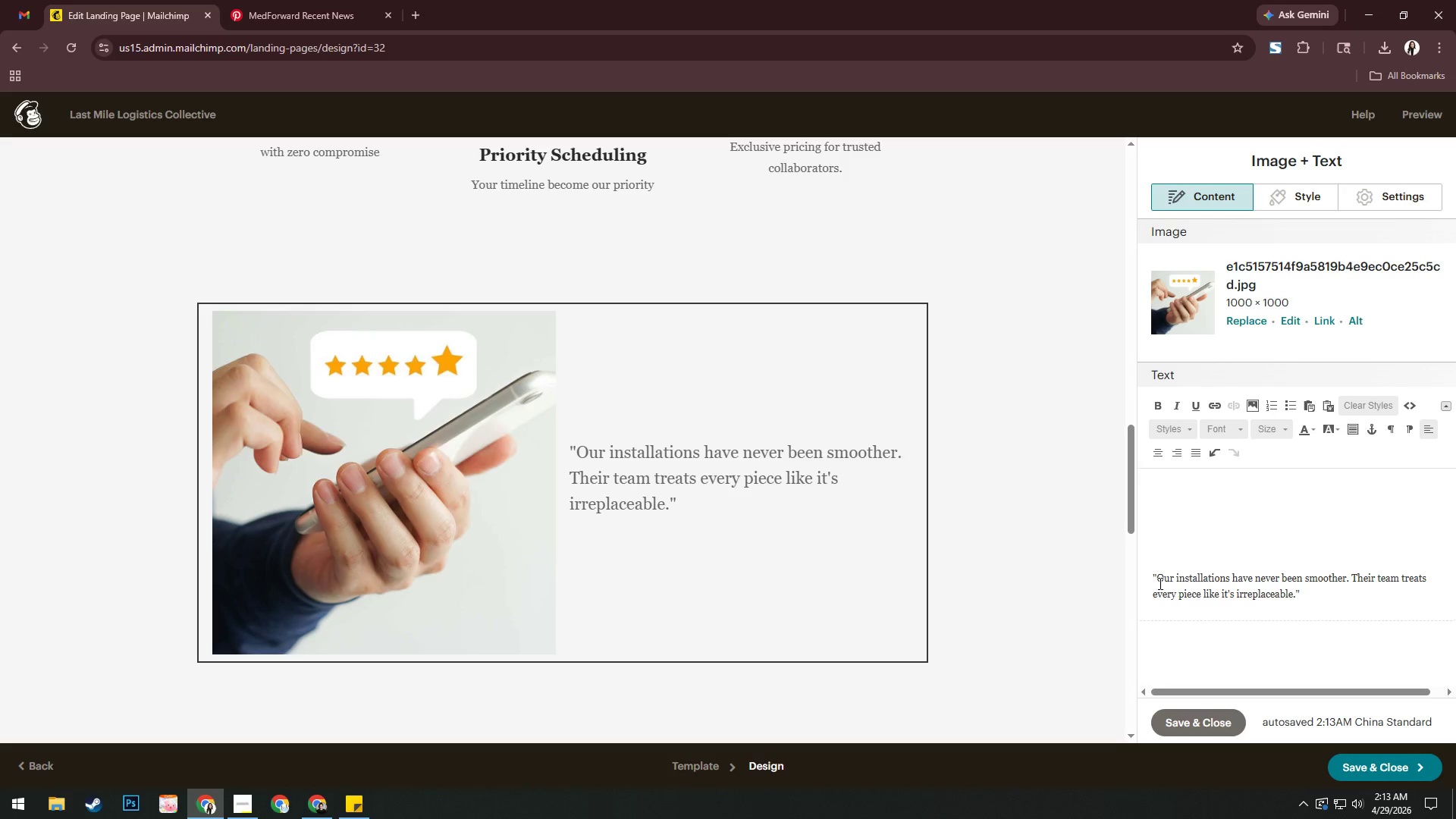 
left_click_drag(start_coordinate=[687, 502], to_coordinate=[587, 452])
 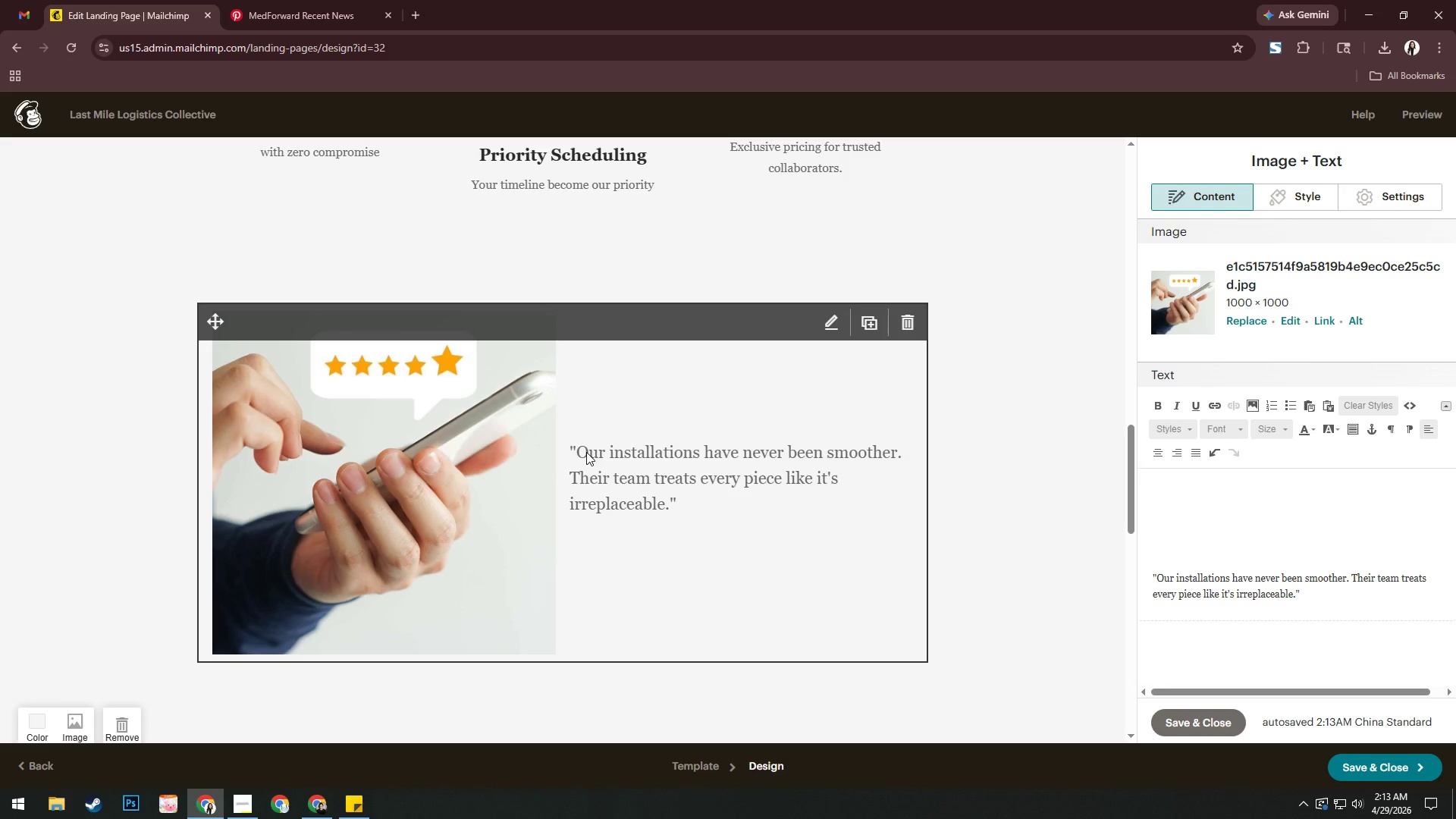 
left_click([586, 452])
 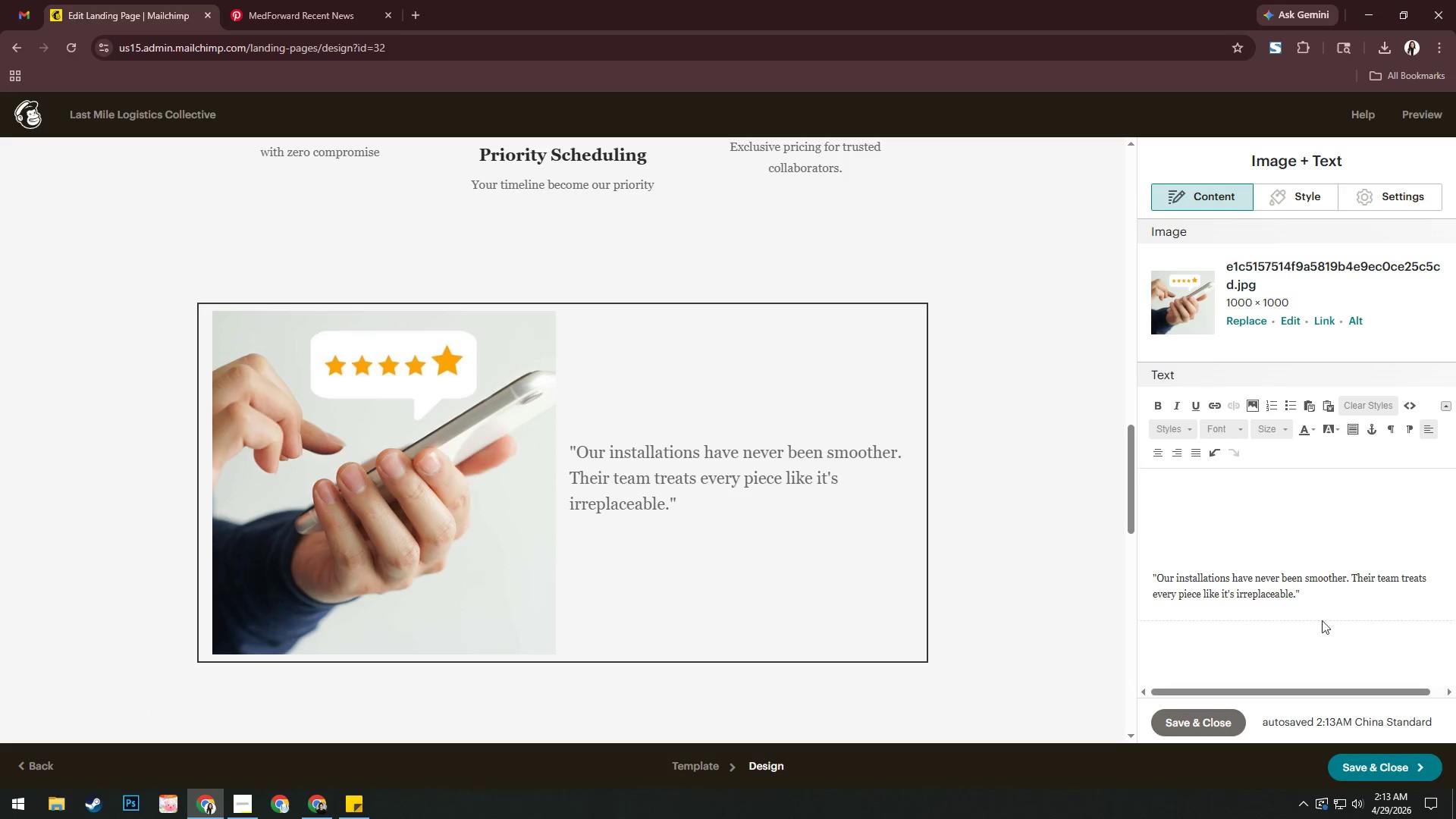 
left_click_drag(start_coordinate=[1320, 605], to_coordinate=[1123, 566])
 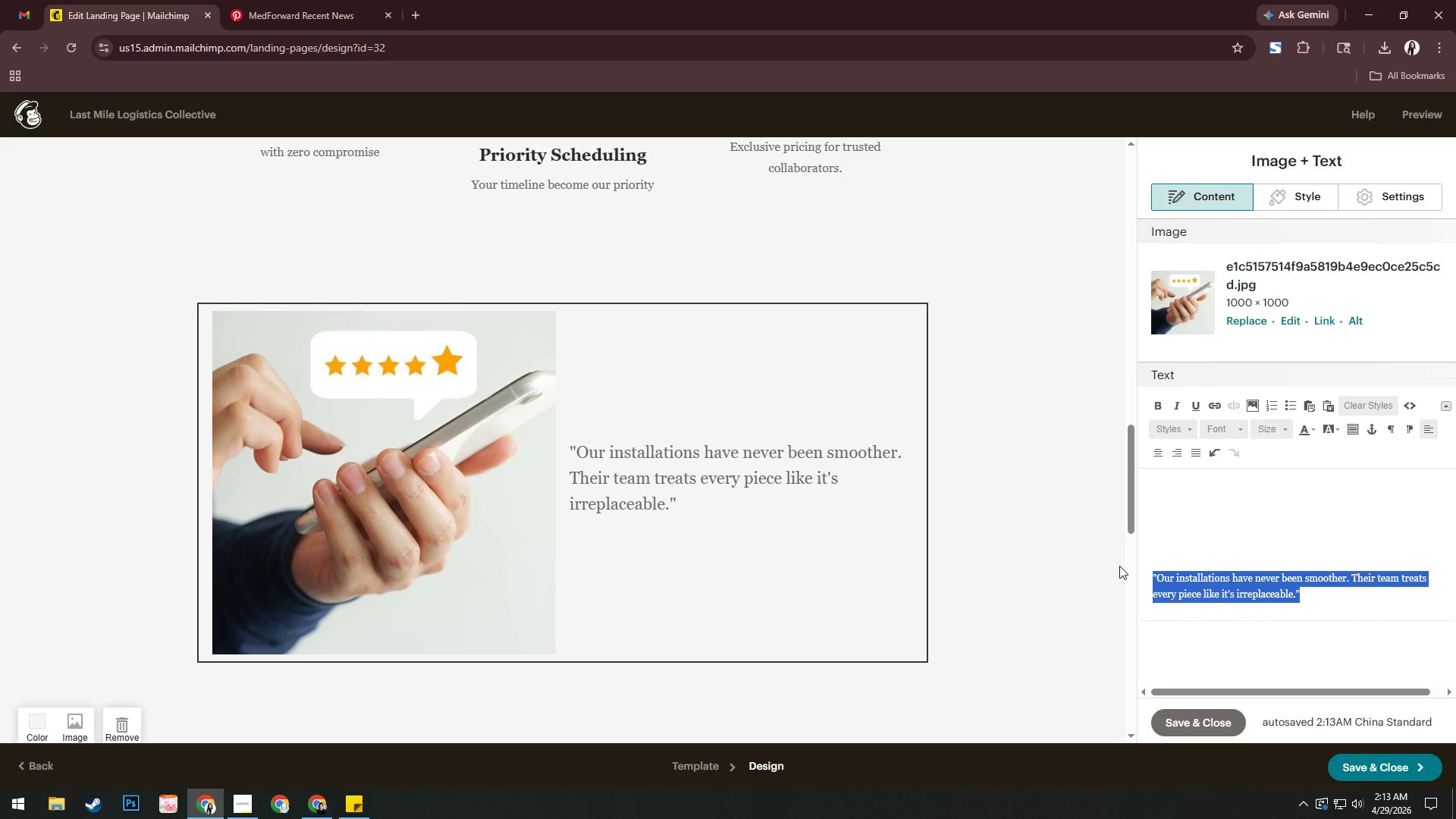 
key(Control+I)
 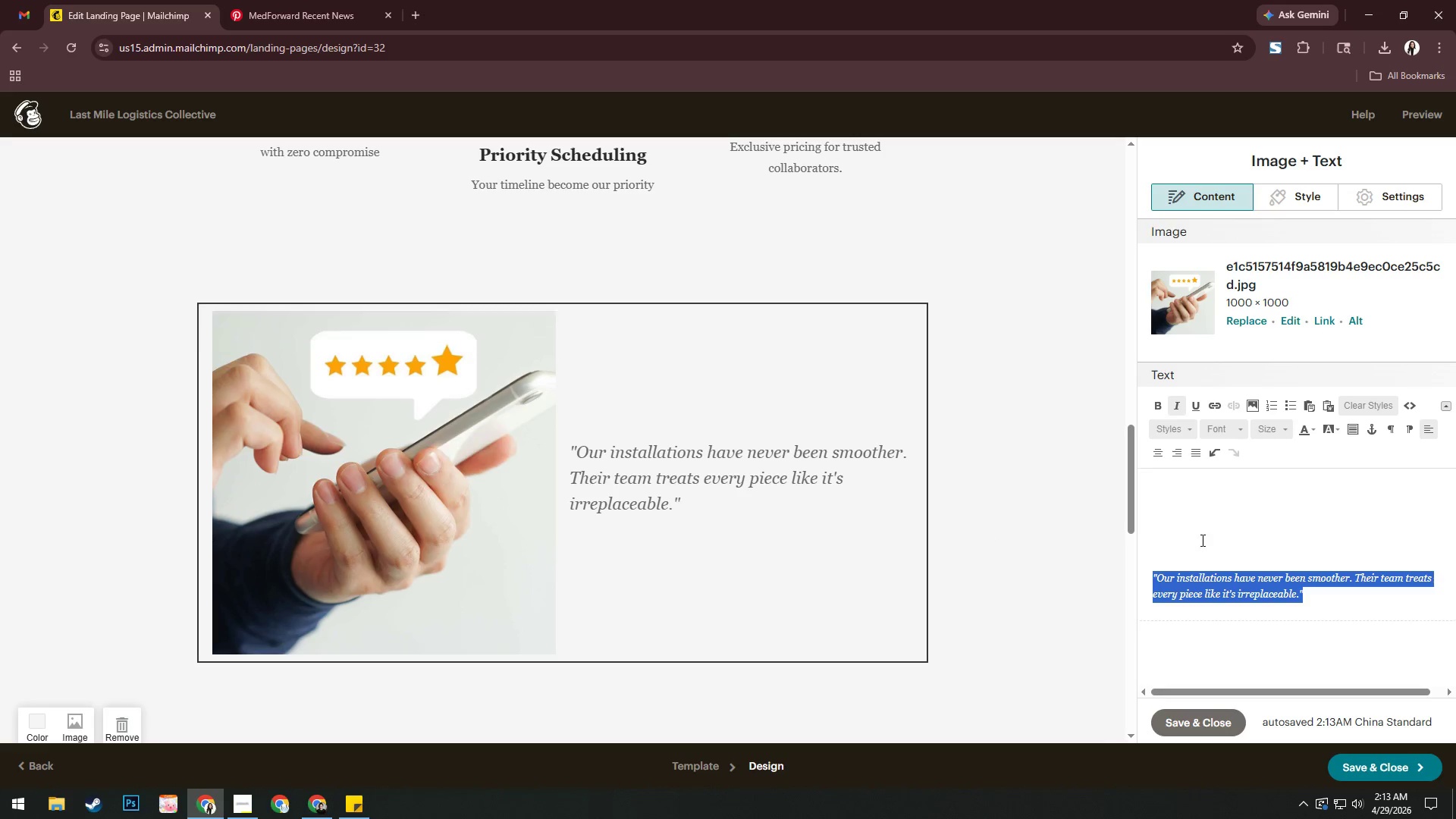 
left_click([1322, 602])
 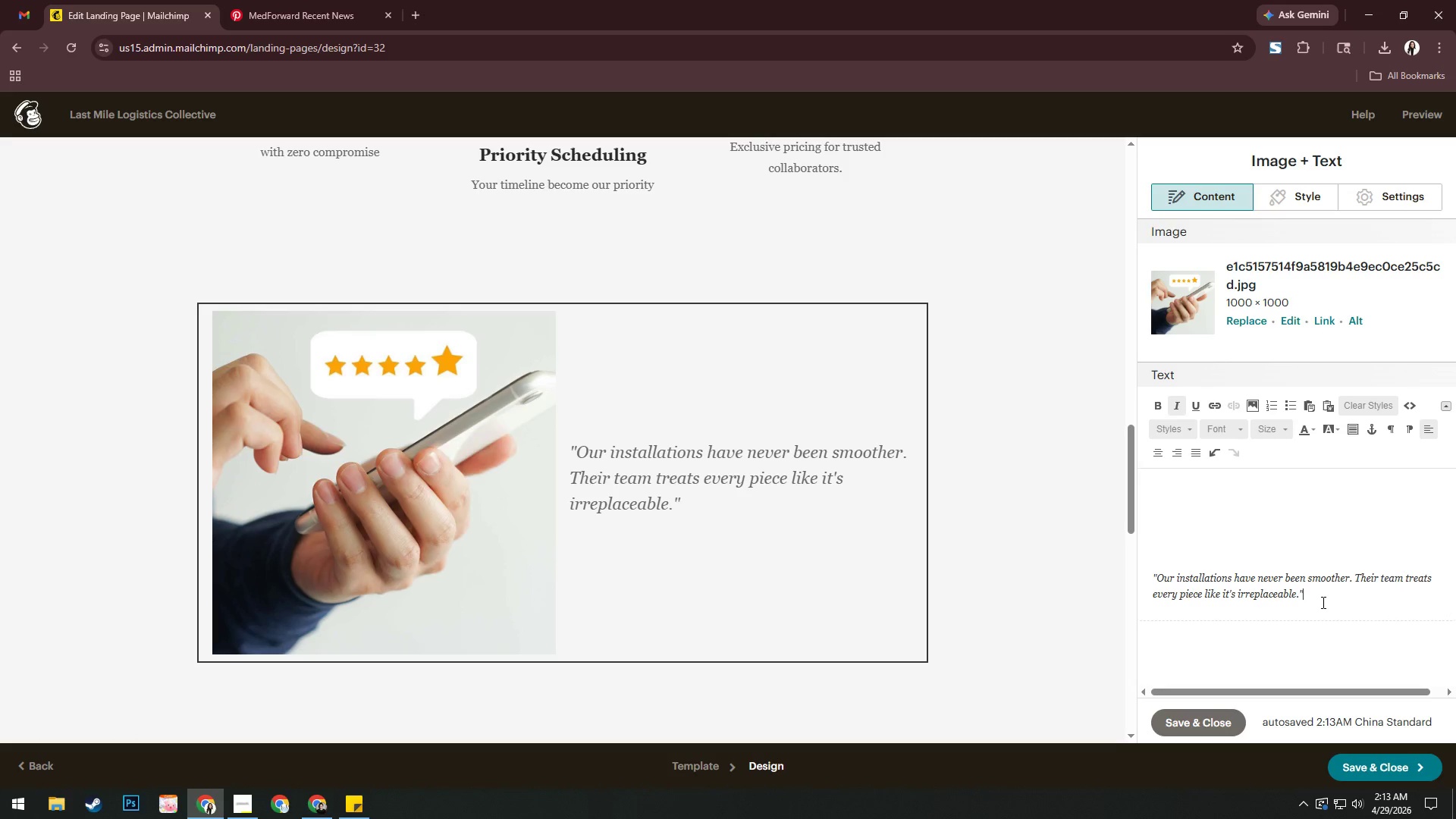 
key(Enter)
 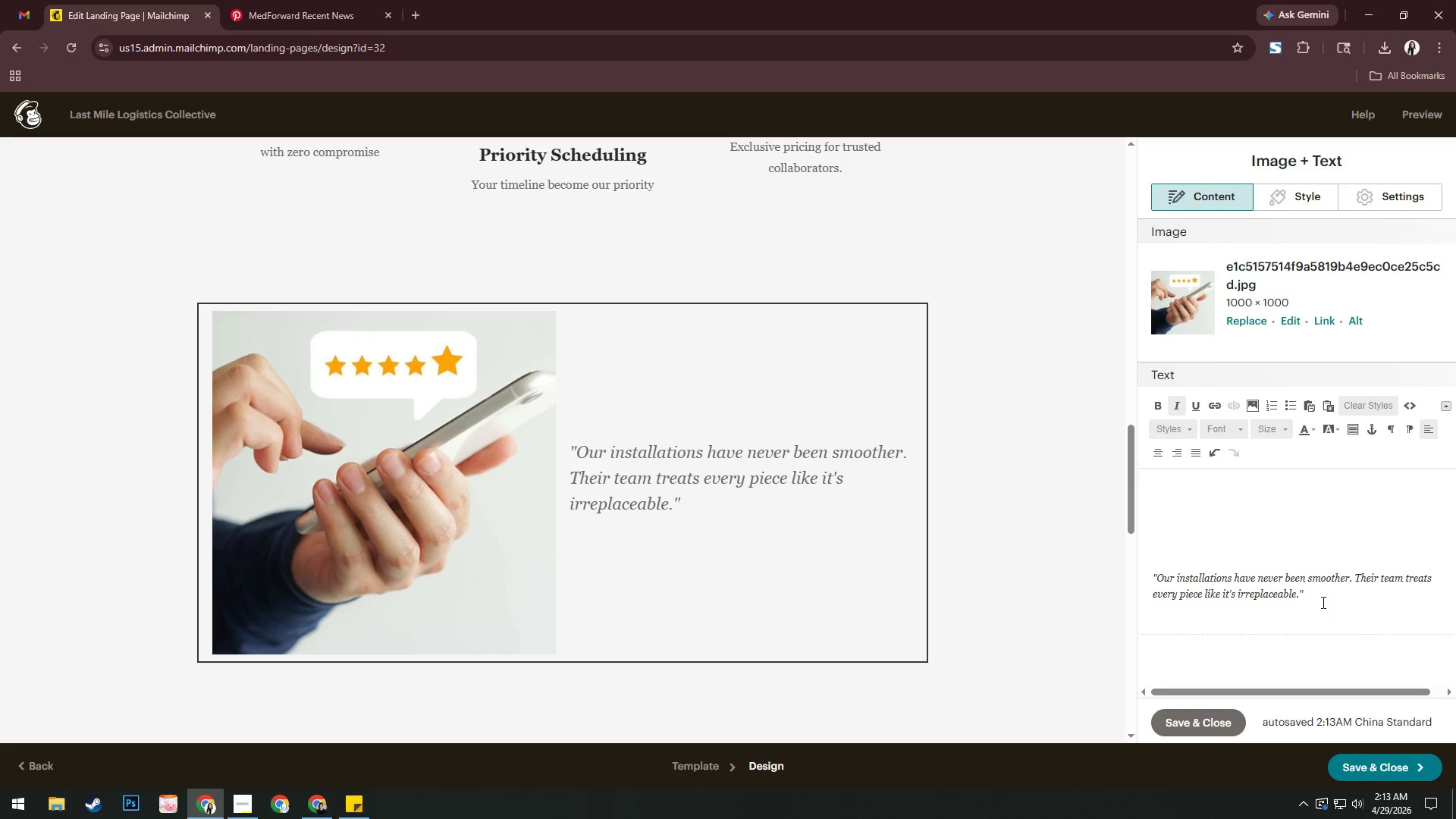 
key(Shift+Minus)
 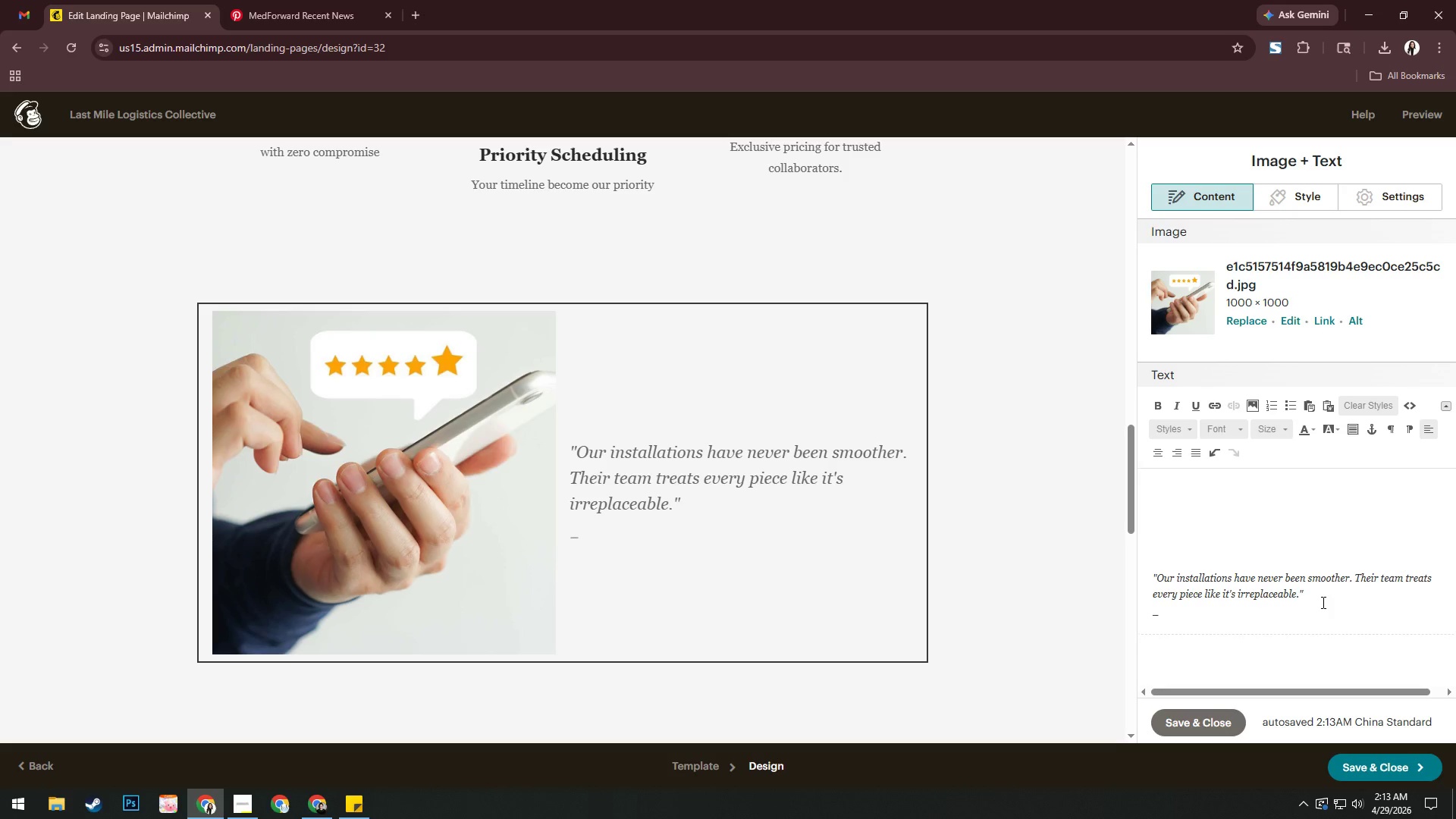 
key(Backspace)
 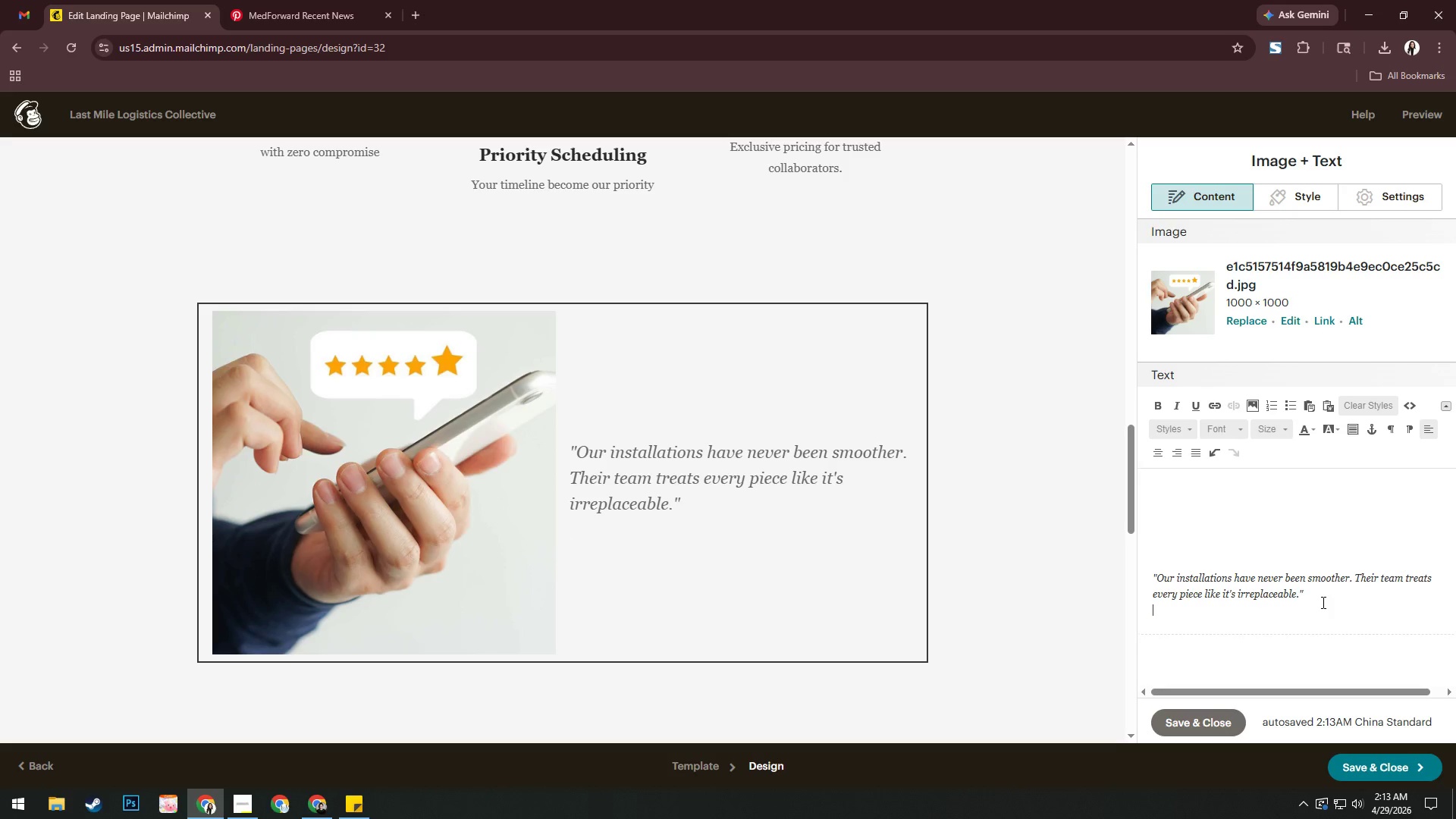 
key(Minus)
 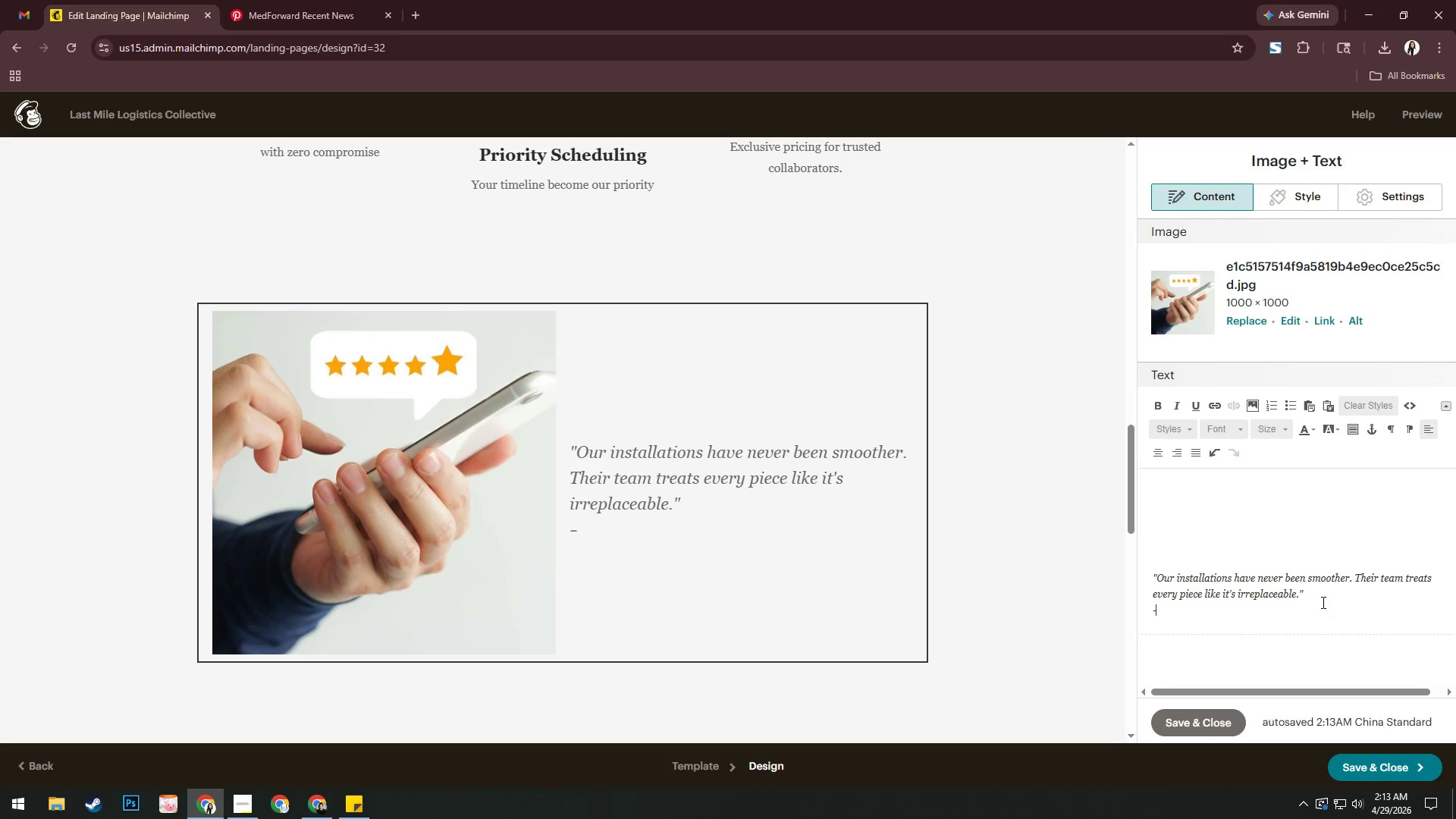 
key(Backspace)
 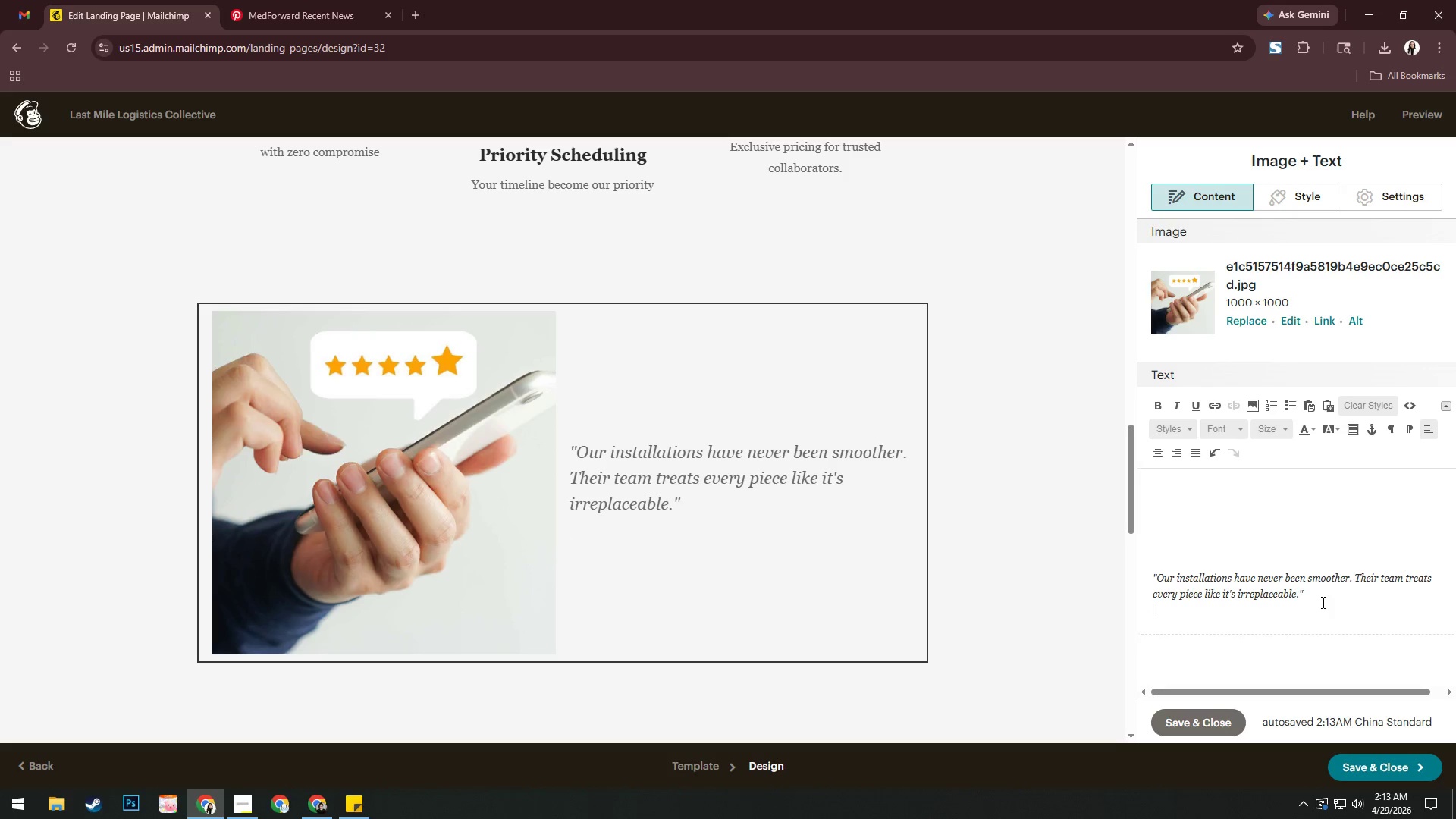 
key(Shift+ShiftRight)
 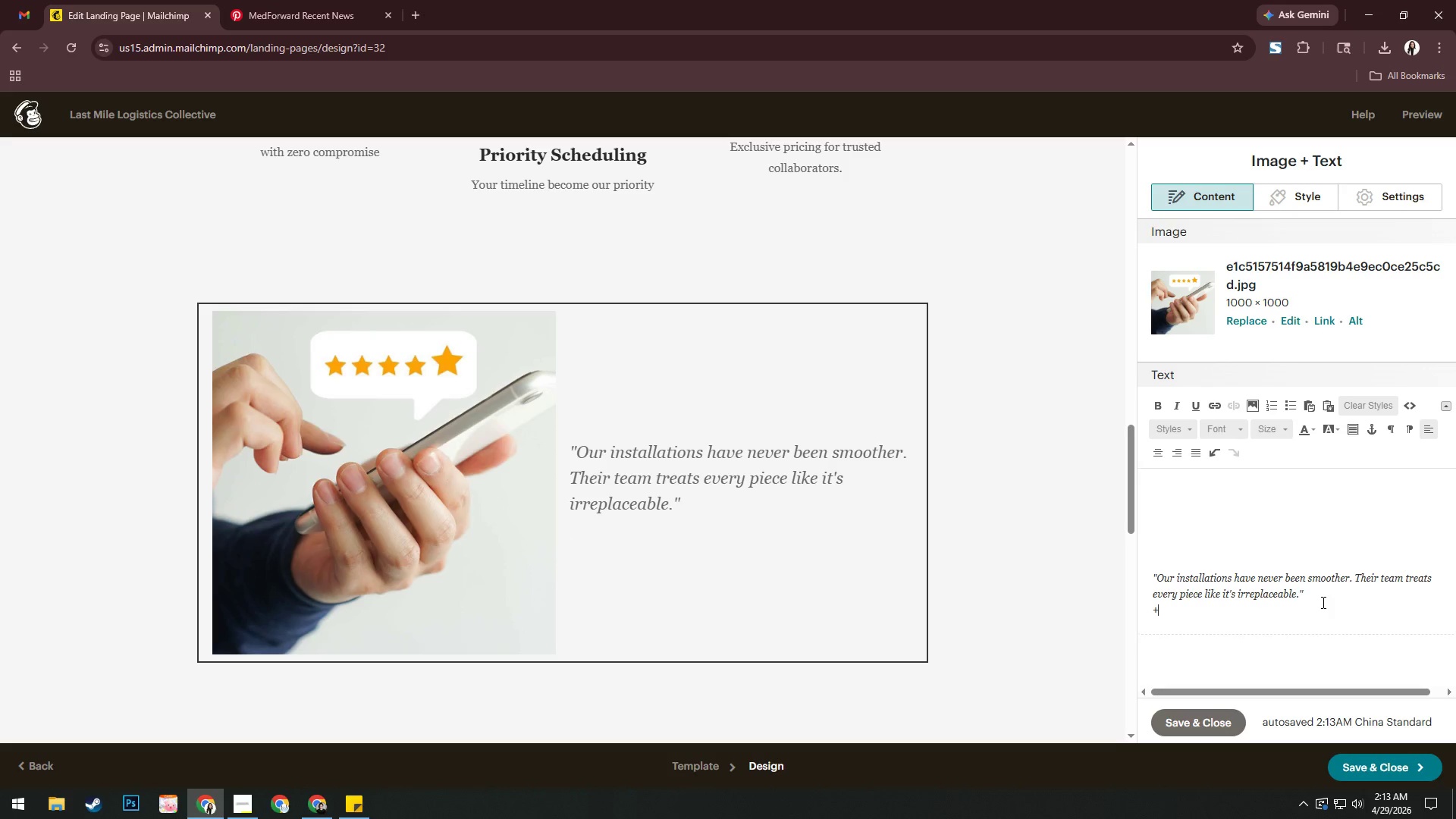 
key(Shift+Equal)
 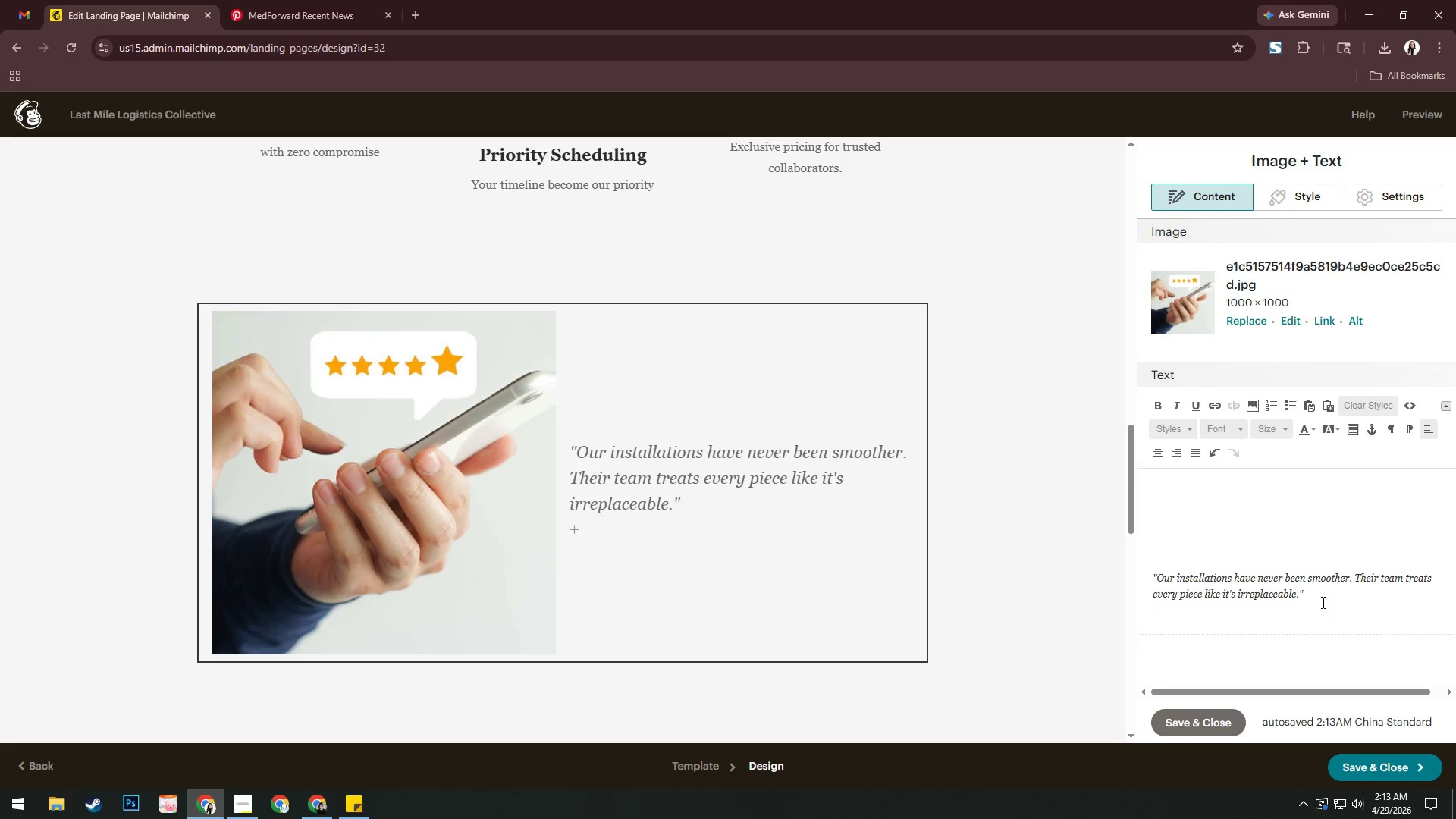 
key(Backspace)
 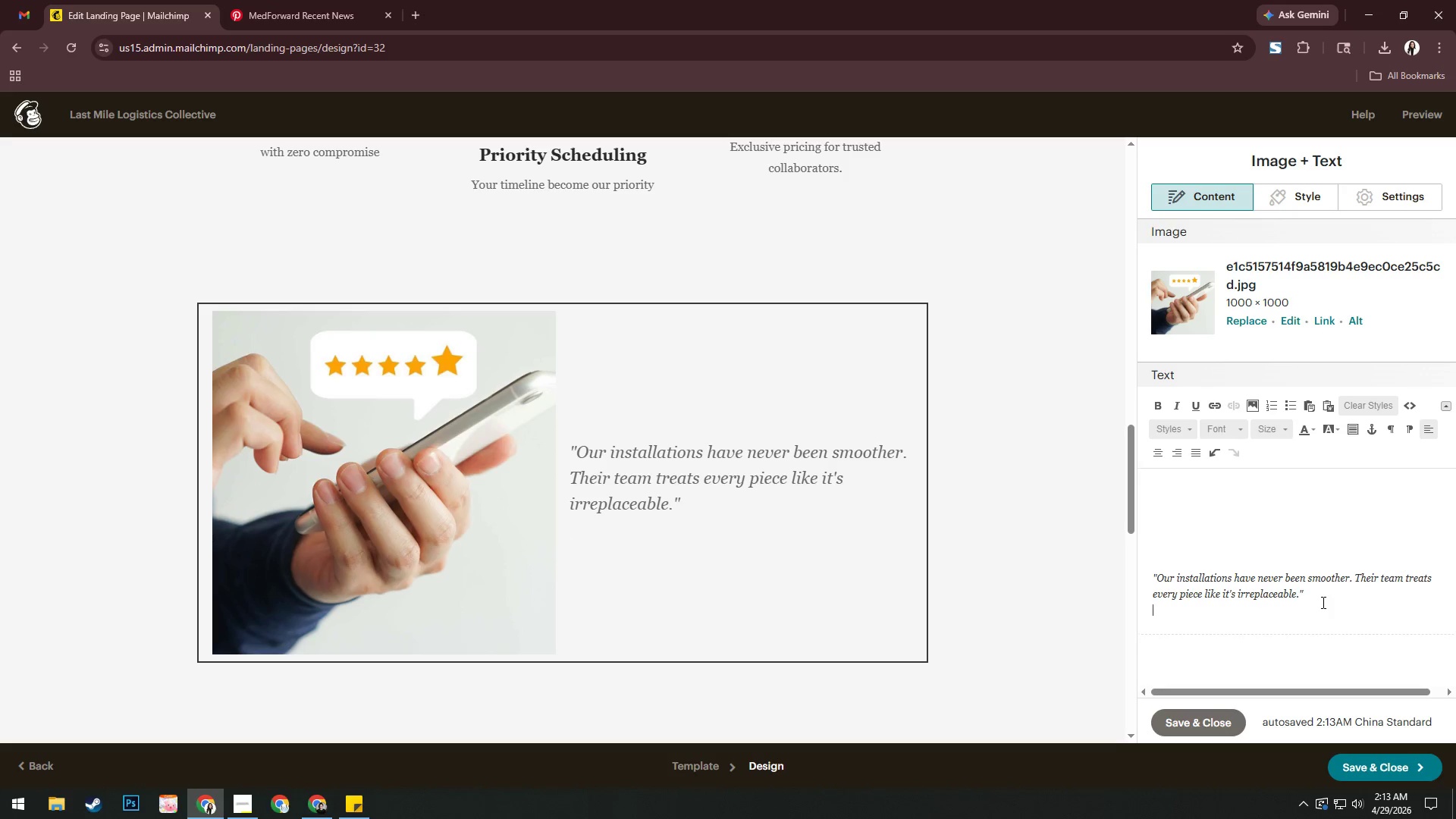 
key(Shift+BracketRight)
 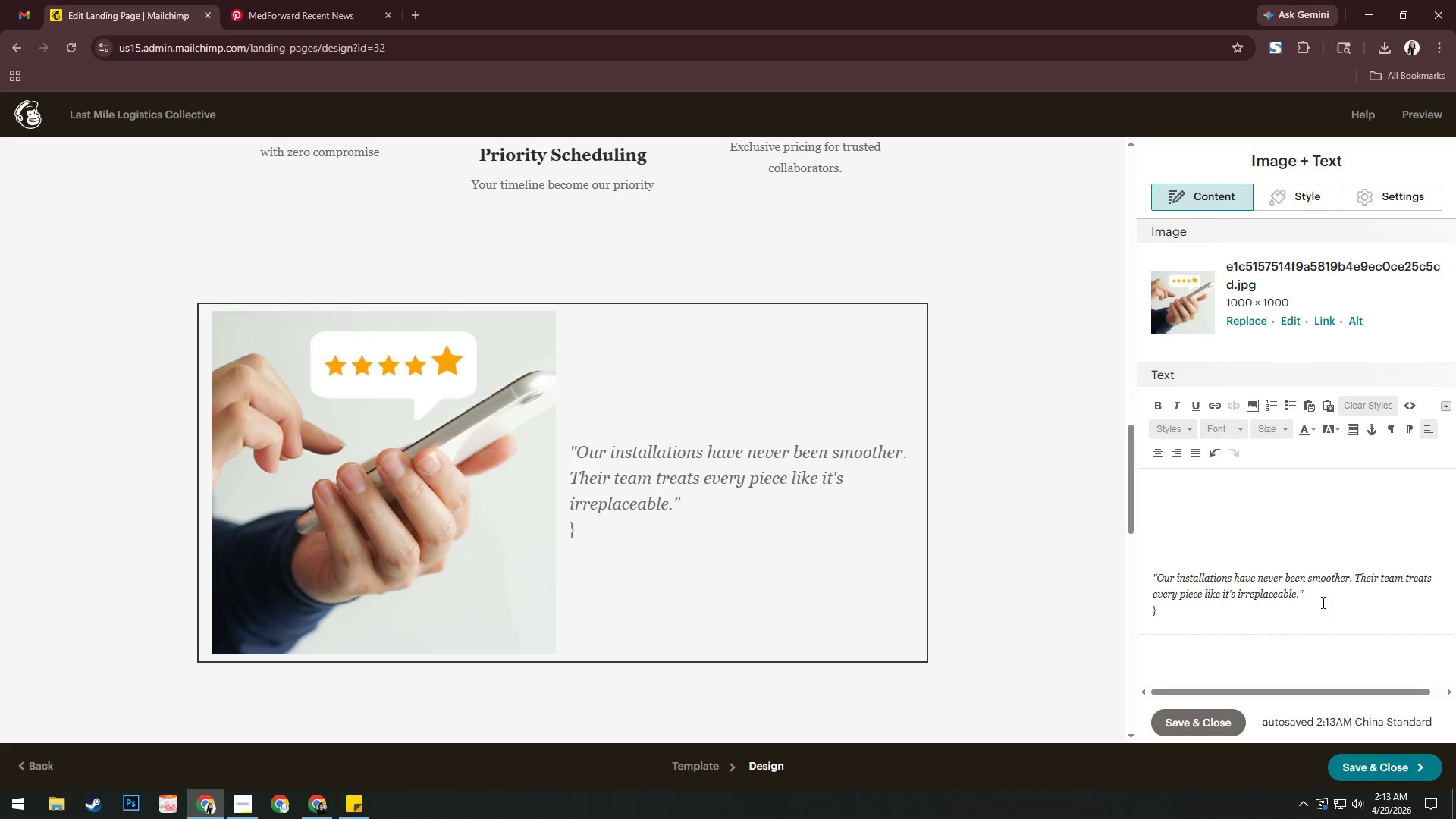 
key(Backspace)
 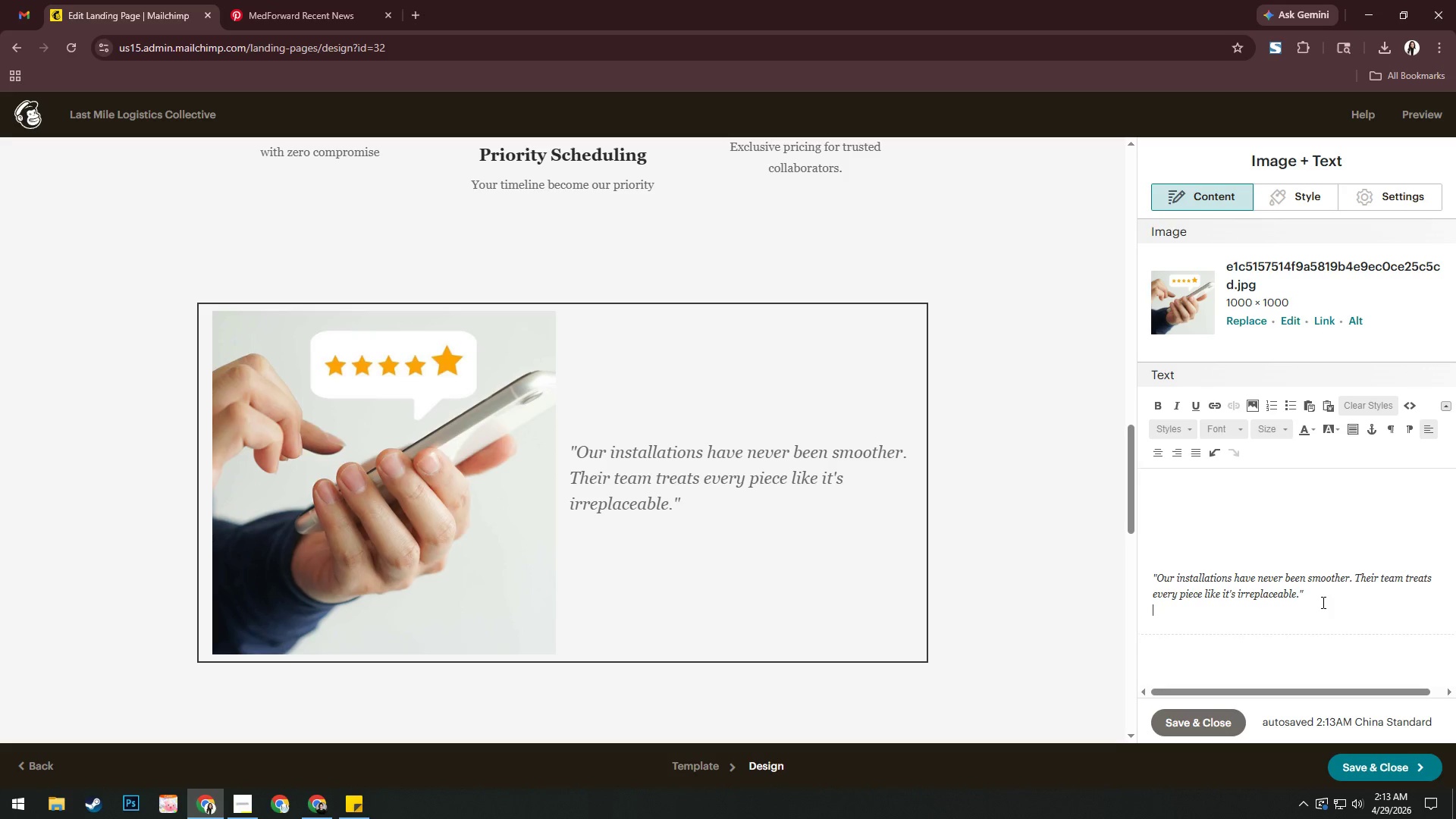 
key(Shift+Backslash)
 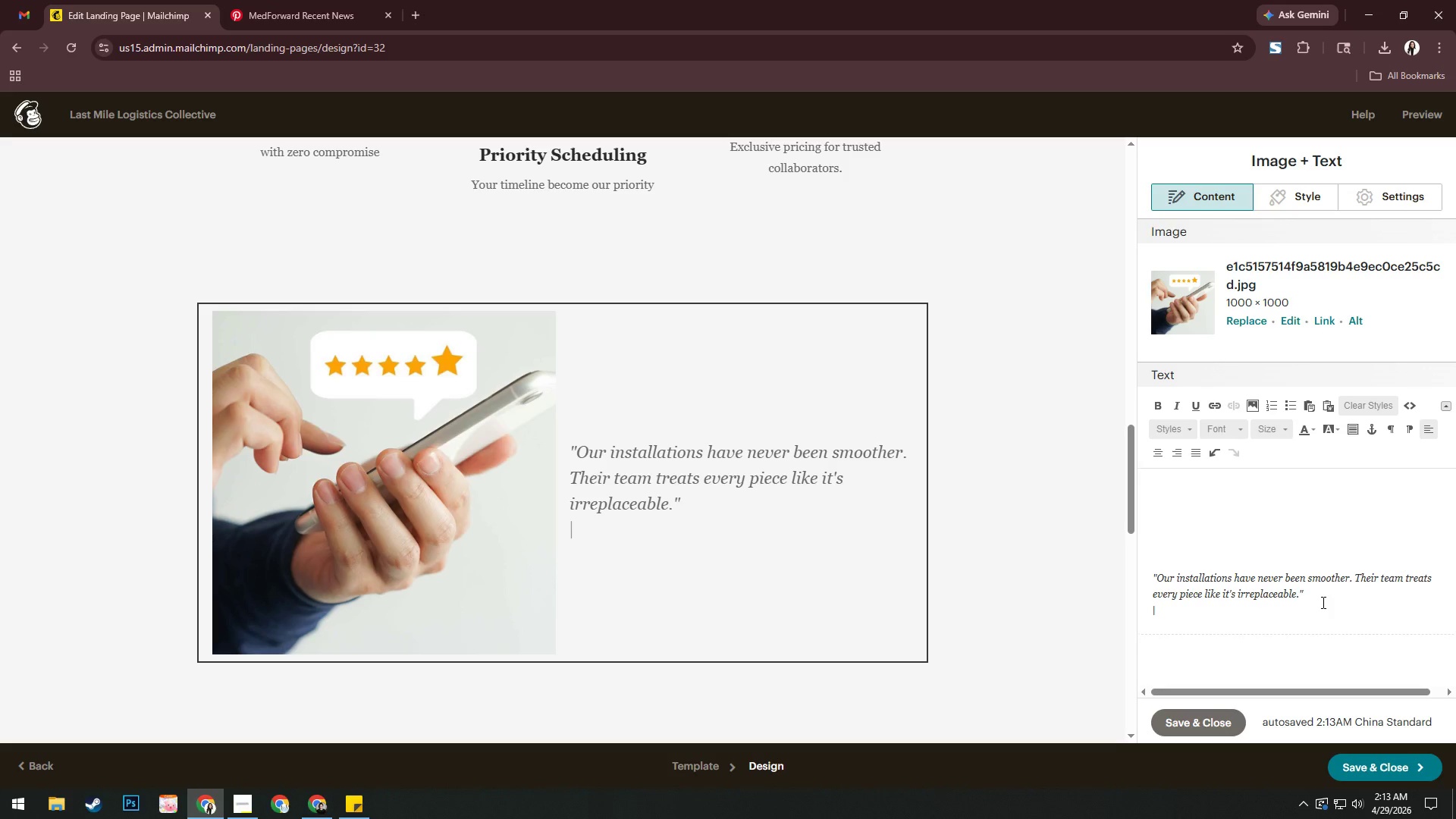 
hold_key(key=ShiftRight, duration=0.33)
 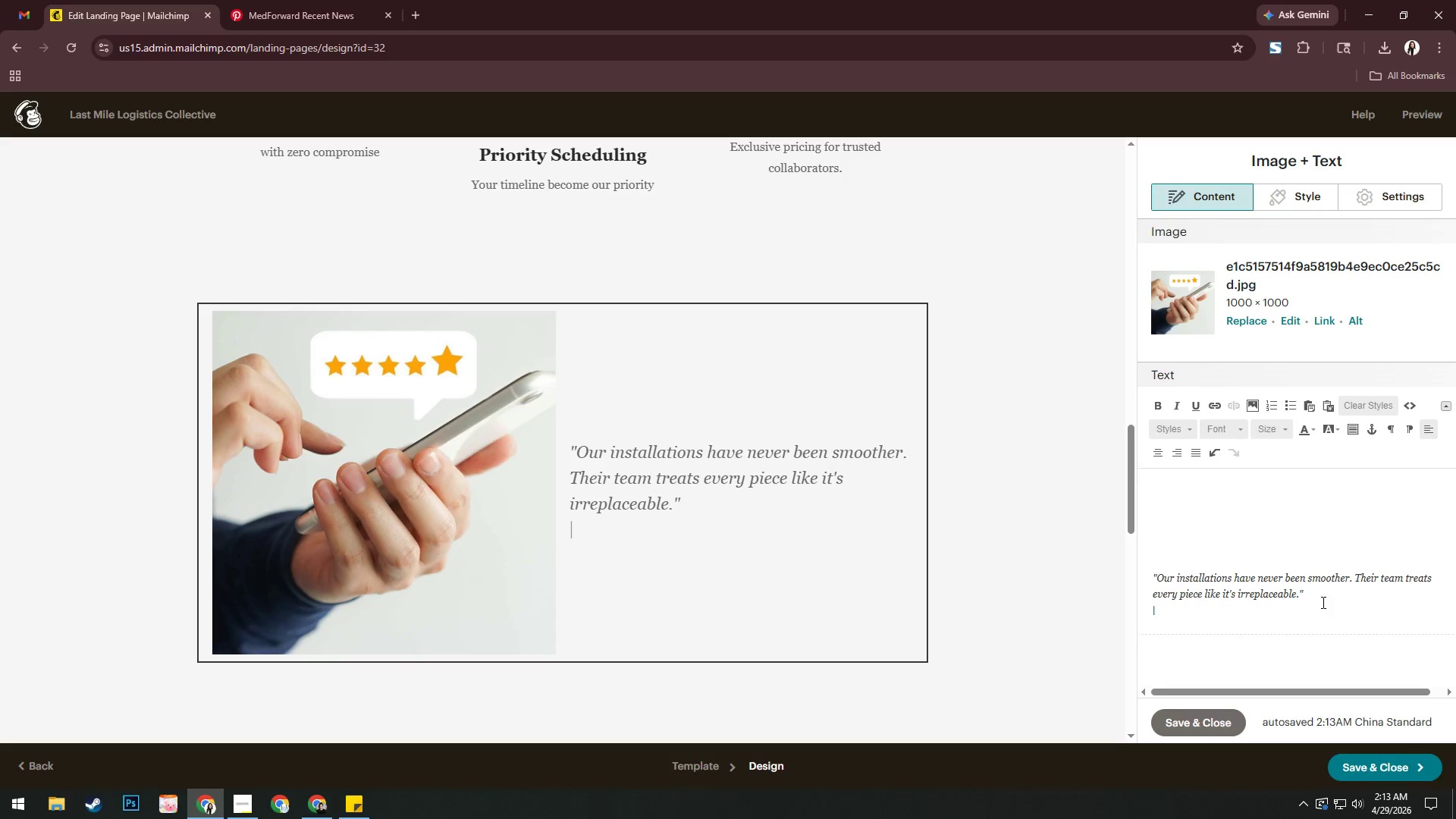 
key(Backspace)
 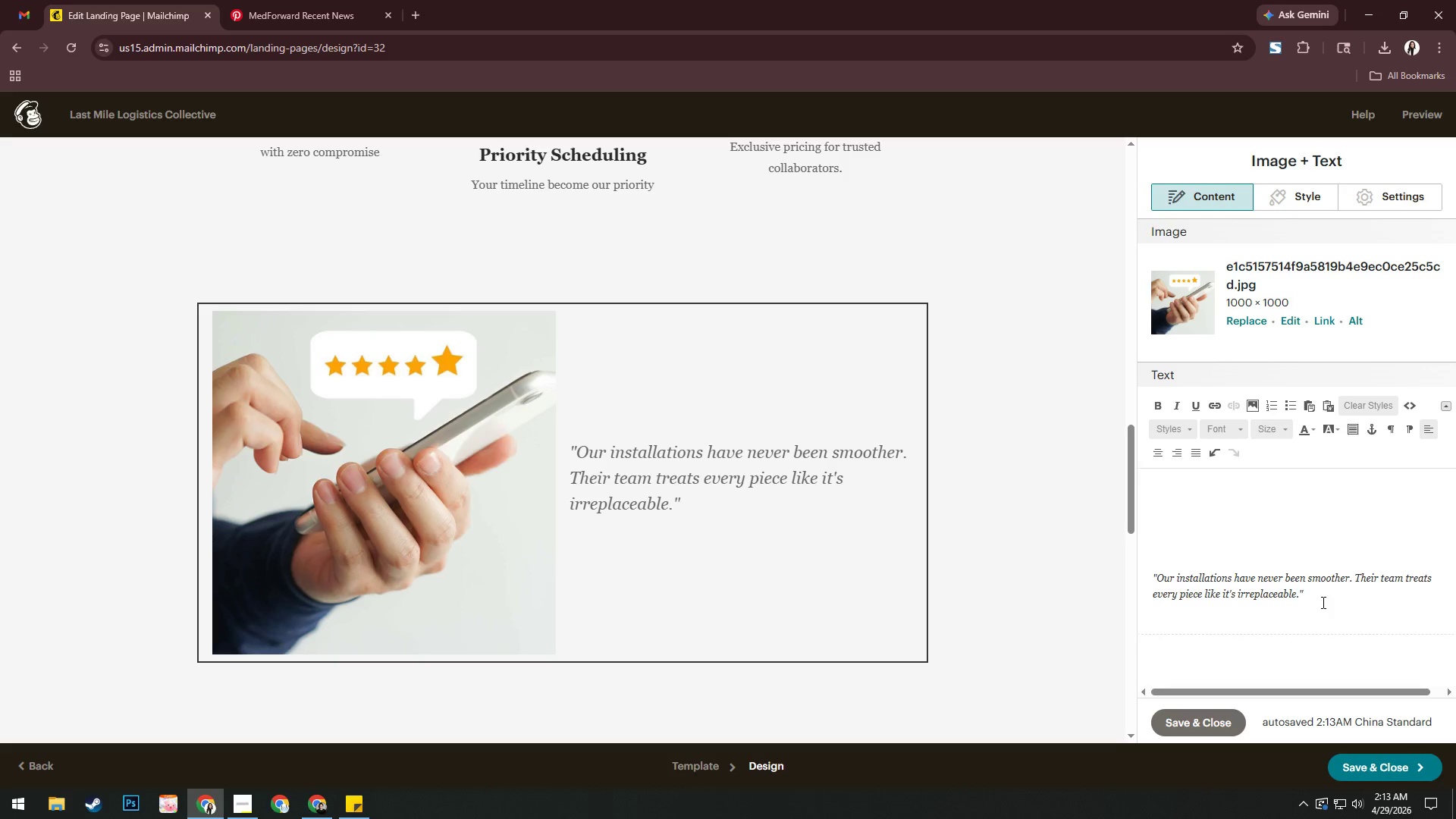 
key(Shift+Minus)
 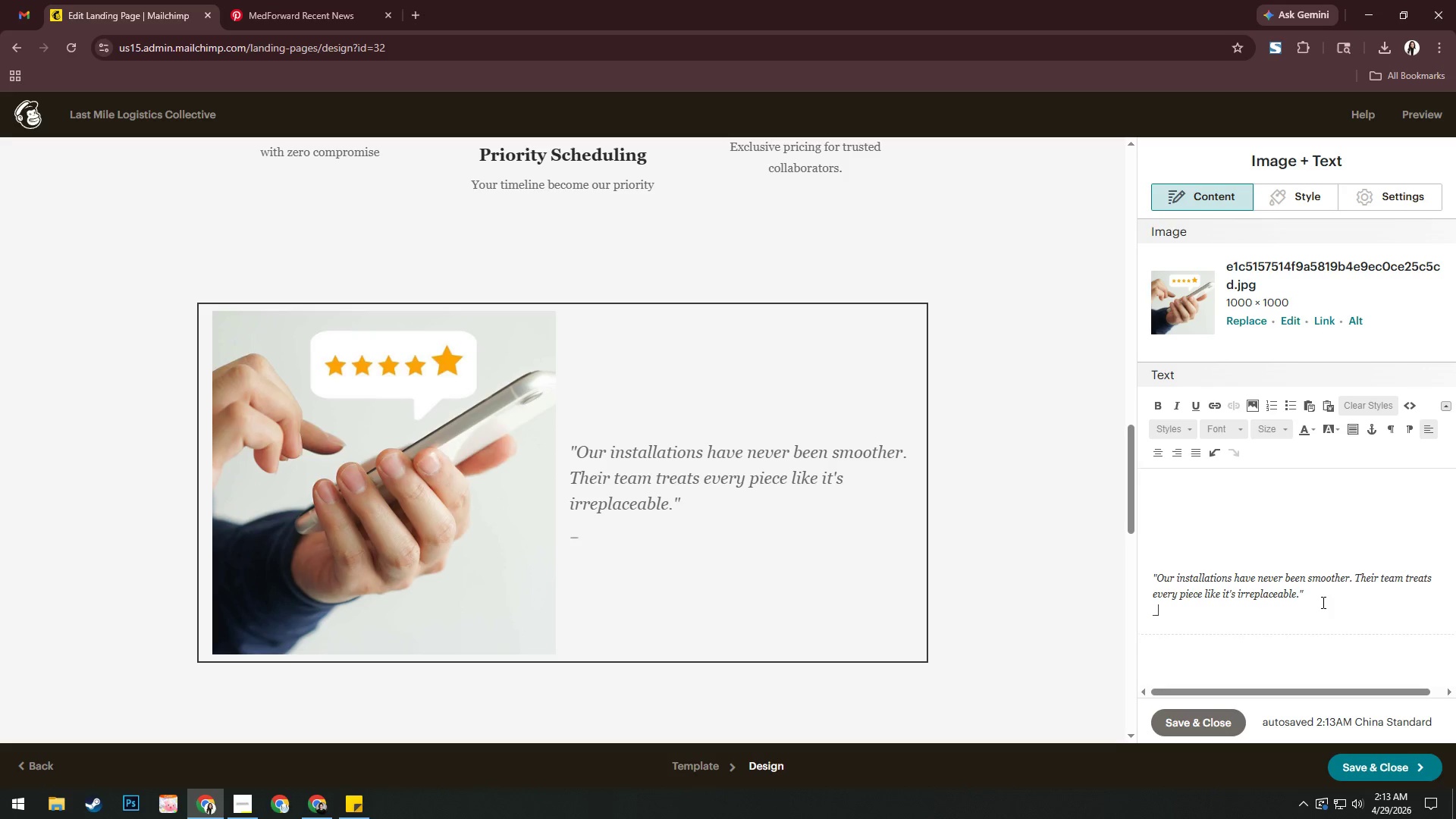 
key(Shift+Minus)
 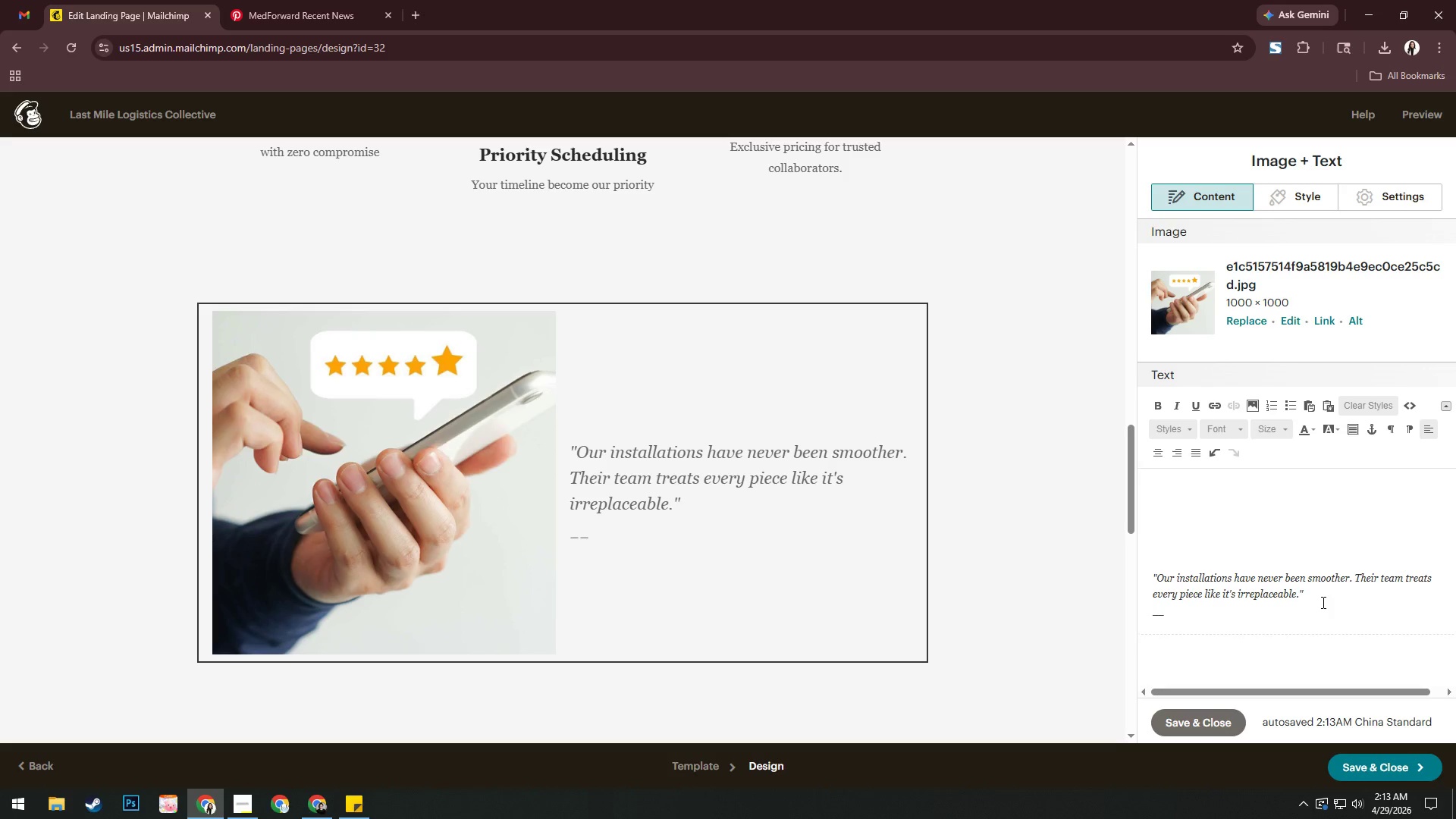 
key(Backspace)
 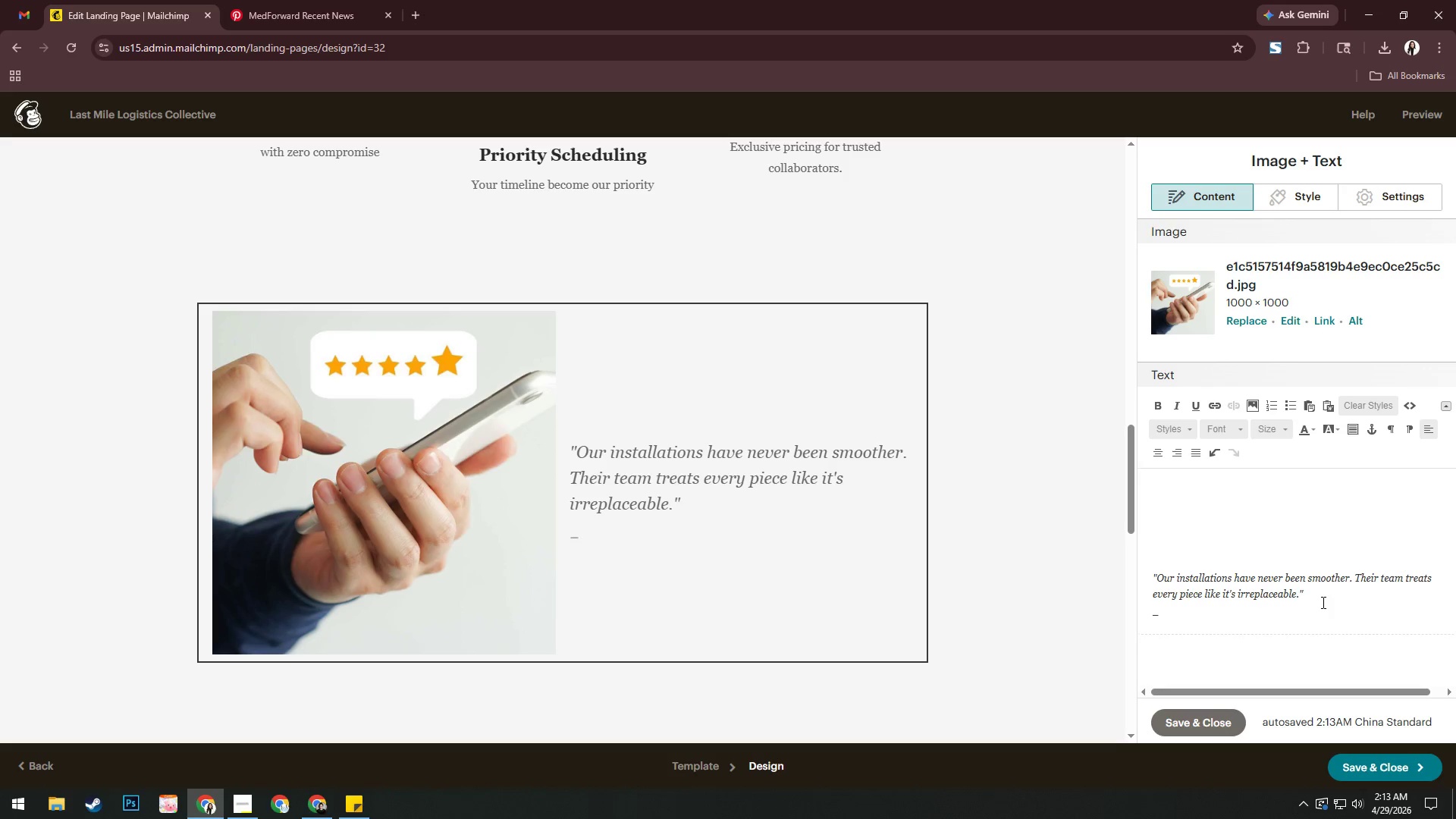 
key(Backspace)
 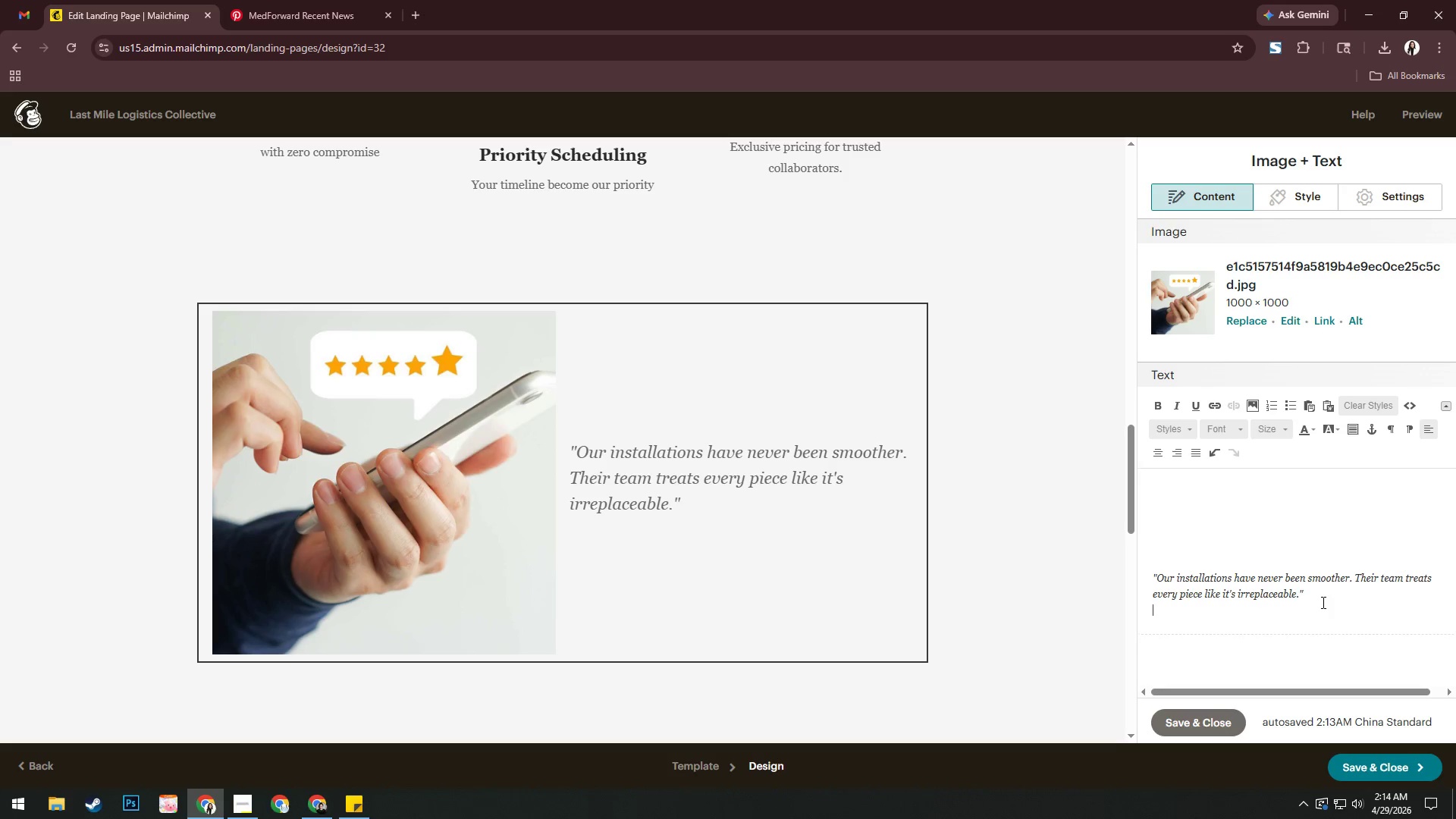 
hold_key(key=ContextMenu, duration=0.48)
 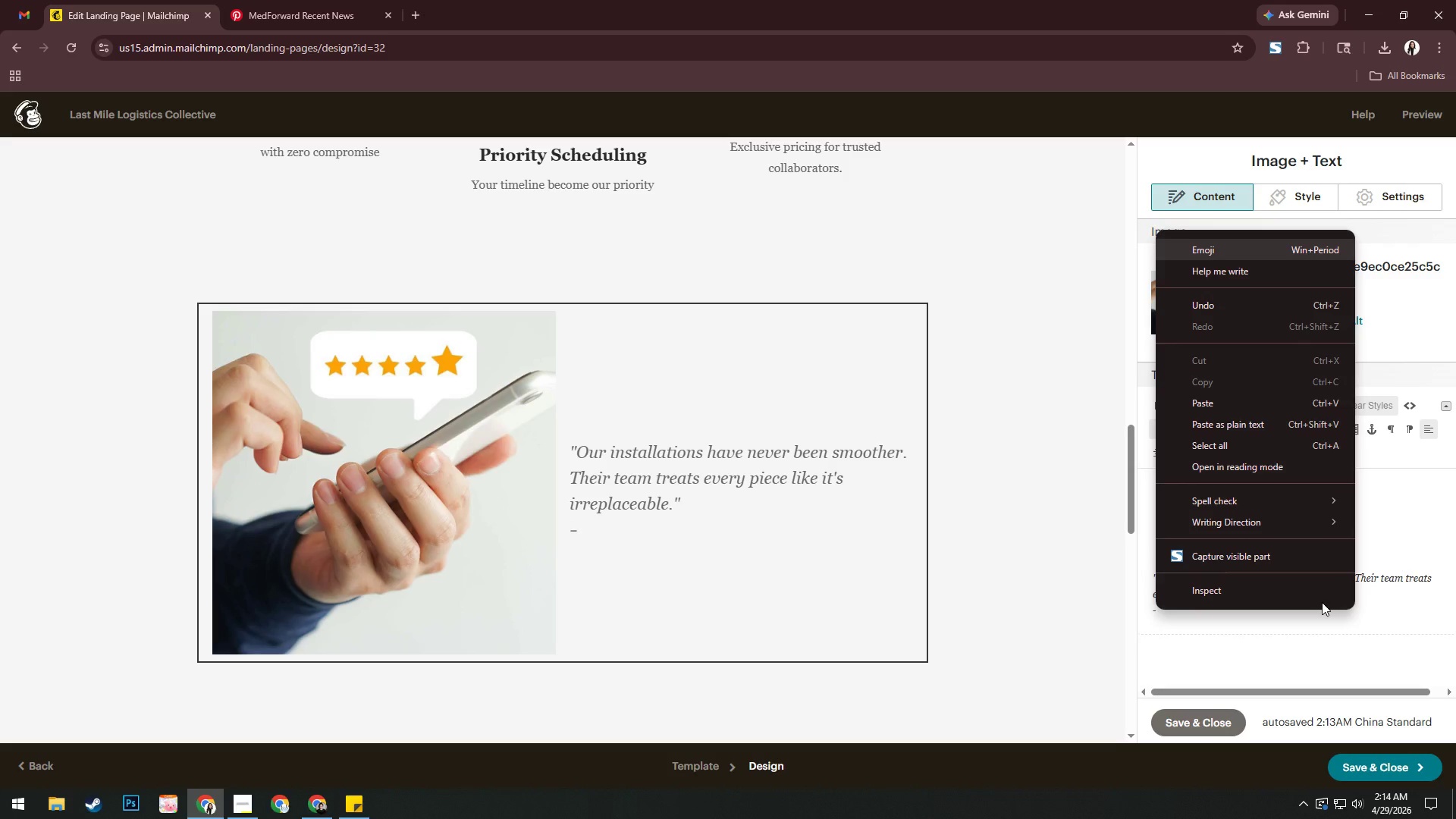 
key(Minus)
 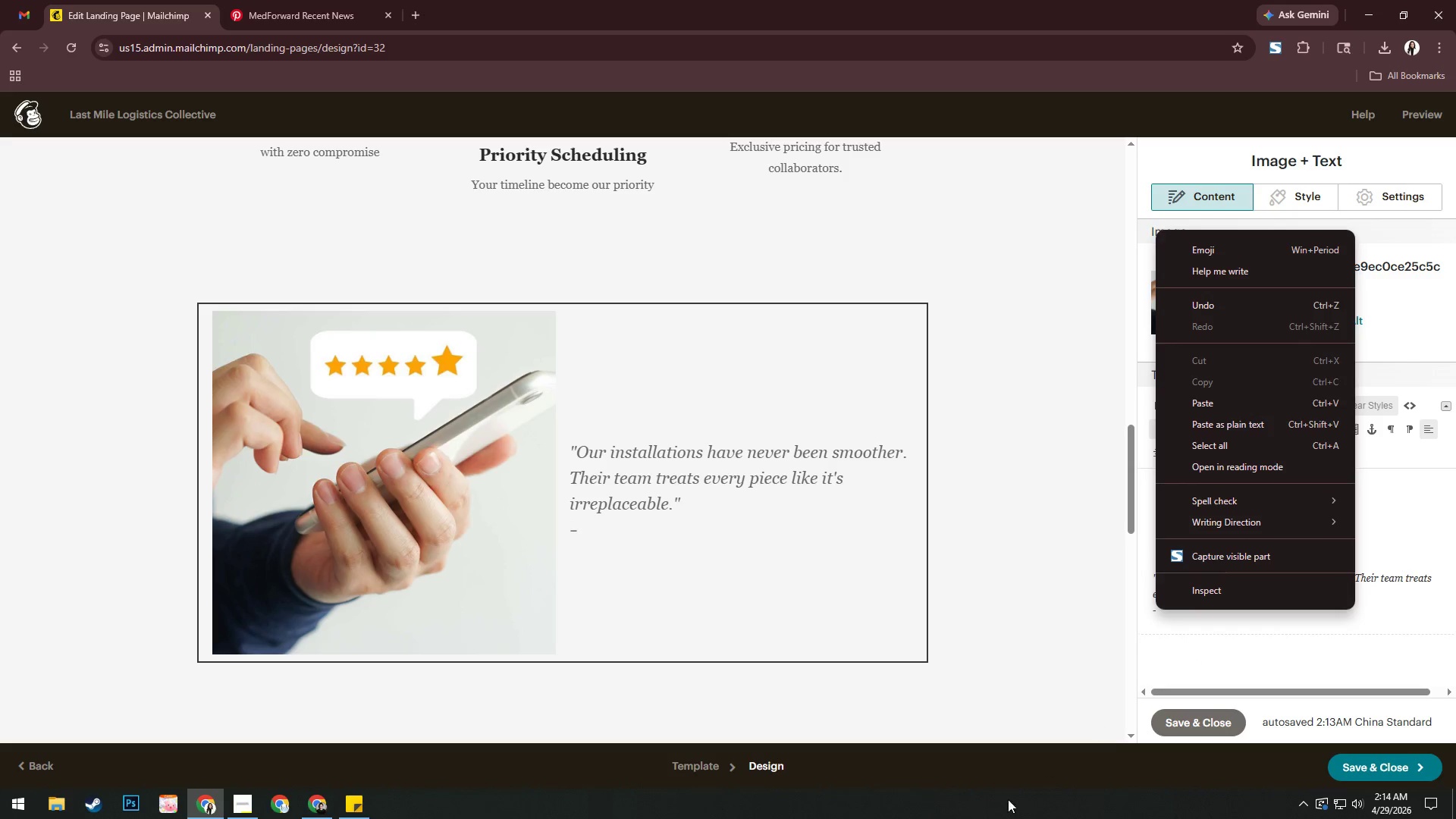 
left_click([617, 535])
 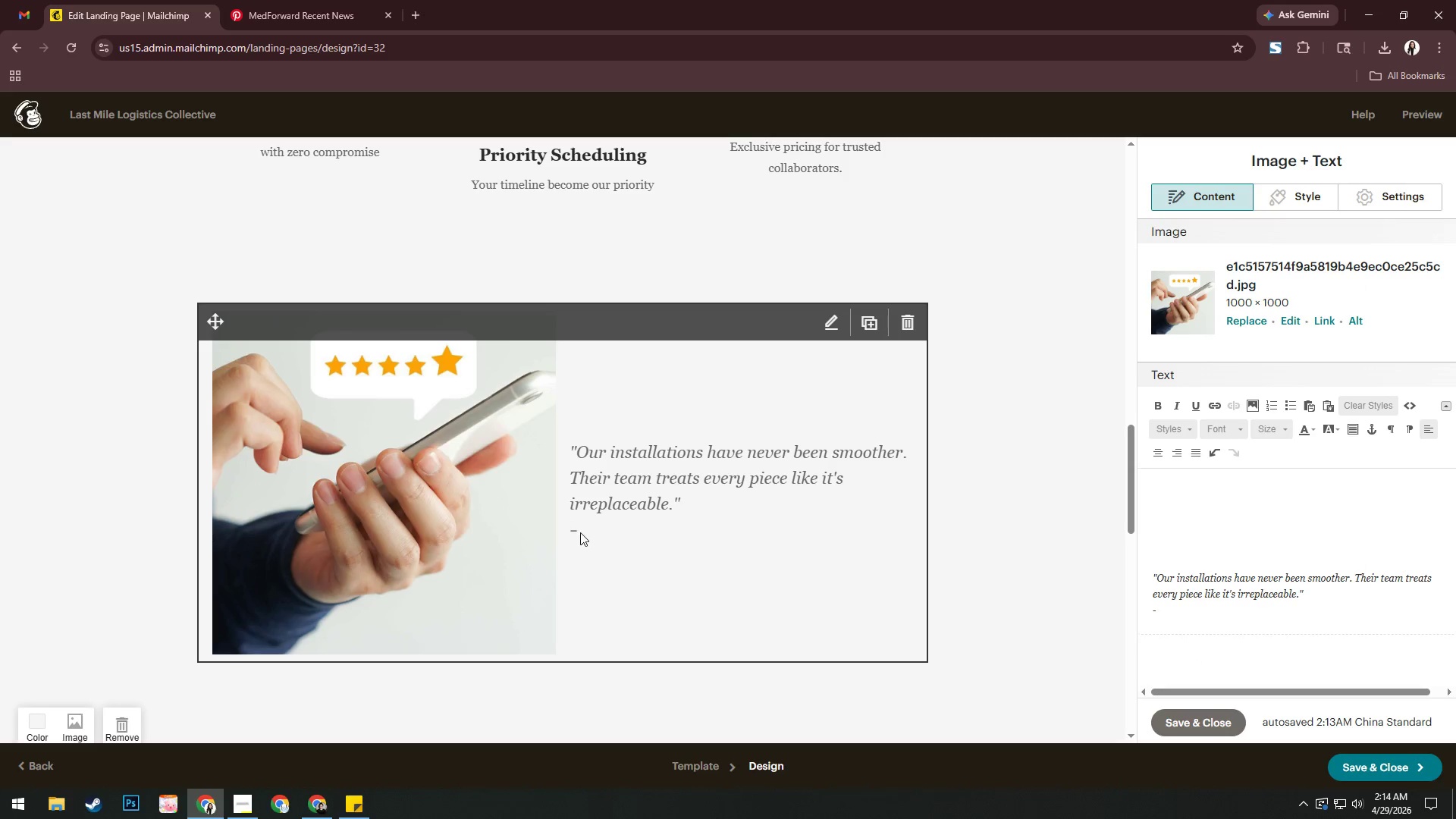 
double_click([577, 534])
 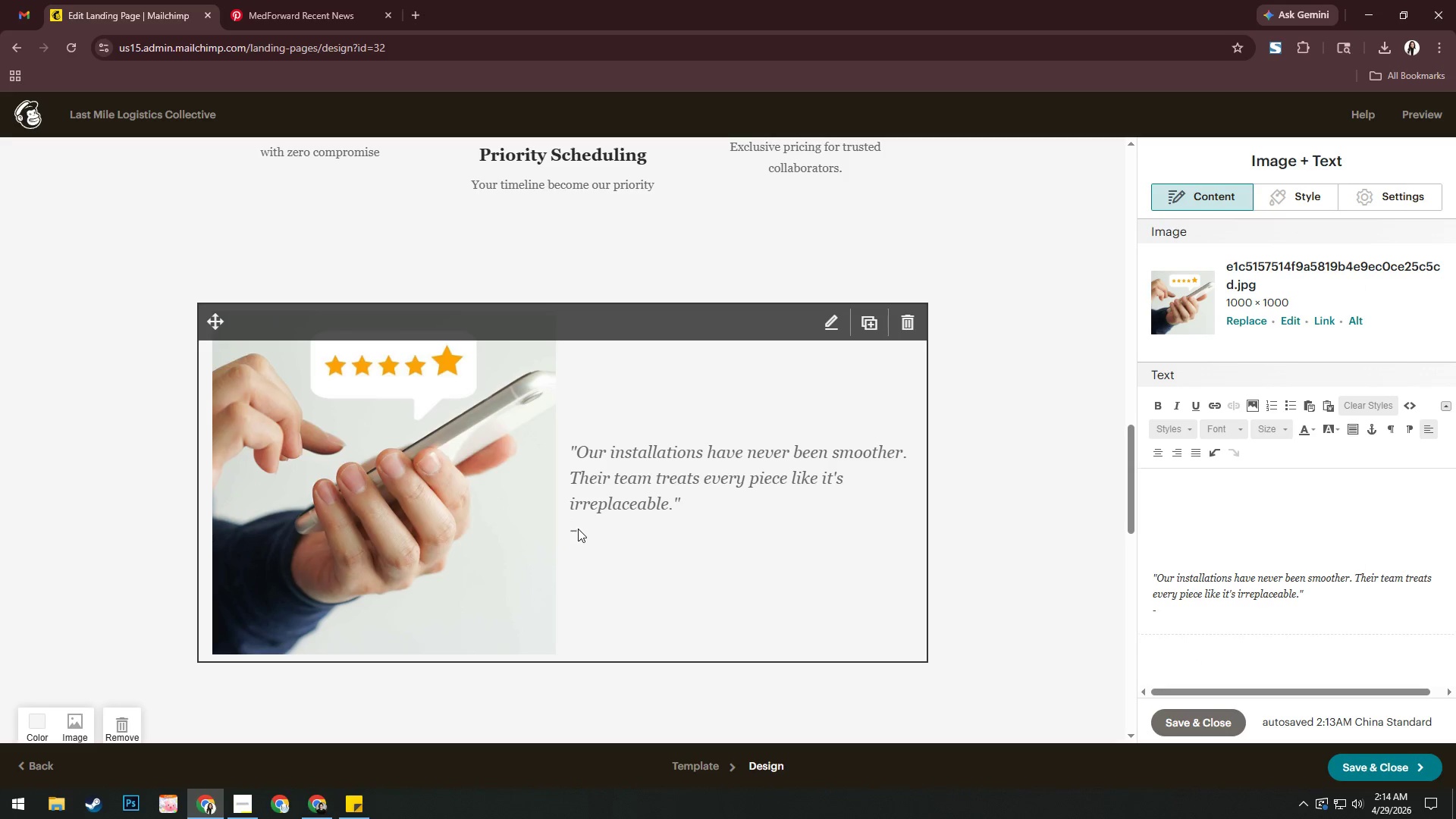 
triple_click([578, 529])
 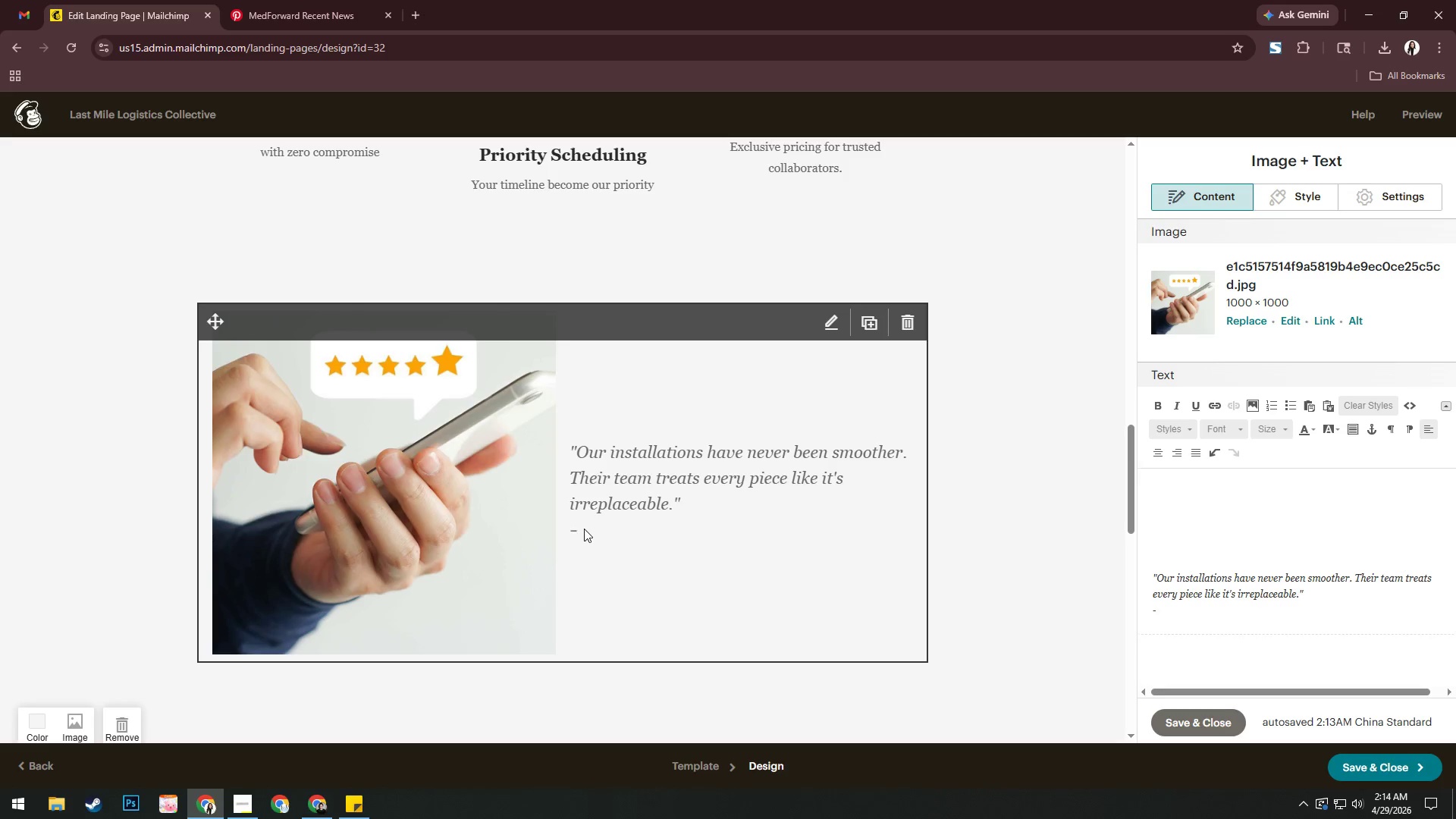 
triple_click([584, 529])
 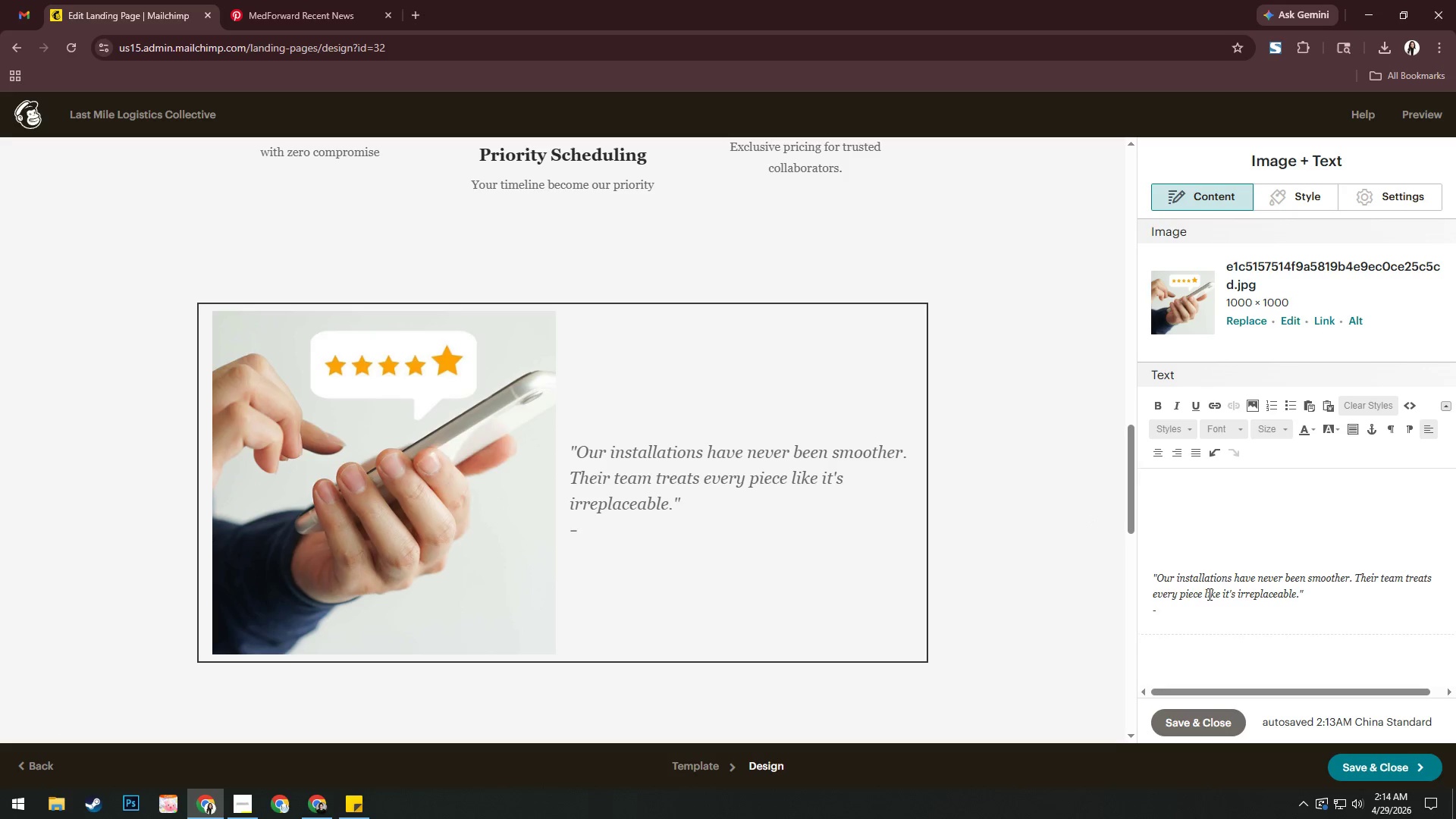 
left_click([1188, 613])
 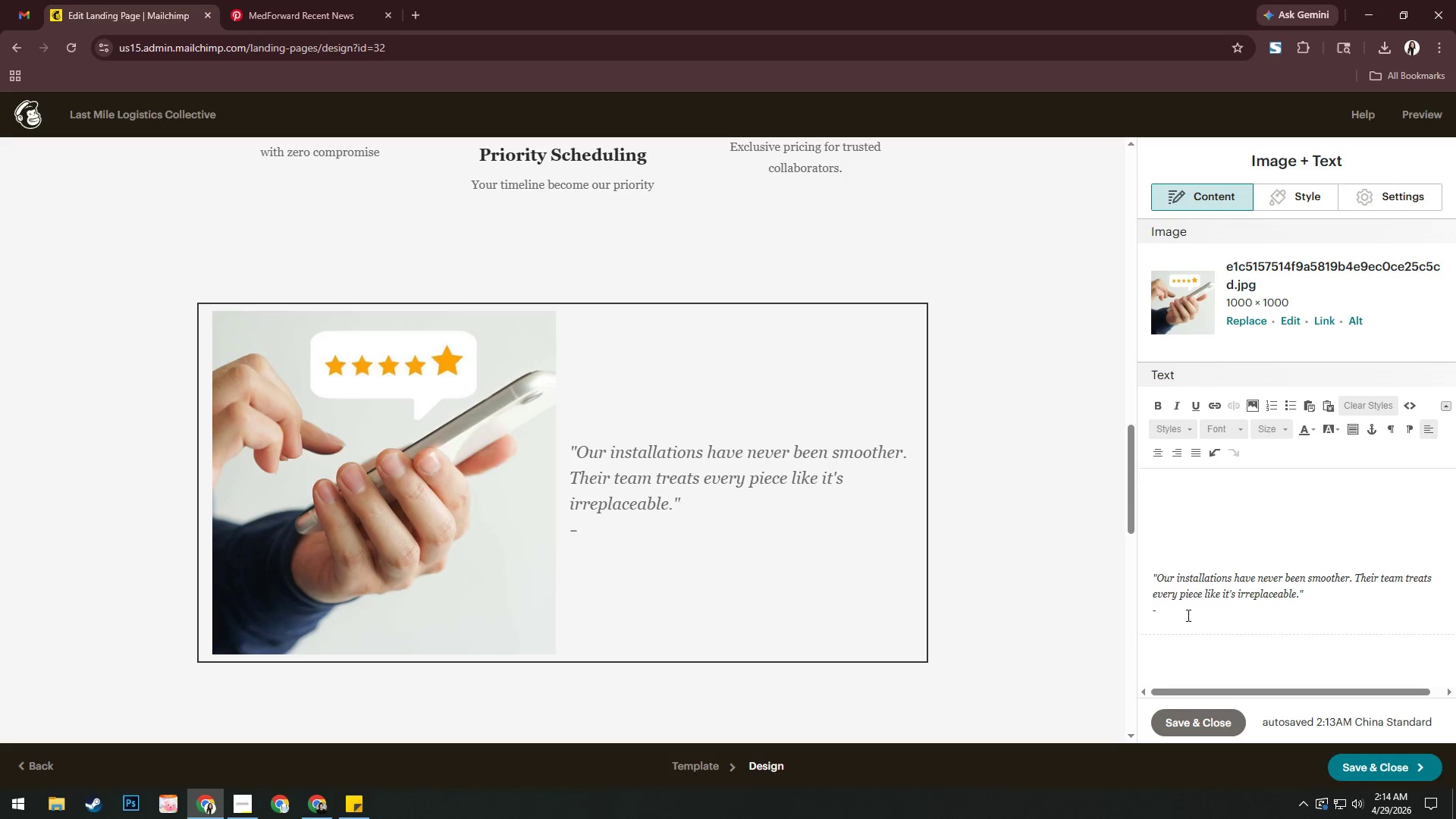 
key(Backspace)
type(- Boutique Intr=er==)
key(Backspace)
key(Backspace)
key(Backspace)
key(Backspace)
key(Backspace)
key(Backspace)
type(erior Studio)
 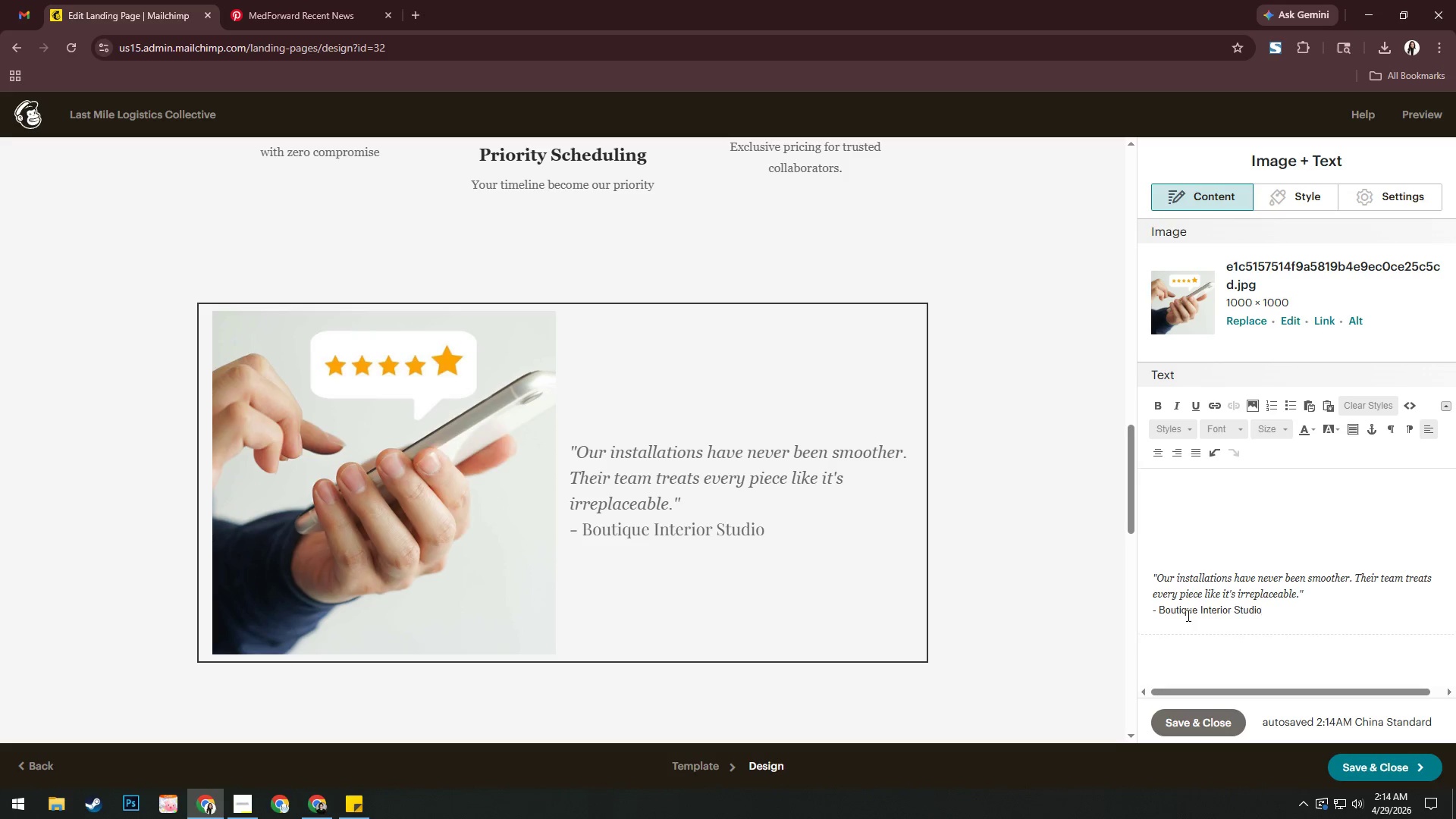 
left_click_drag(start_coordinate=[1269, 610], to_coordinate=[1151, 617])
 